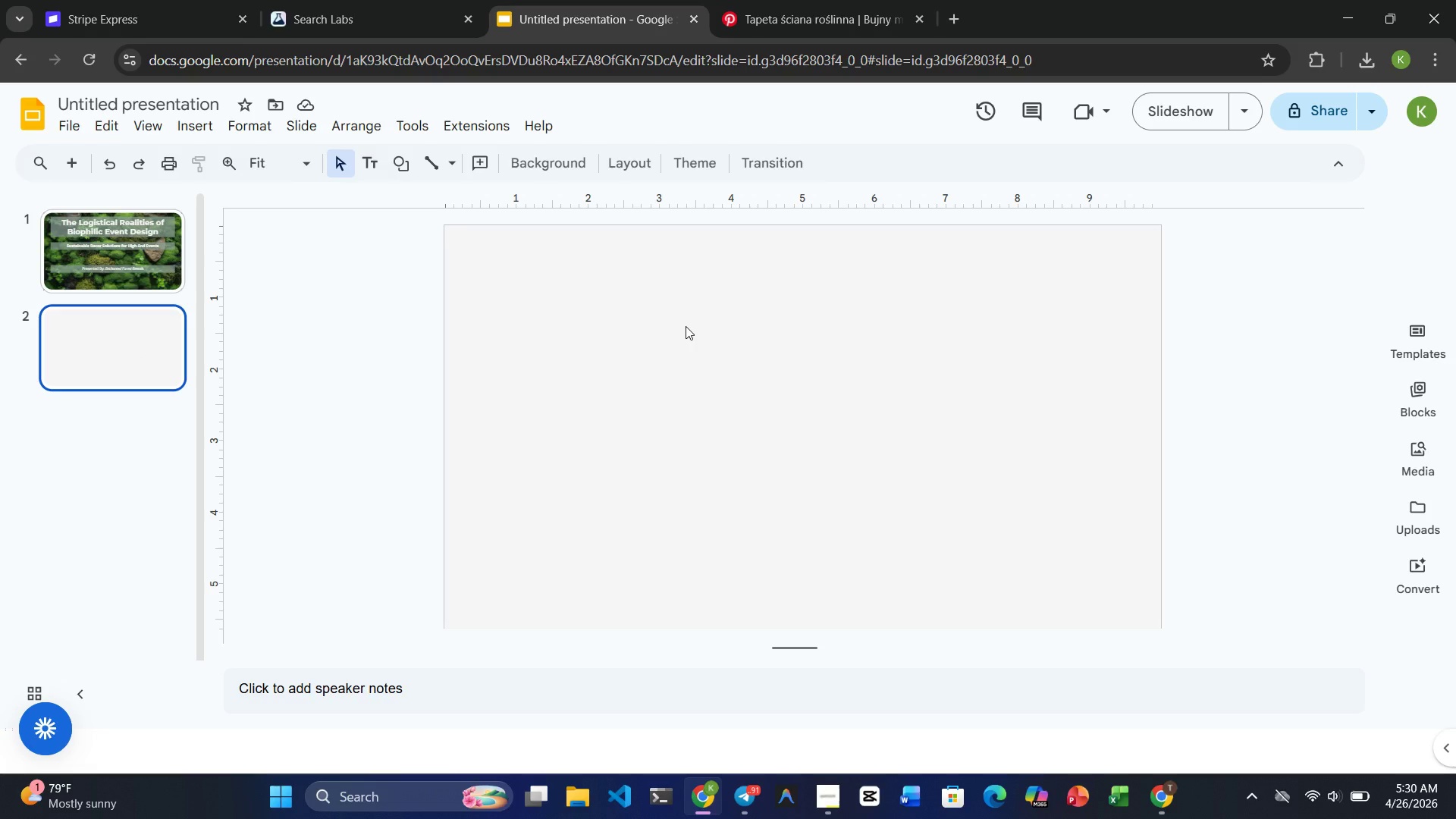 
left_click([686, 326])
 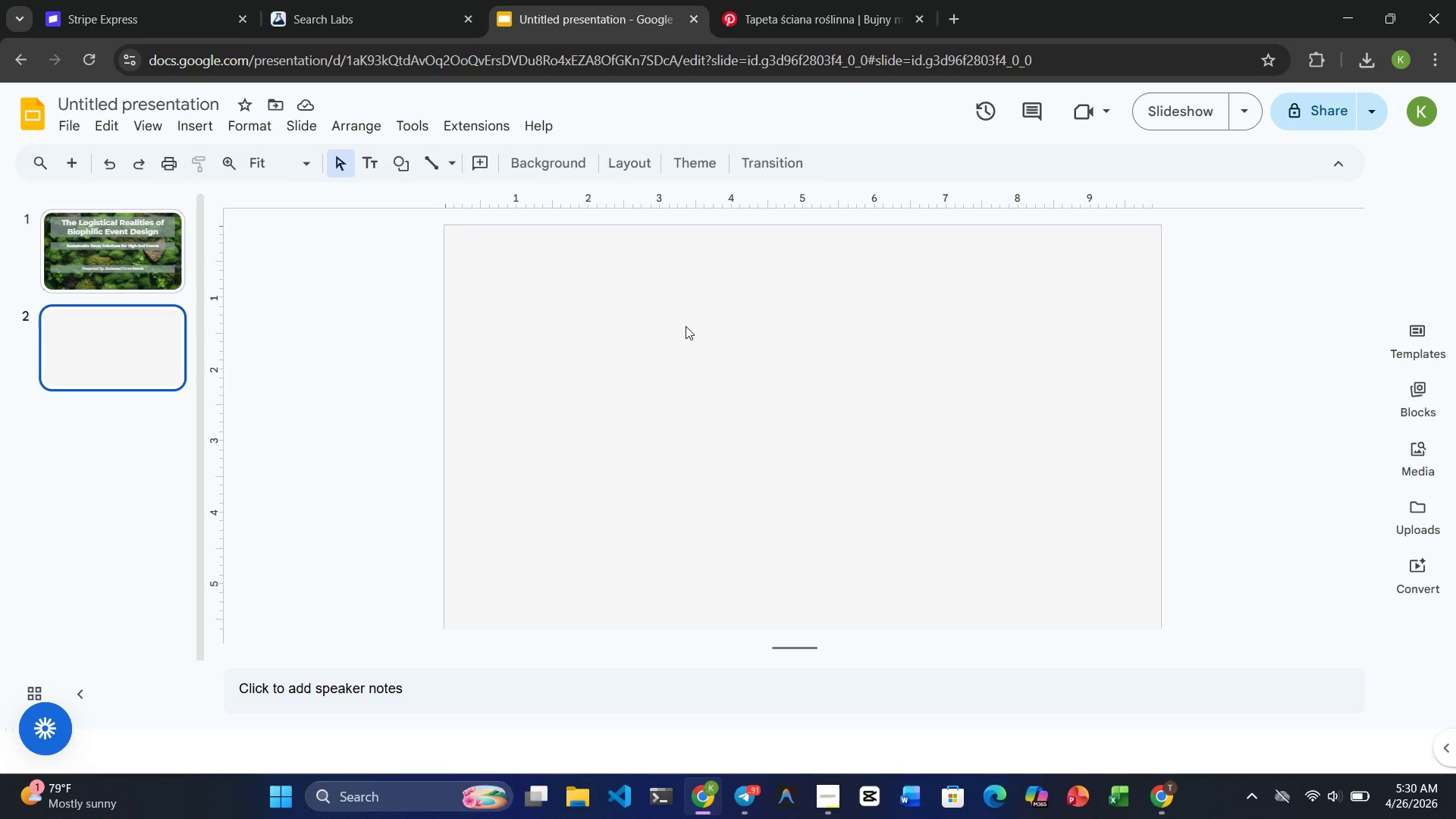 
key(Control+V)
 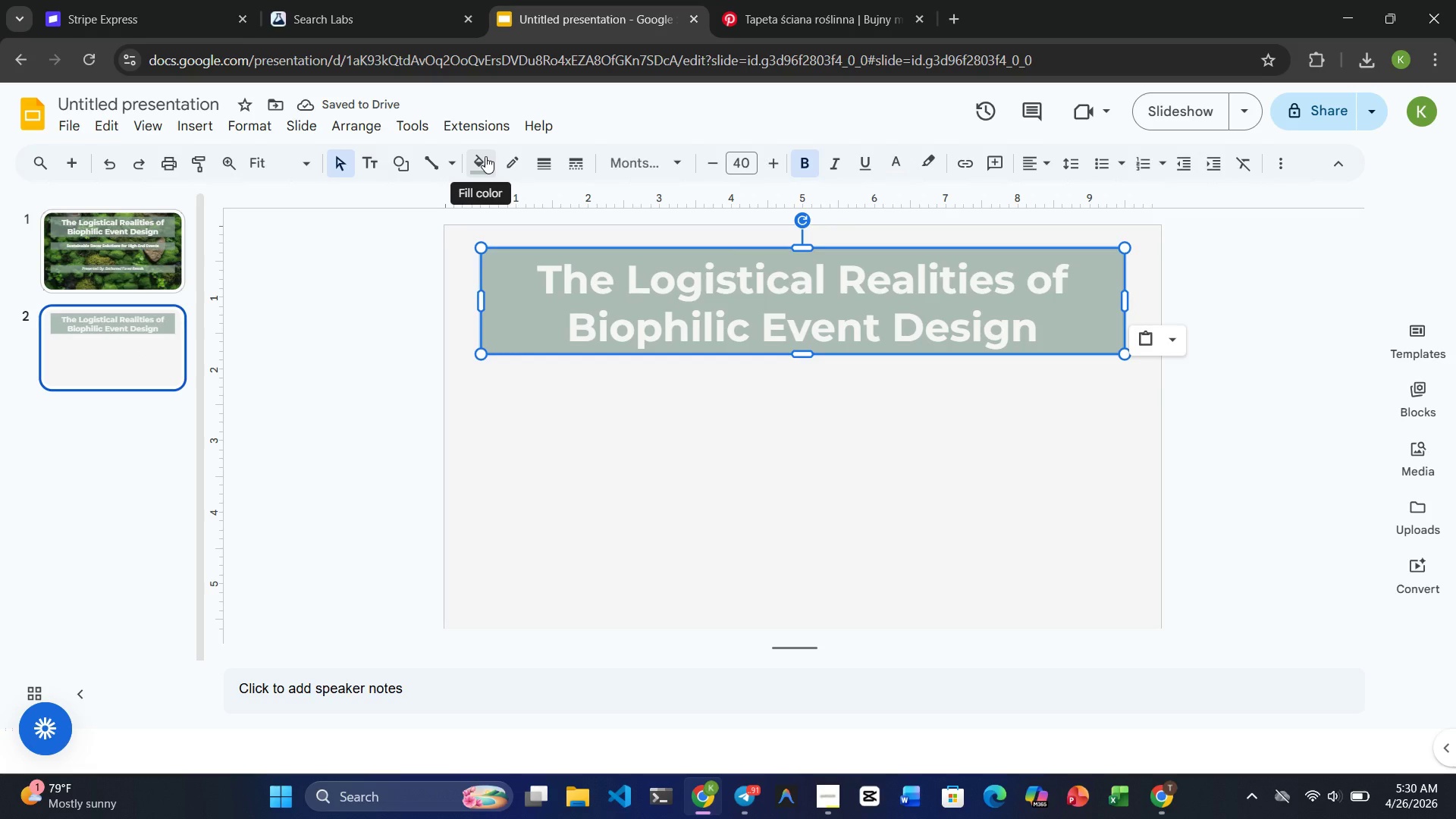 
wait(5.17)
 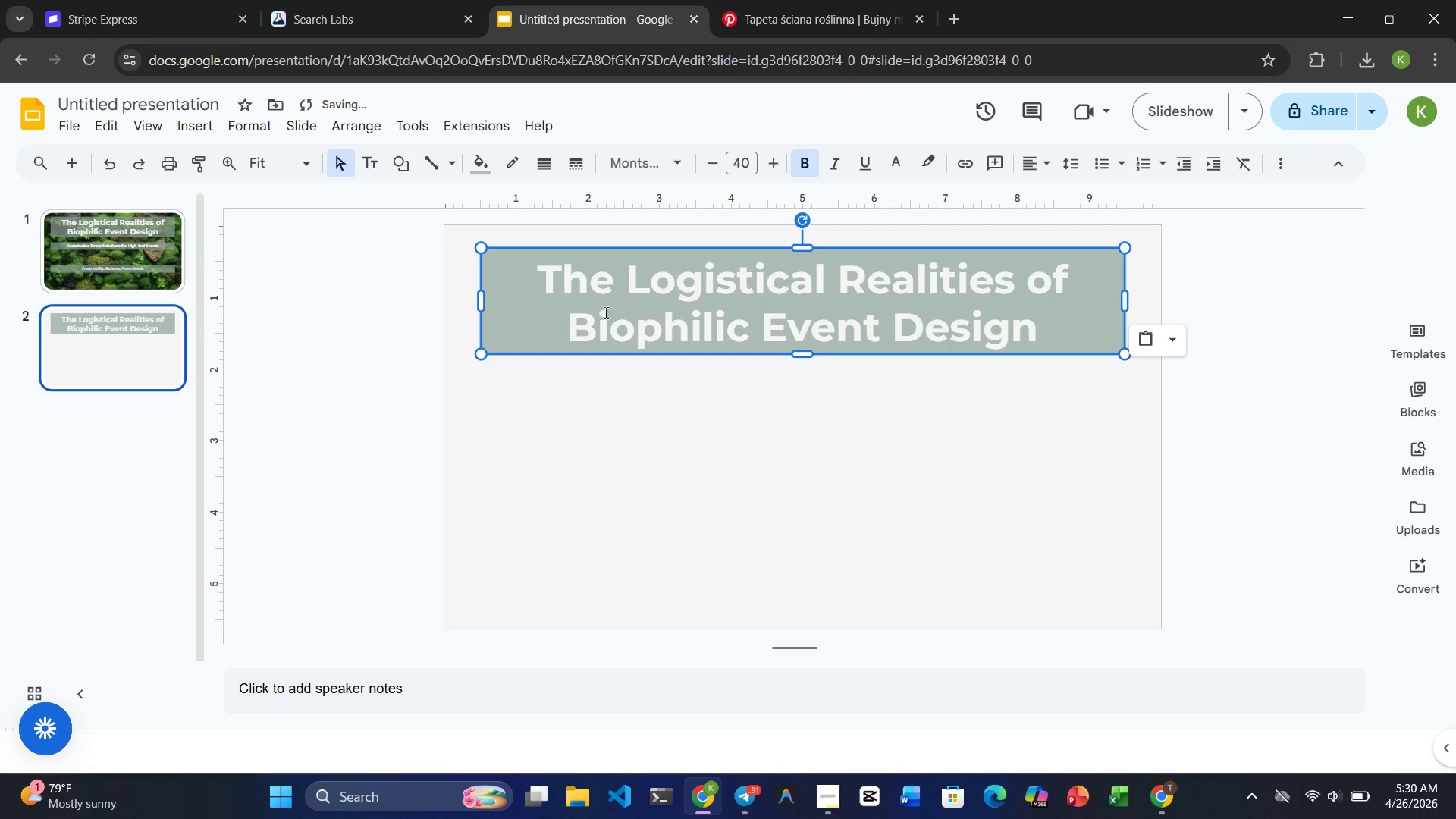 
left_click([485, 156])
 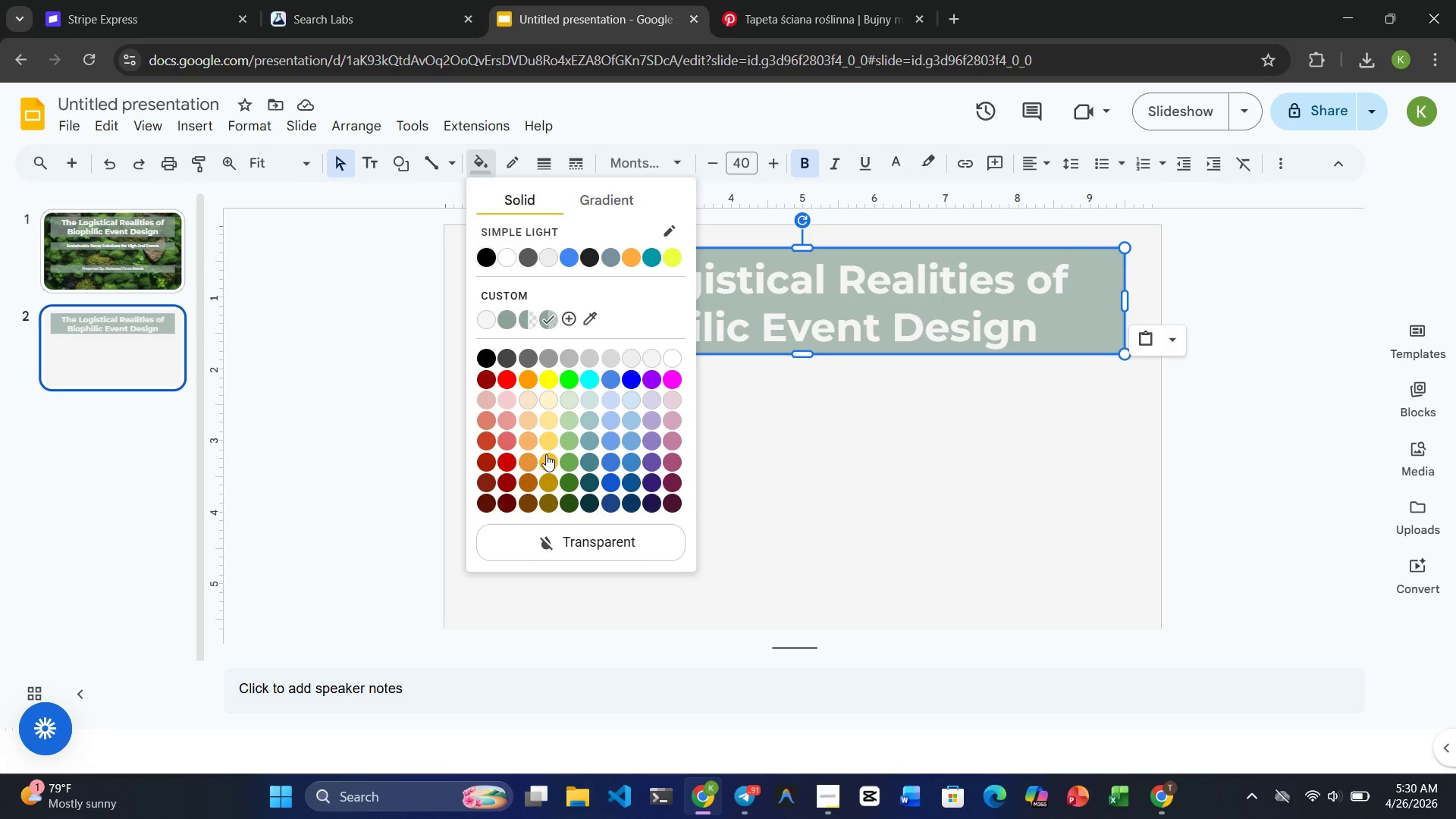 
left_click([547, 535])
 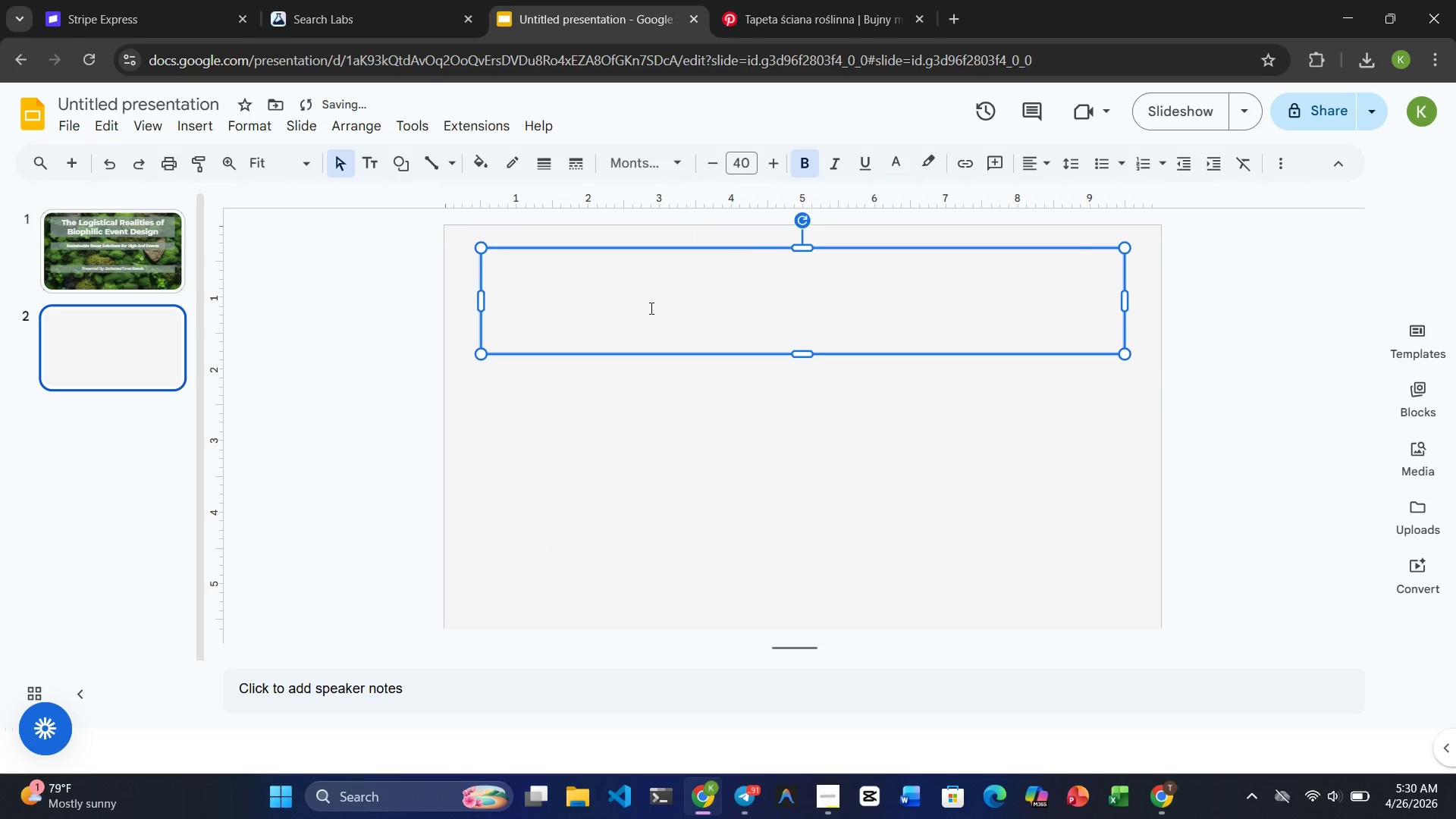 
left_click([650, 307])
 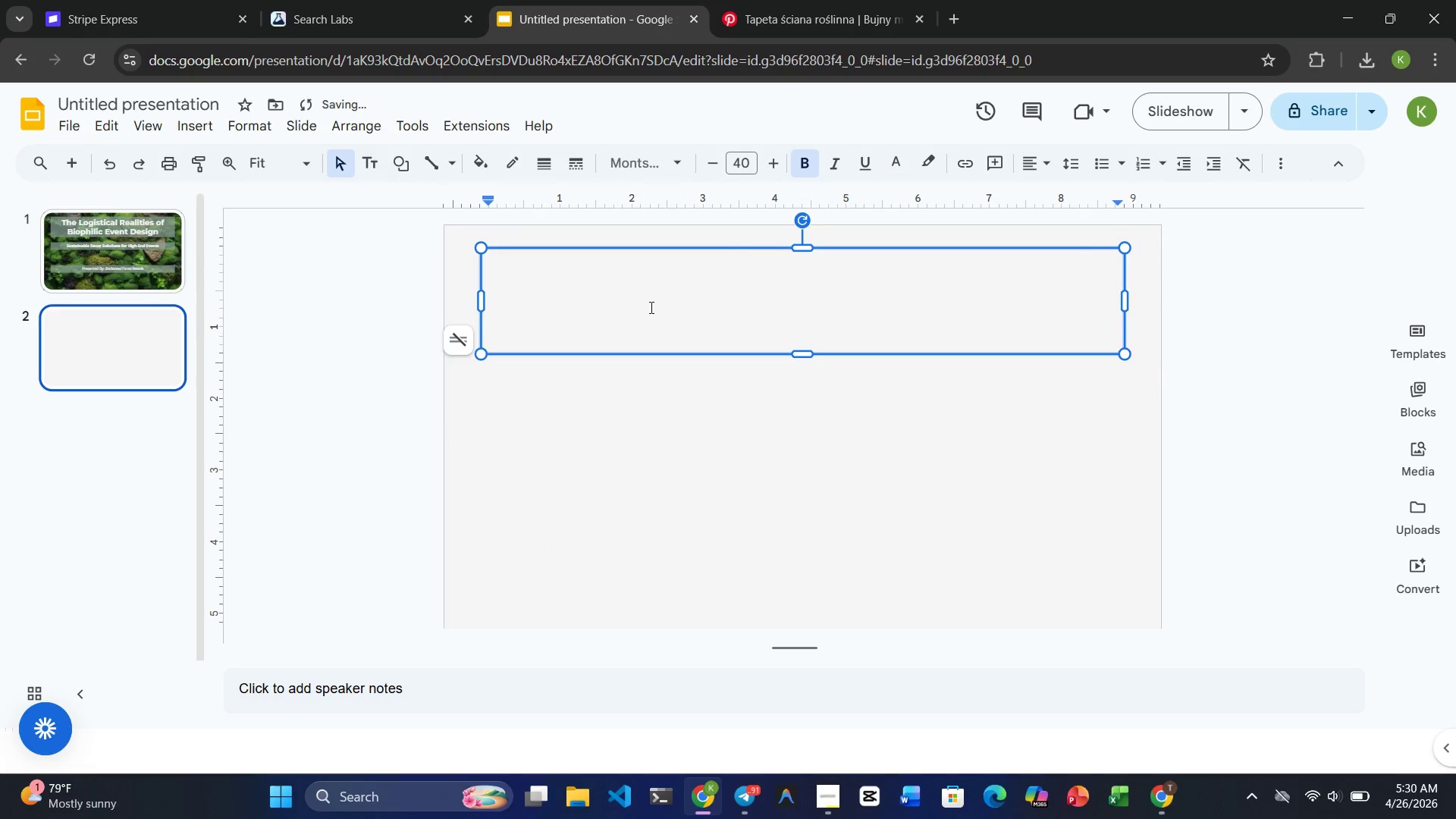 
key(F)
 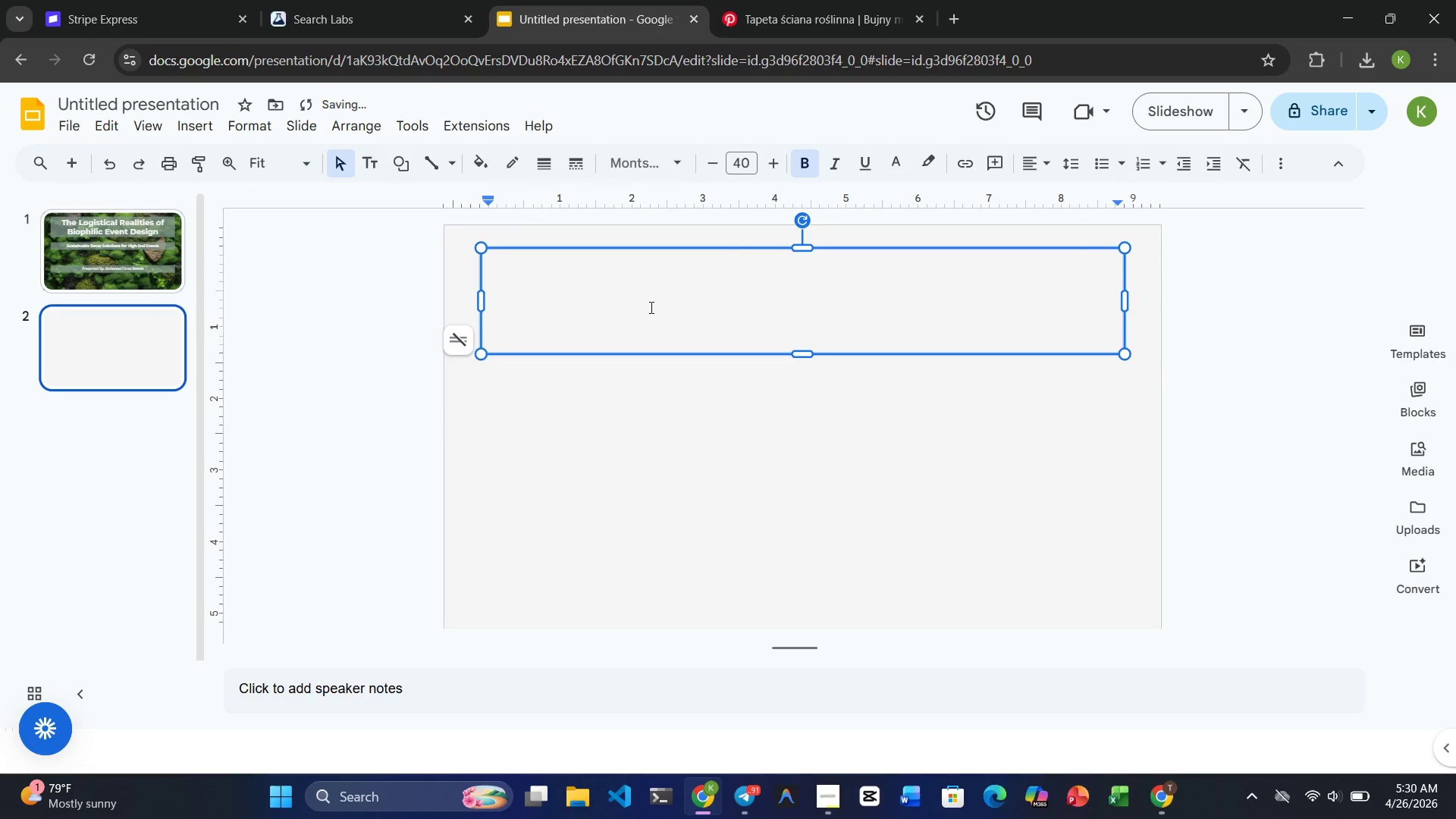 
key(Control+Z)
 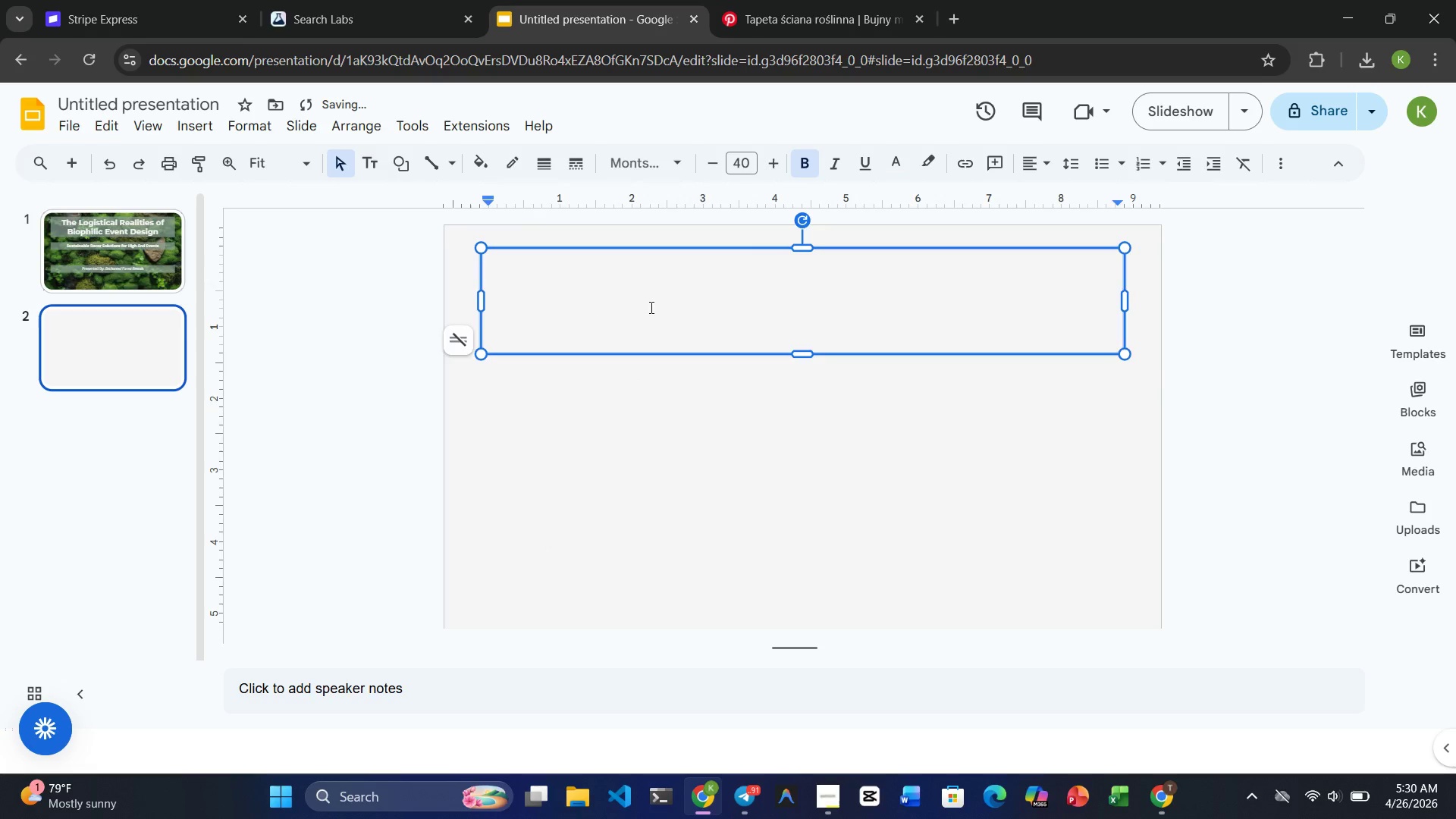 
key(Control+Z)
 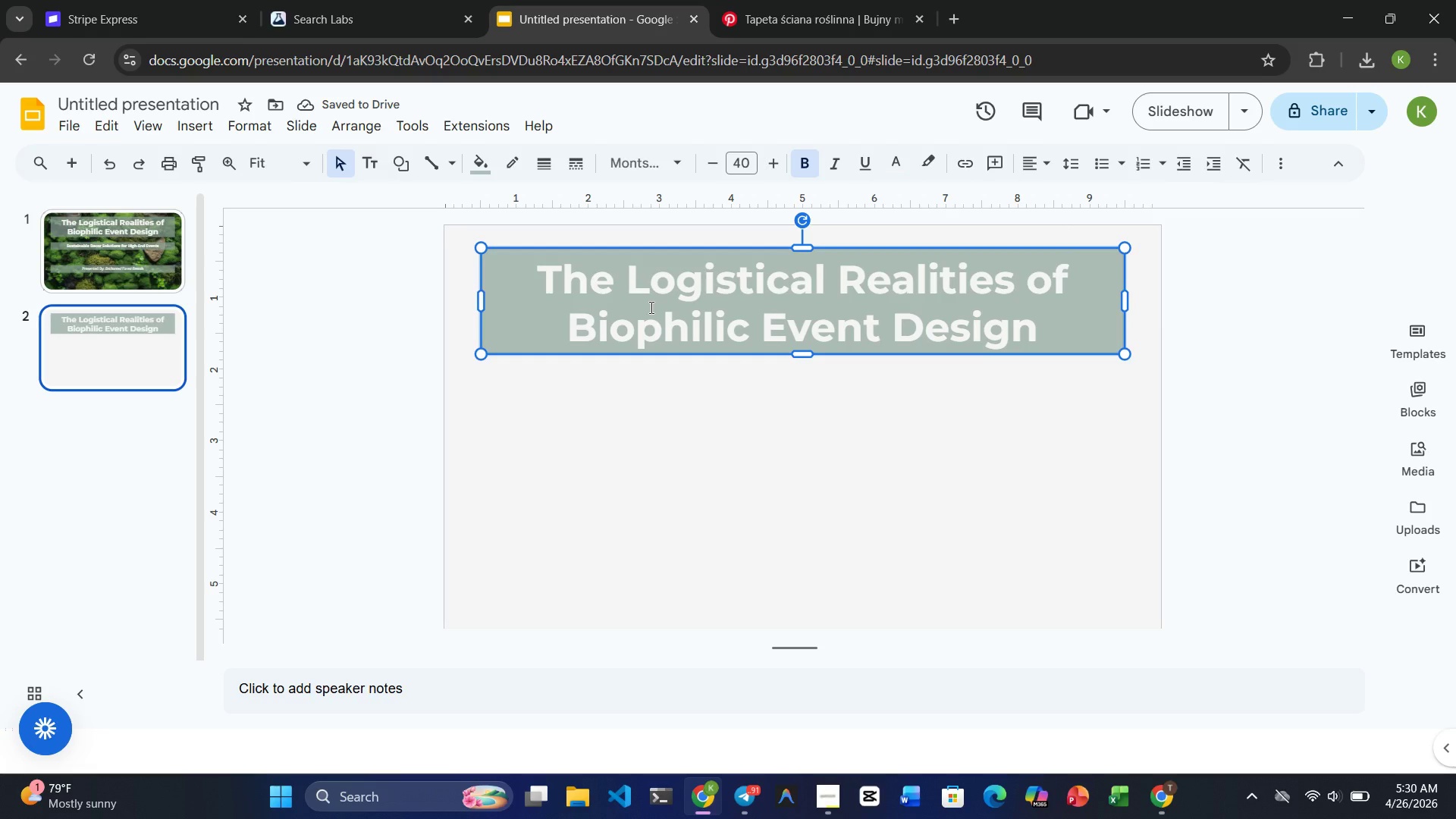 
wait(10.03)
 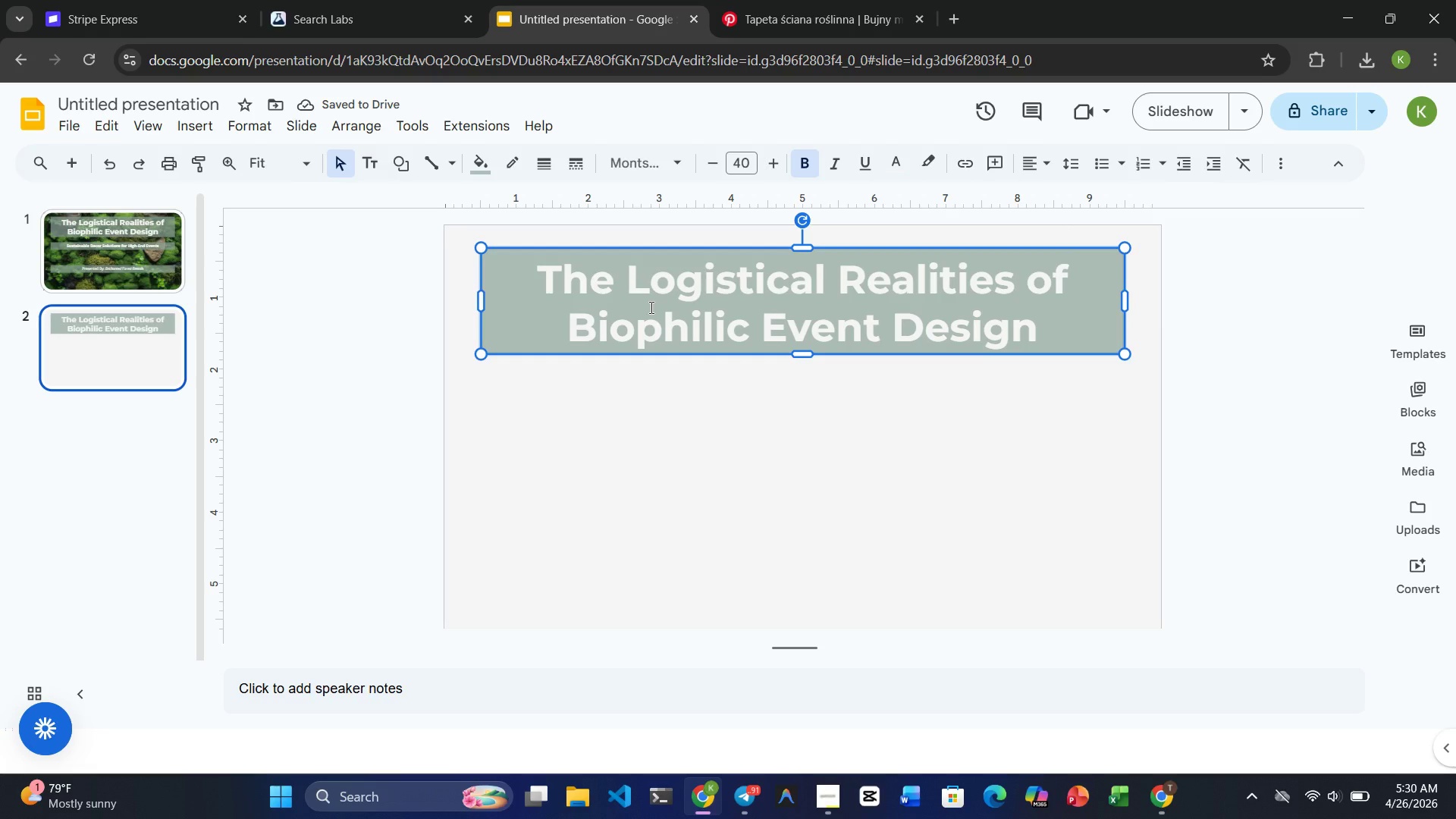 
left_click([894, 166])
 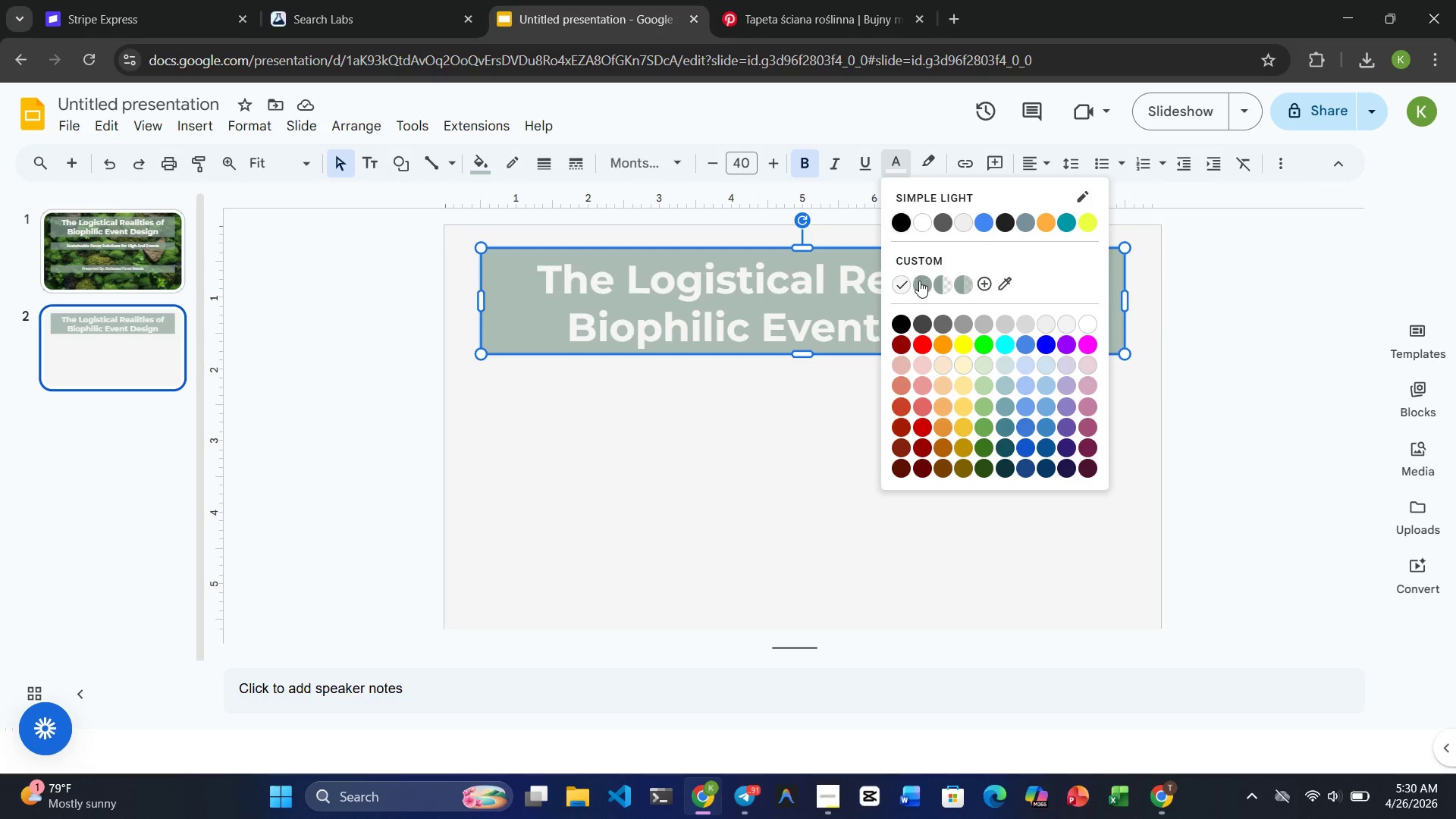 
left_click([919, 282])
 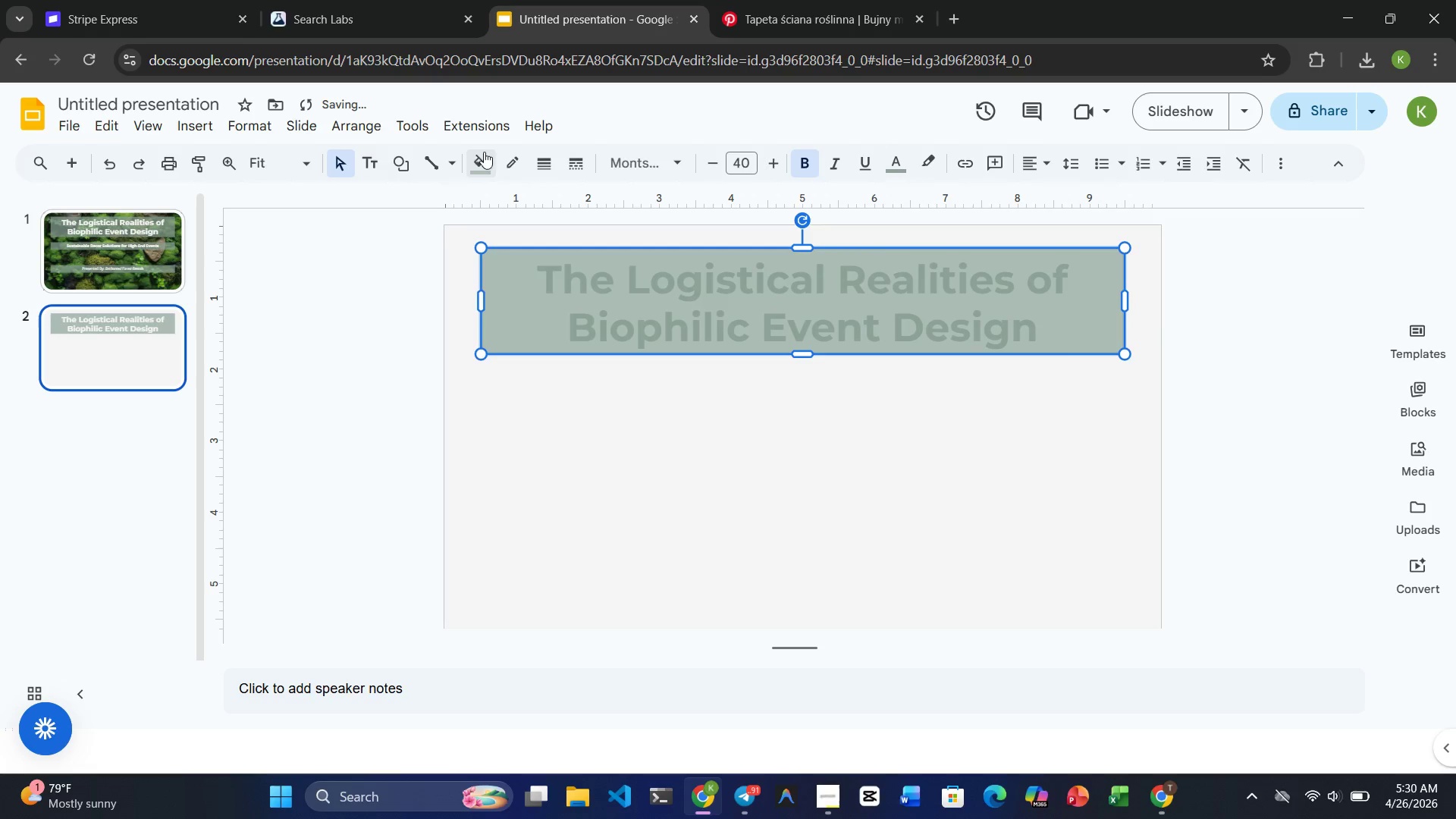 
left_click([473, 163])
 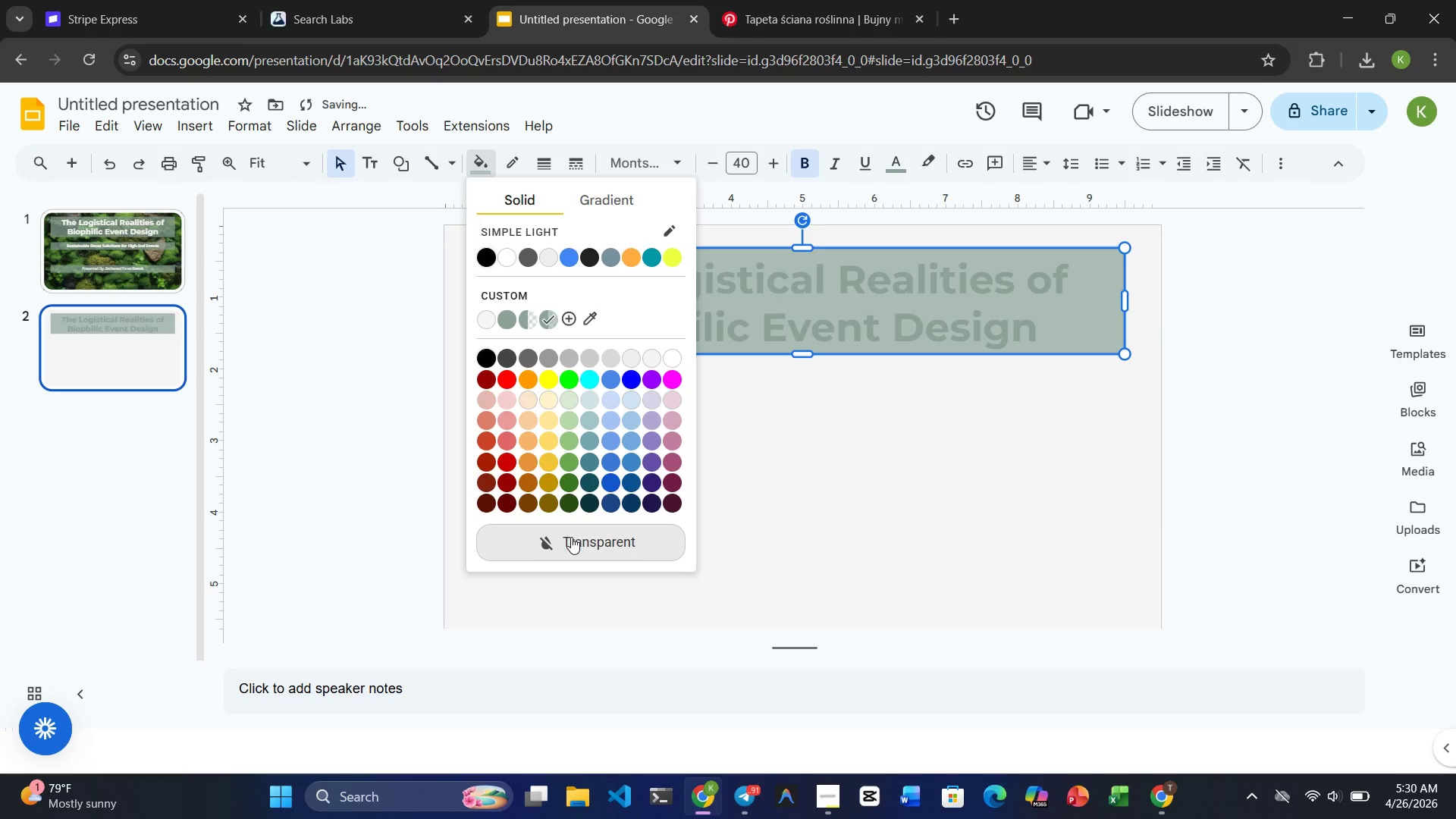 
left_click([570, 538])
 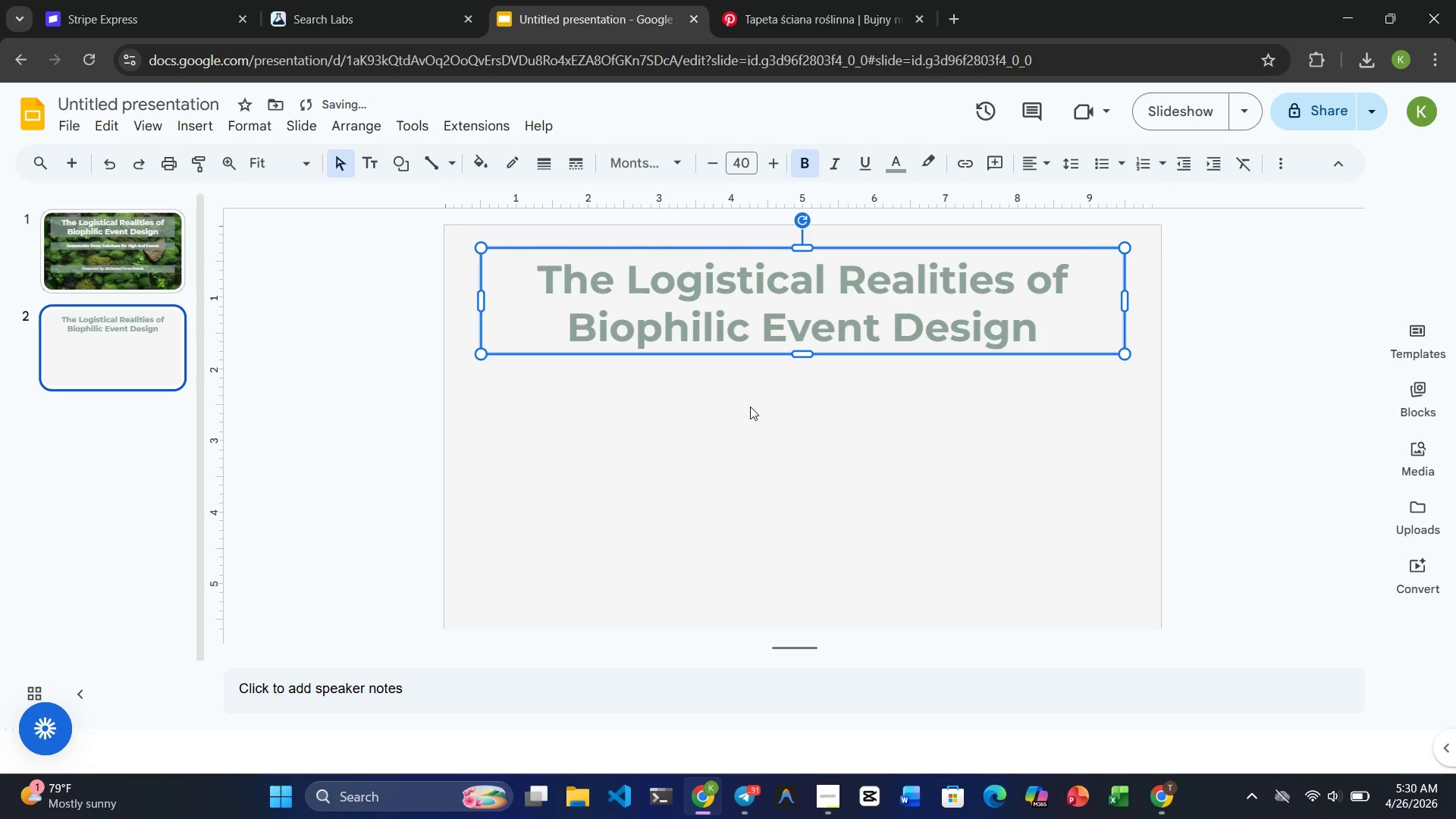 
left_click([750, 406])
 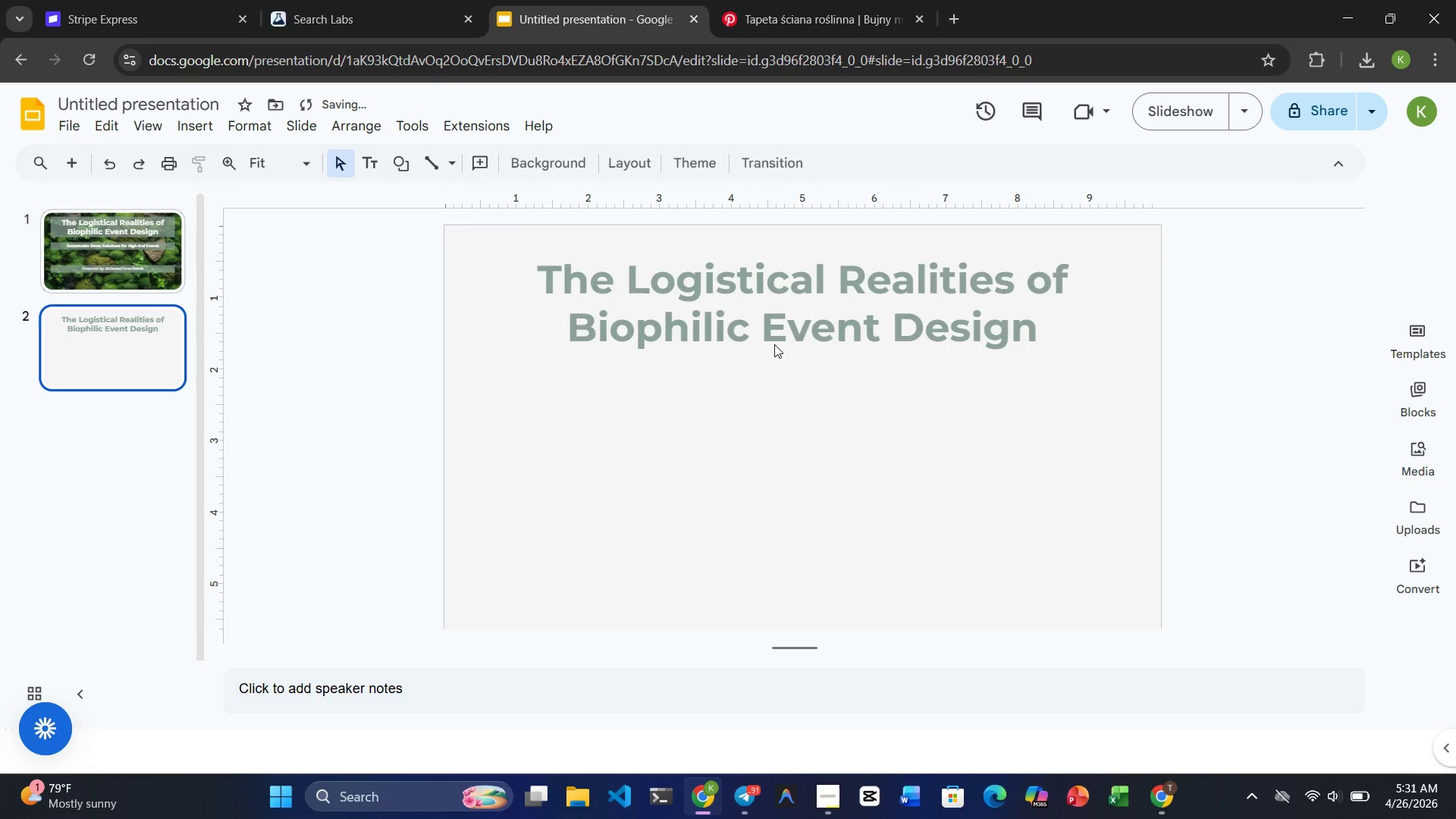 
left_click([774, 344])
 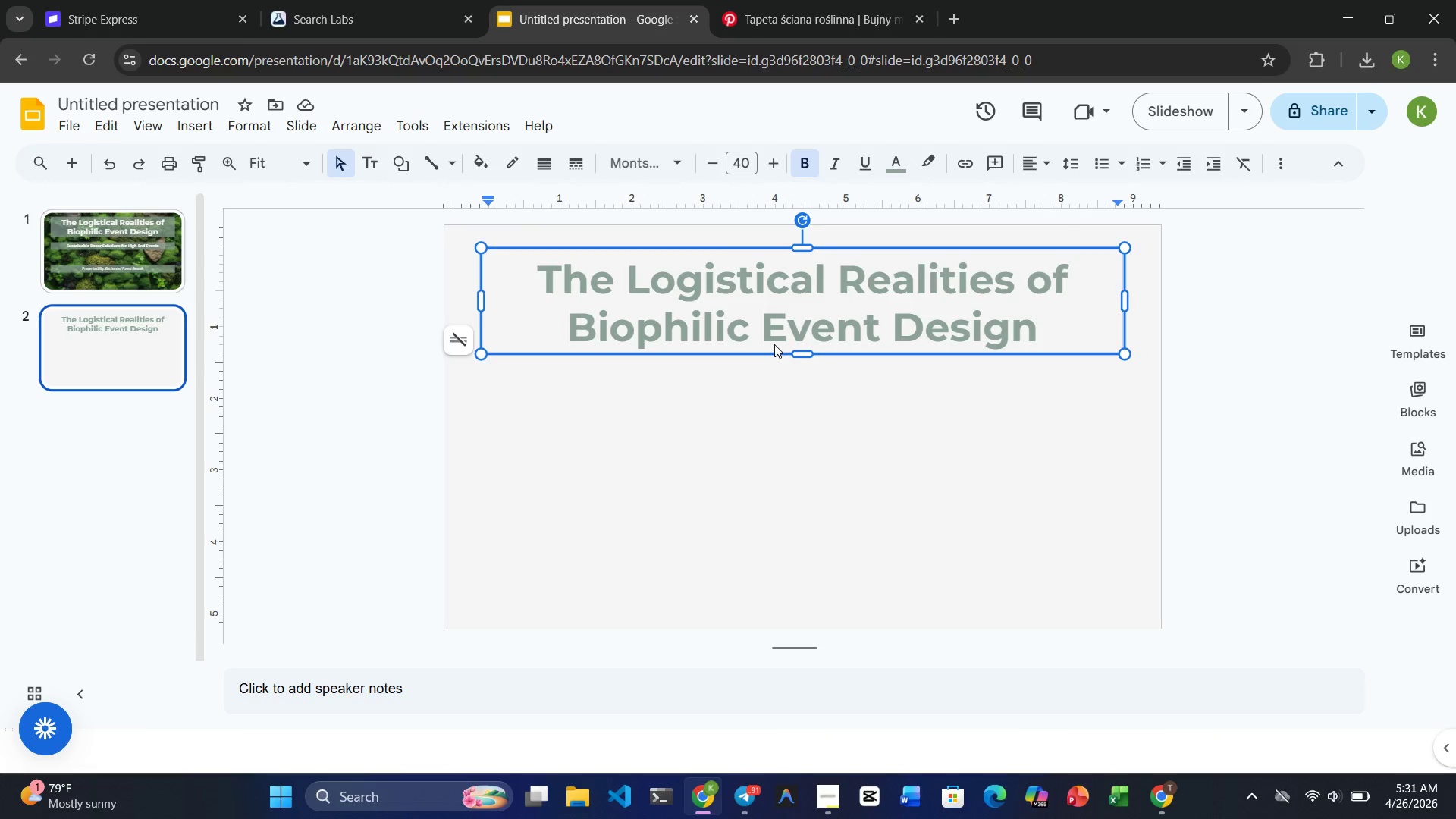 
wait(8.84)
 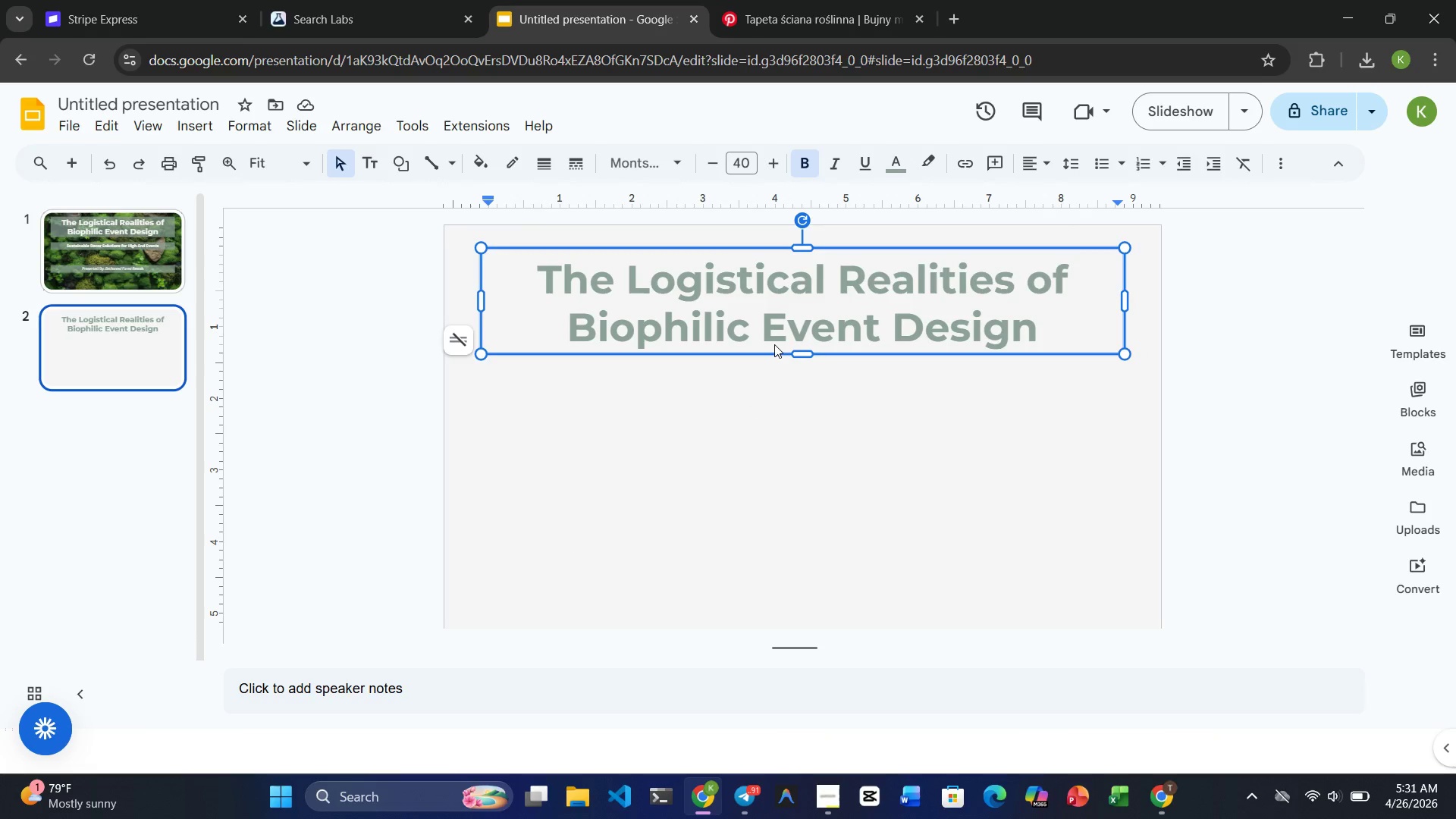 
double_click([797, 327])
 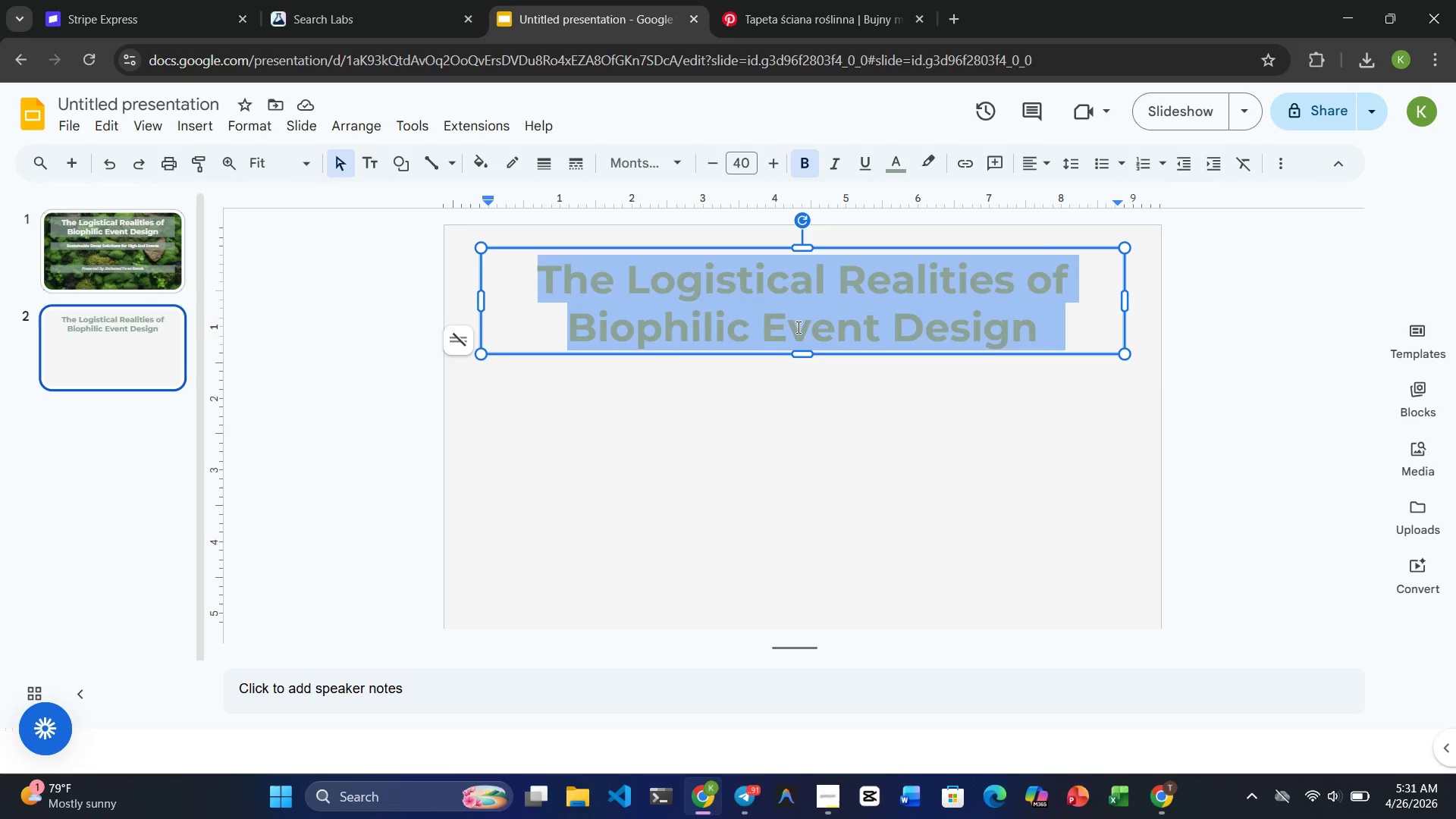 
triple_click([797, 327])
 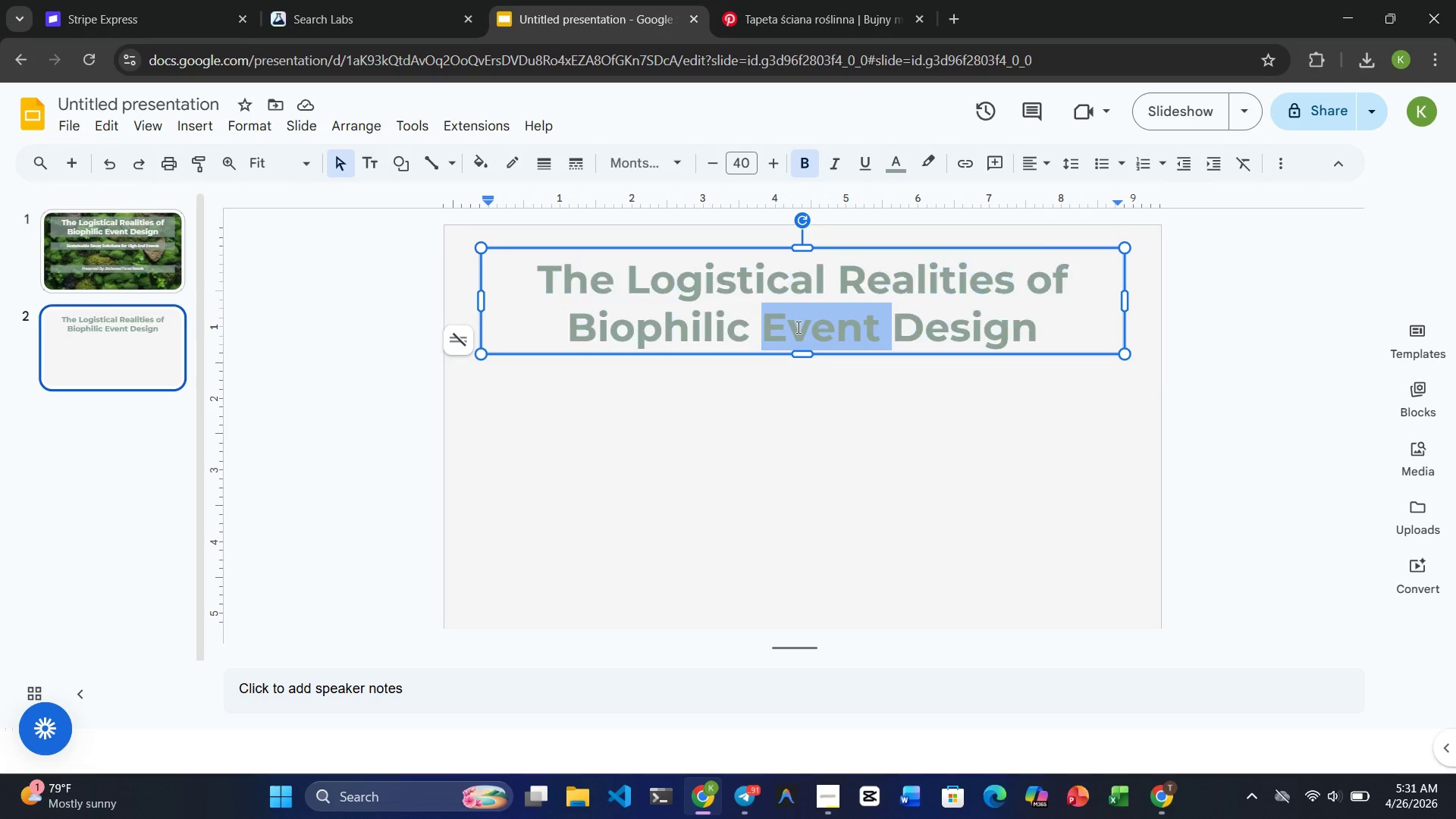 
triple_click([797, 327])
 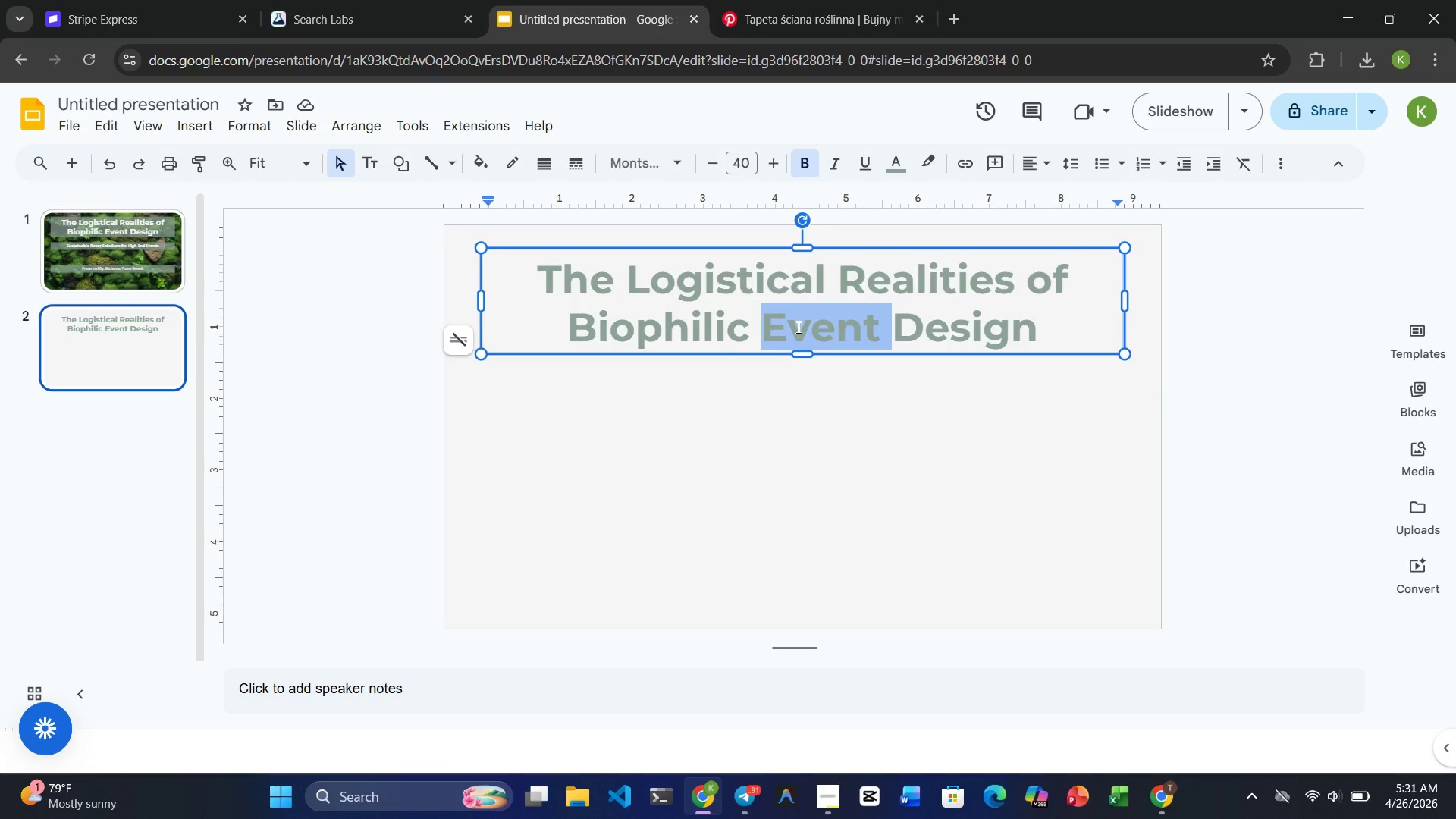 
triple_click([797, 327])
 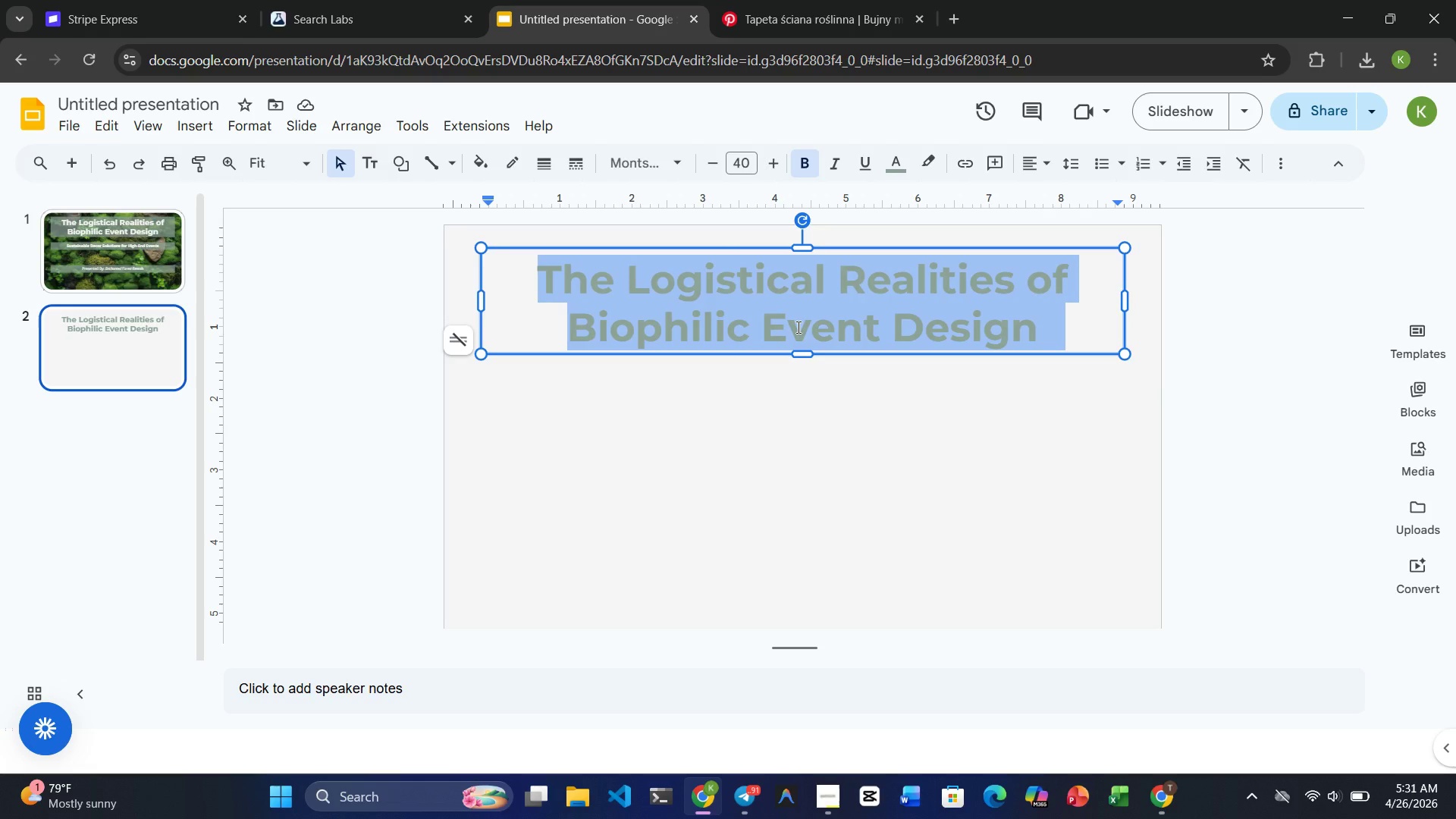 
type(Defnini)
key(Backspace)
type(g )
key(Backspace)
key(Backspace)
key(Backspace)
key(Backspace)
key(Backspace)
type(ining )
 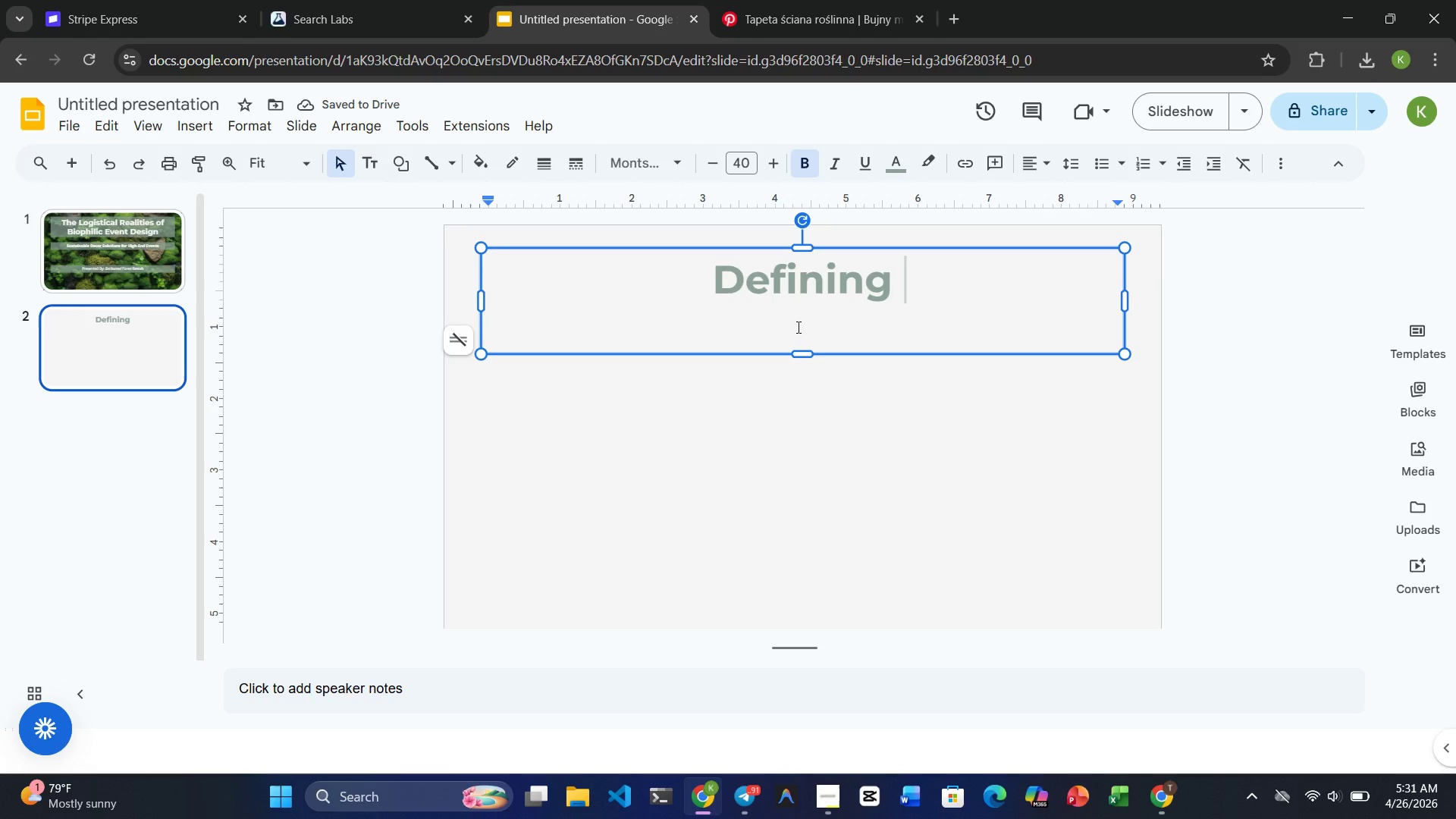 
type(Biophilic )
 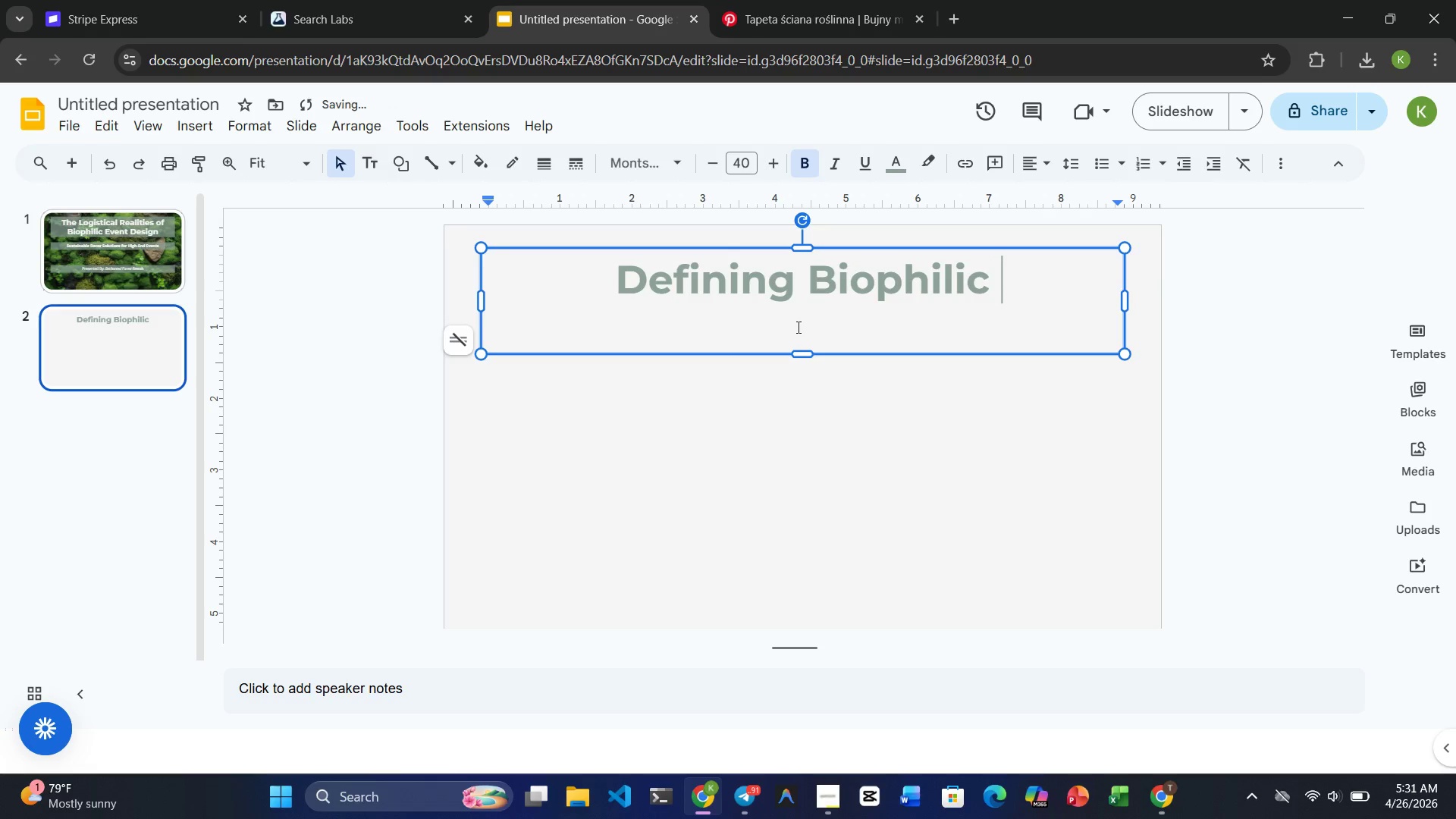 
type(Design)
 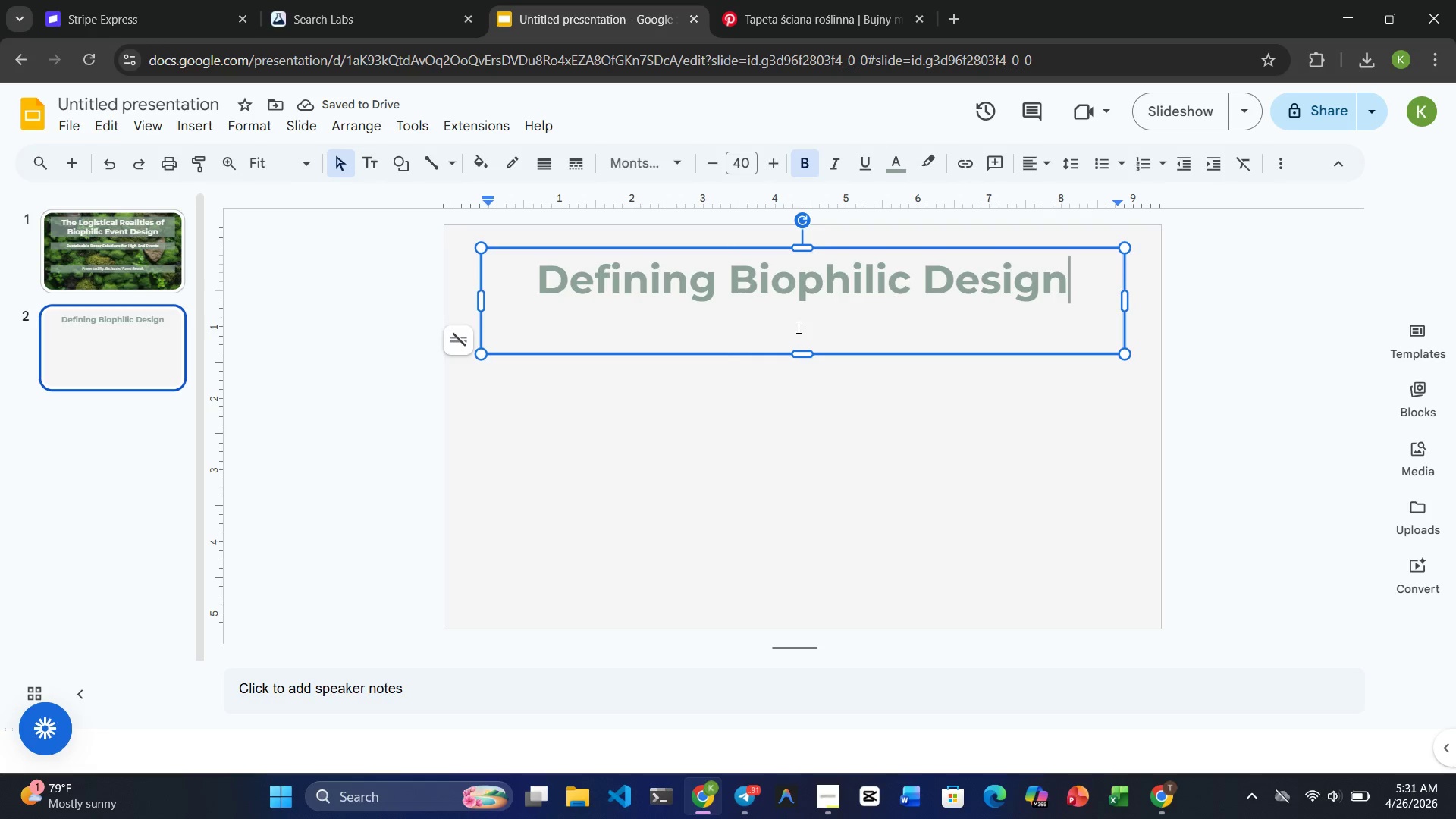 
left_click_drag(start_coordinate=[802, 351], to_coordinate=[792, 309])
 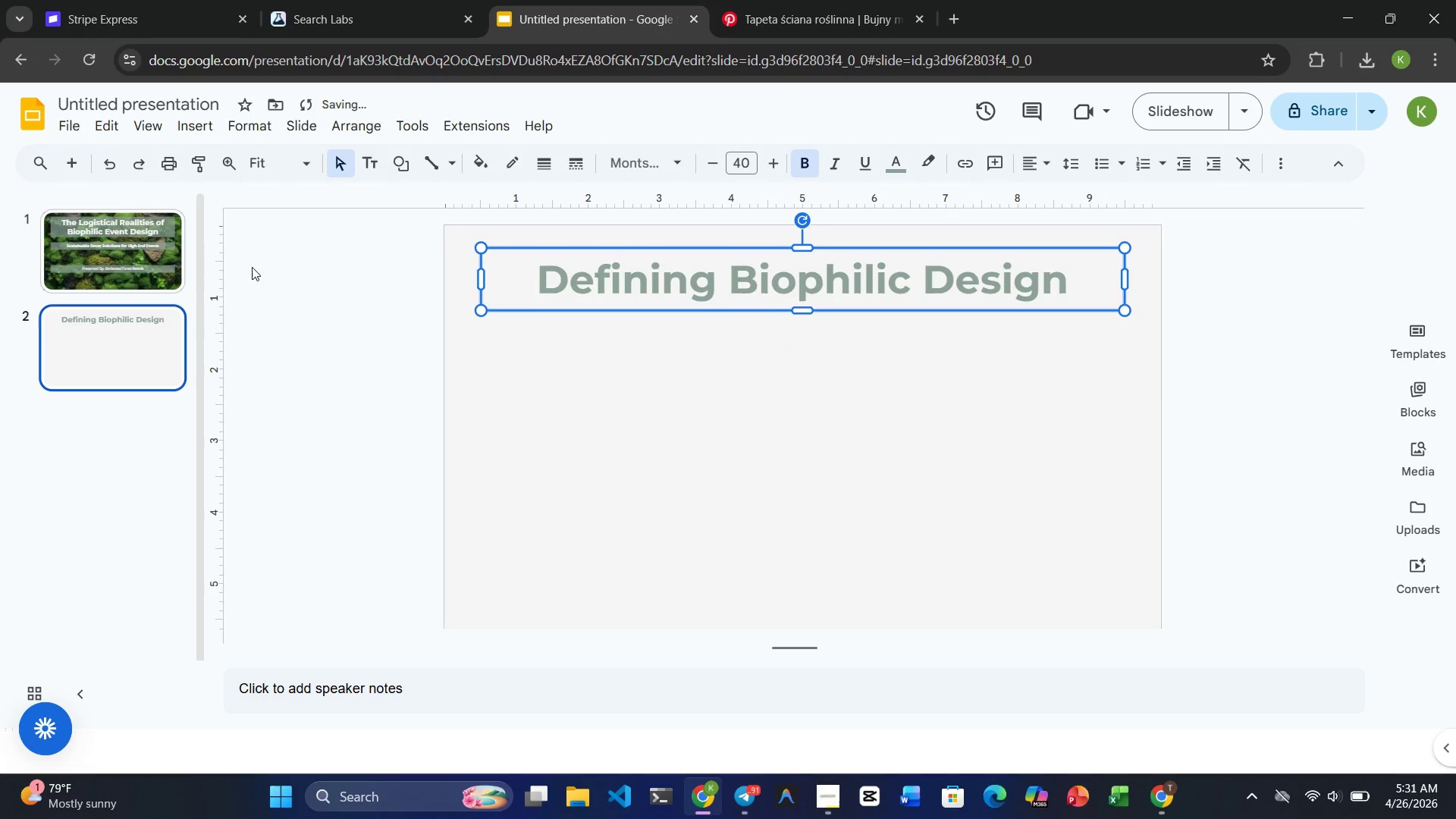 
left_click([131, 260])
 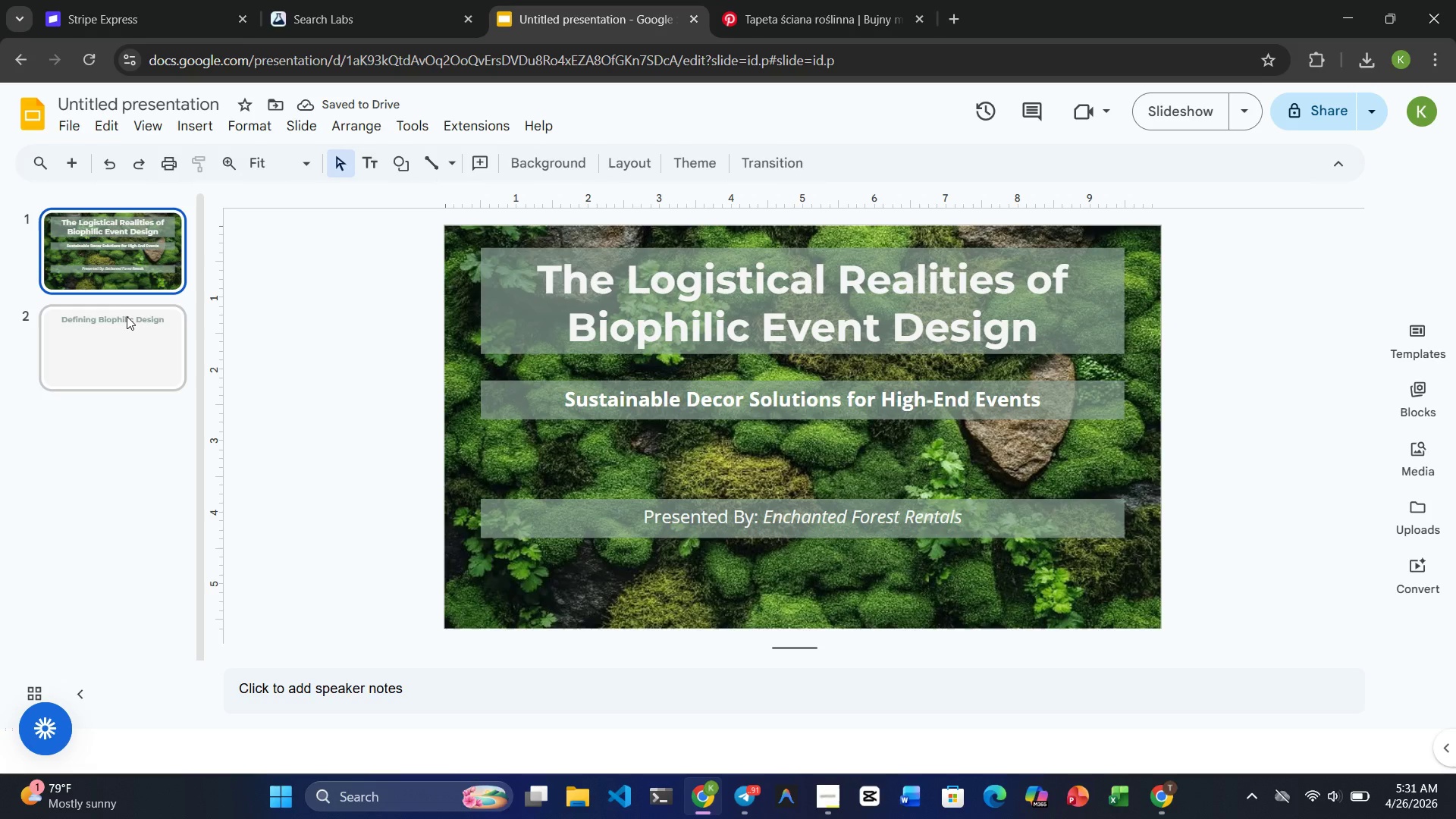 
left_click([126, 317])
 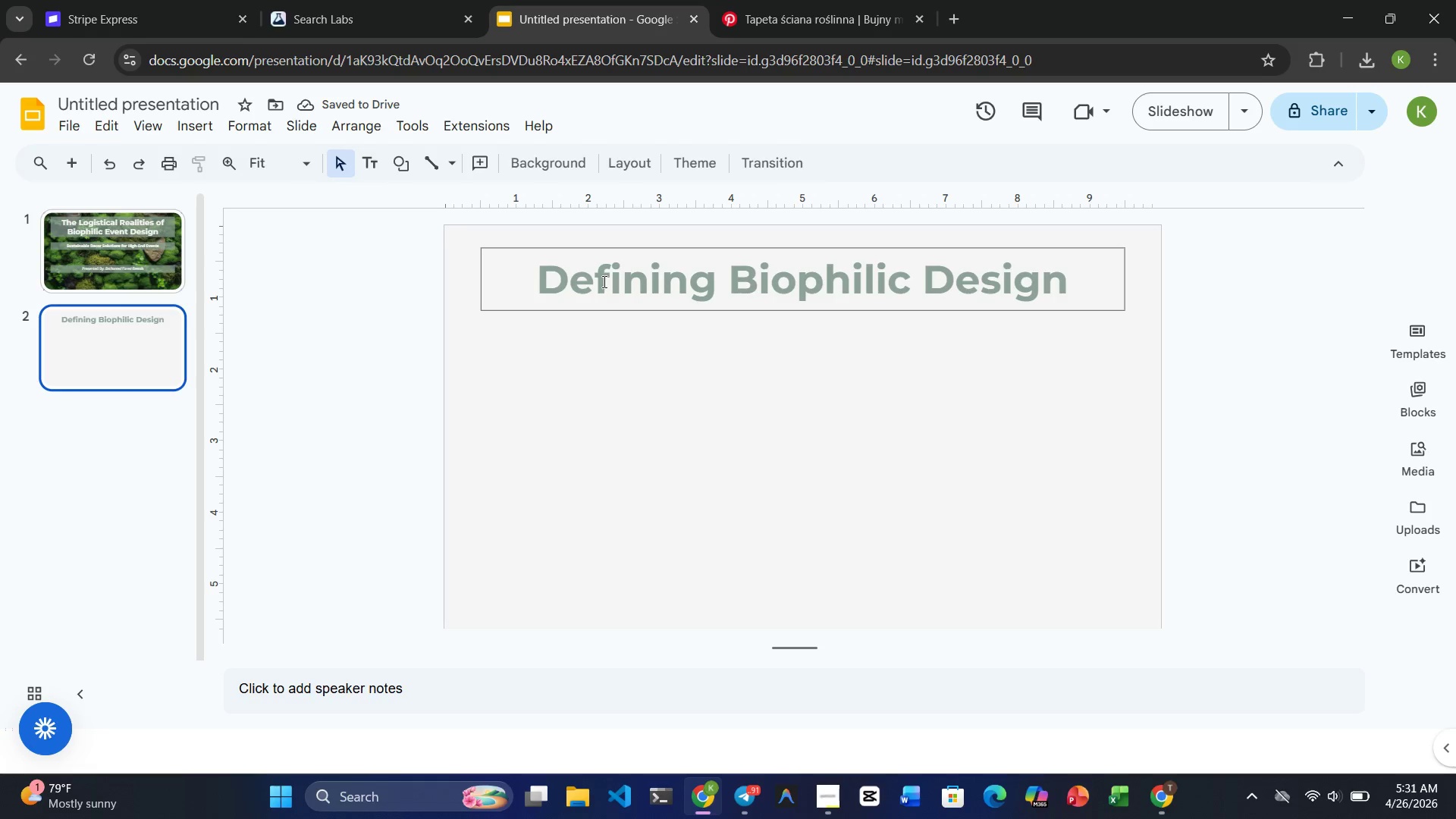 
left_click([603, 281])
 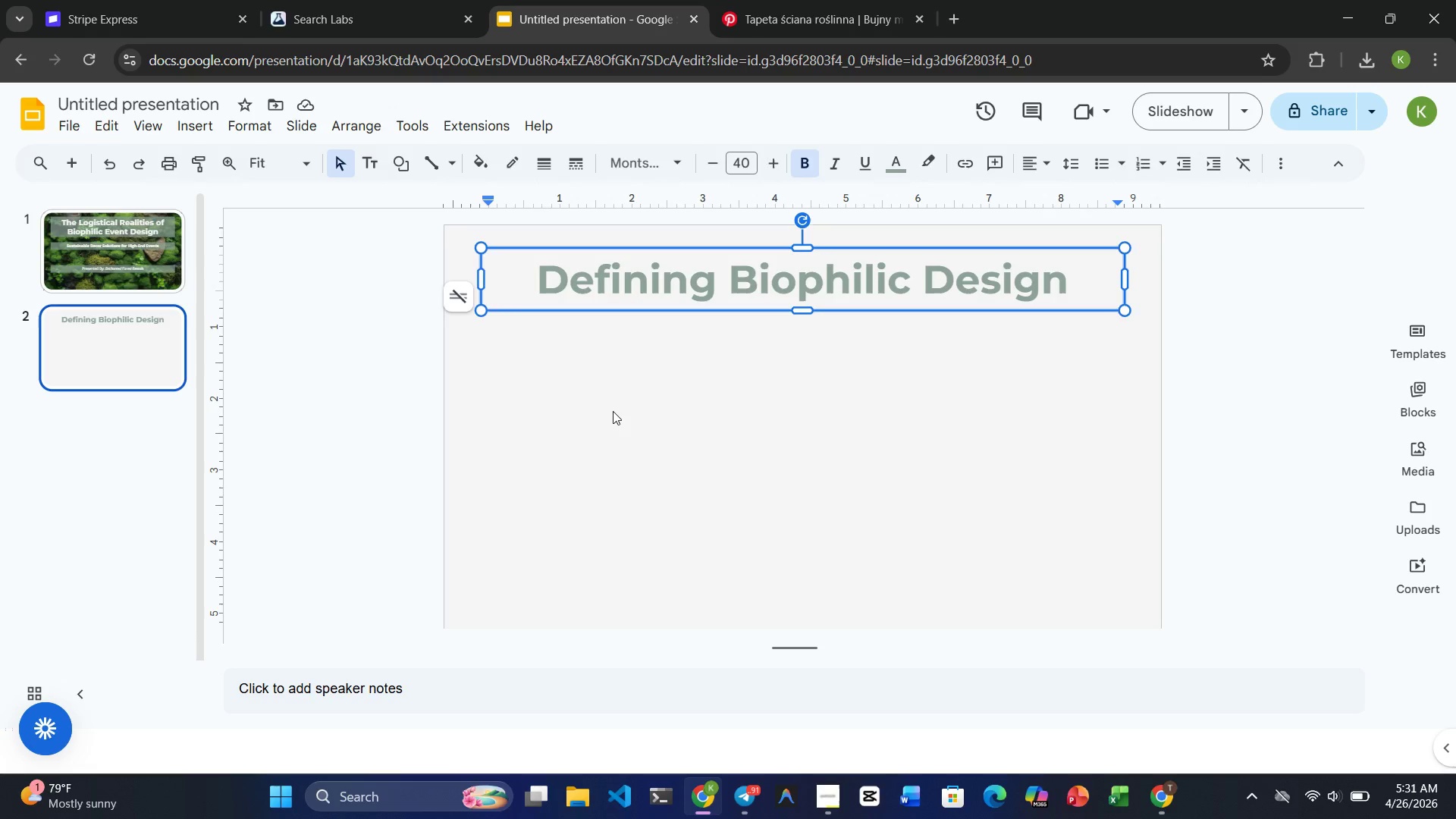 
left_click([613, 411])
 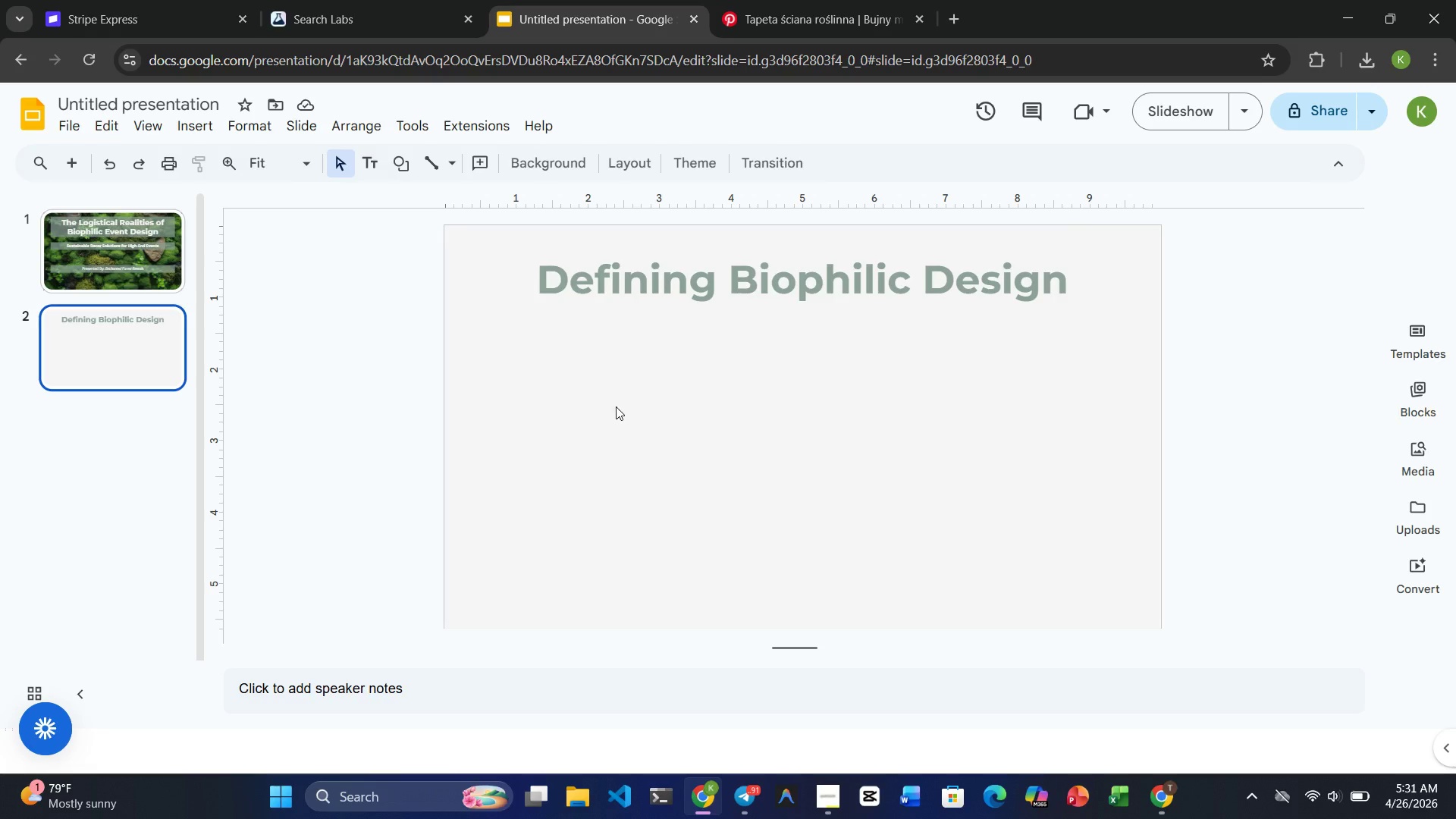 
double_click([733, 285])
 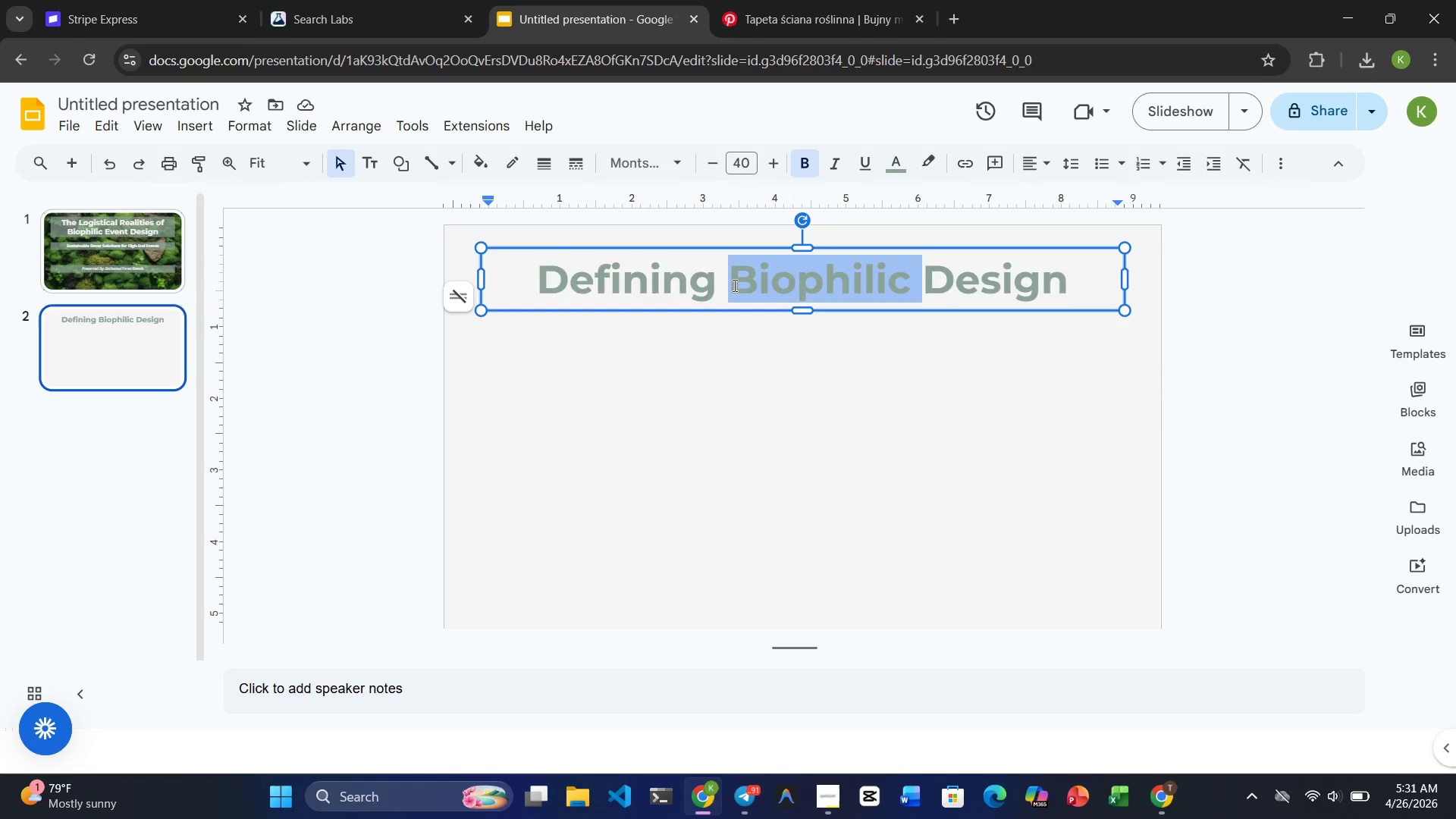 
triple_click([733, 285])
 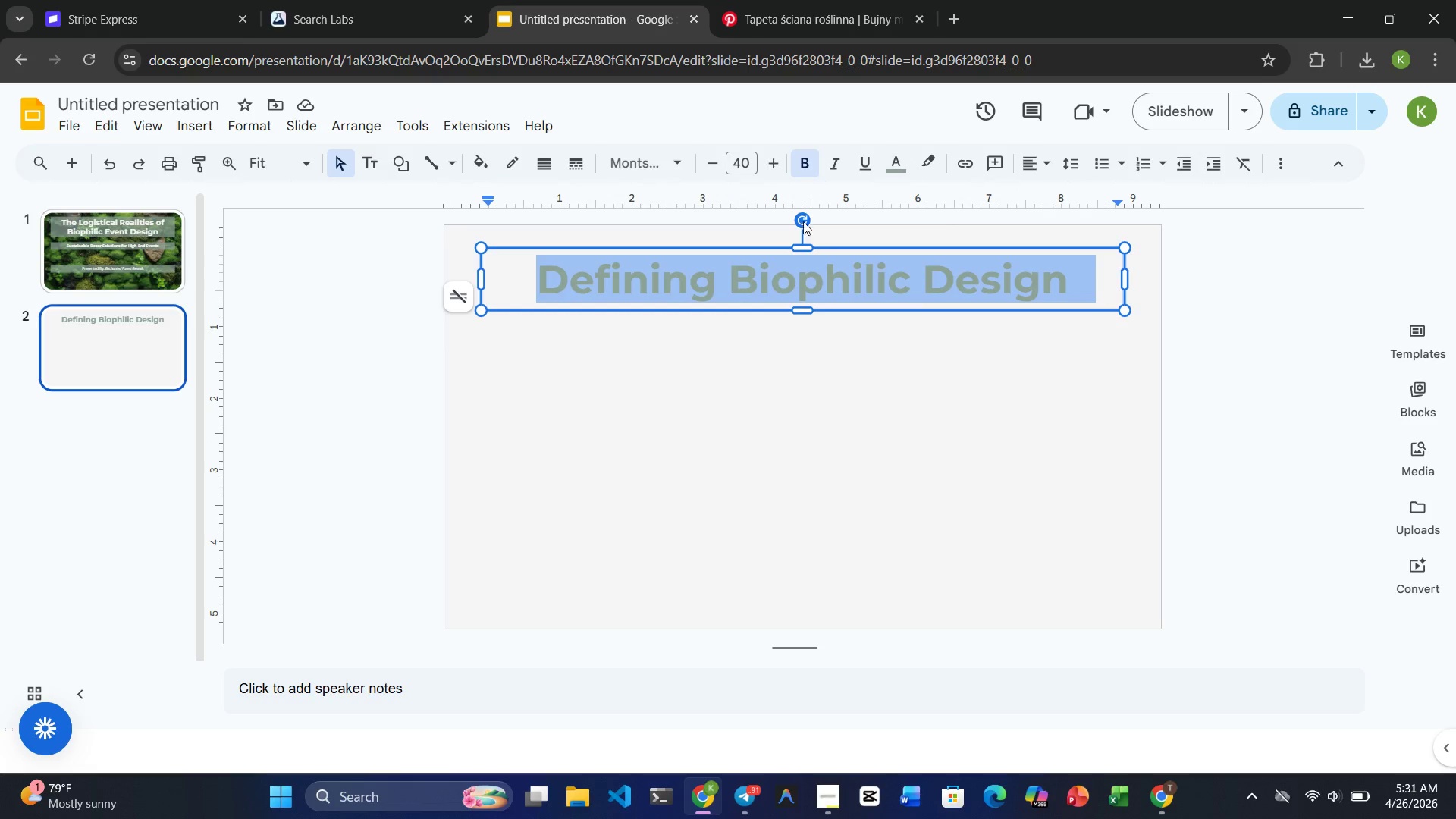 
left_click([782, 355])
 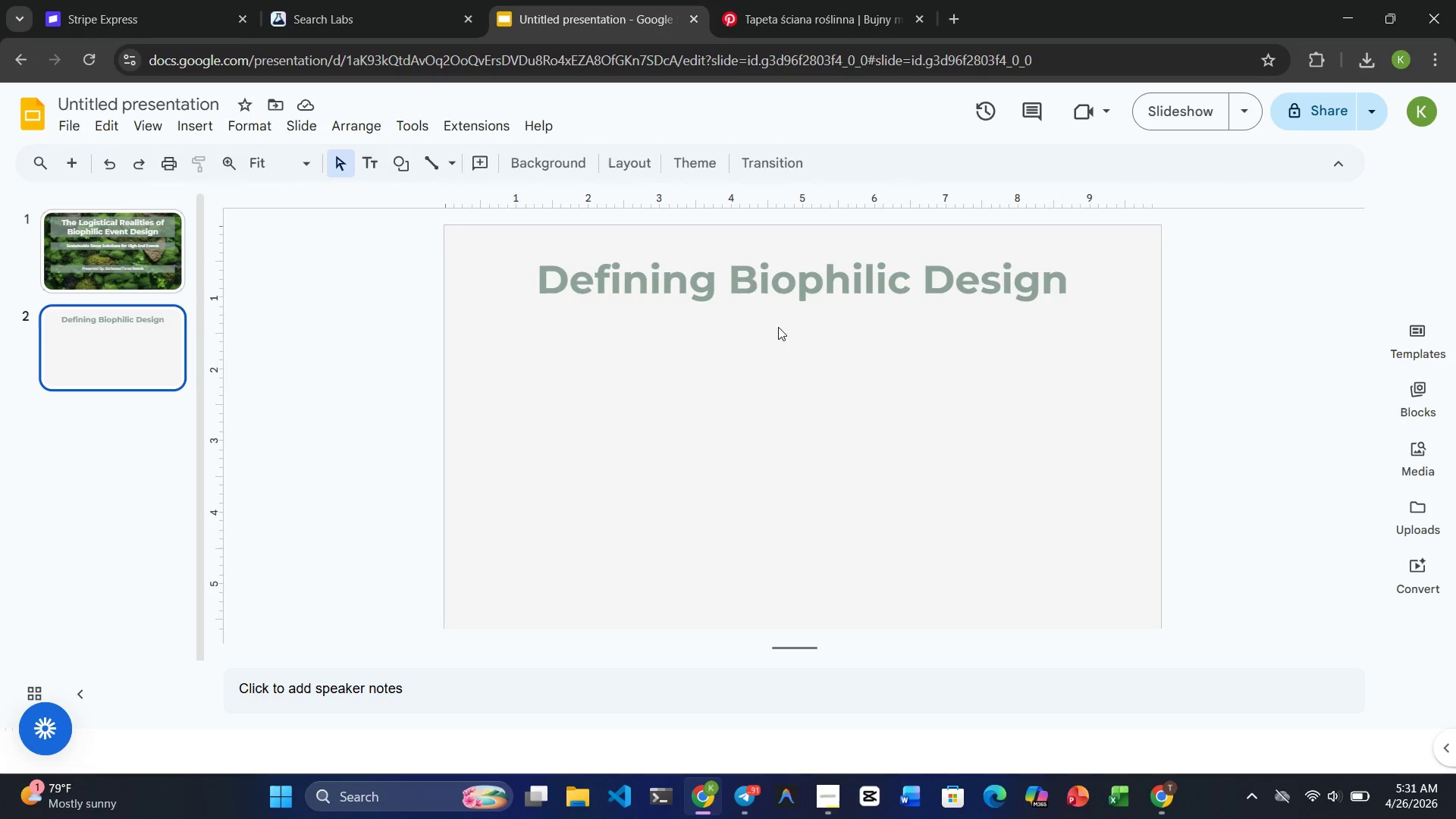 
left_click([775, 299])
 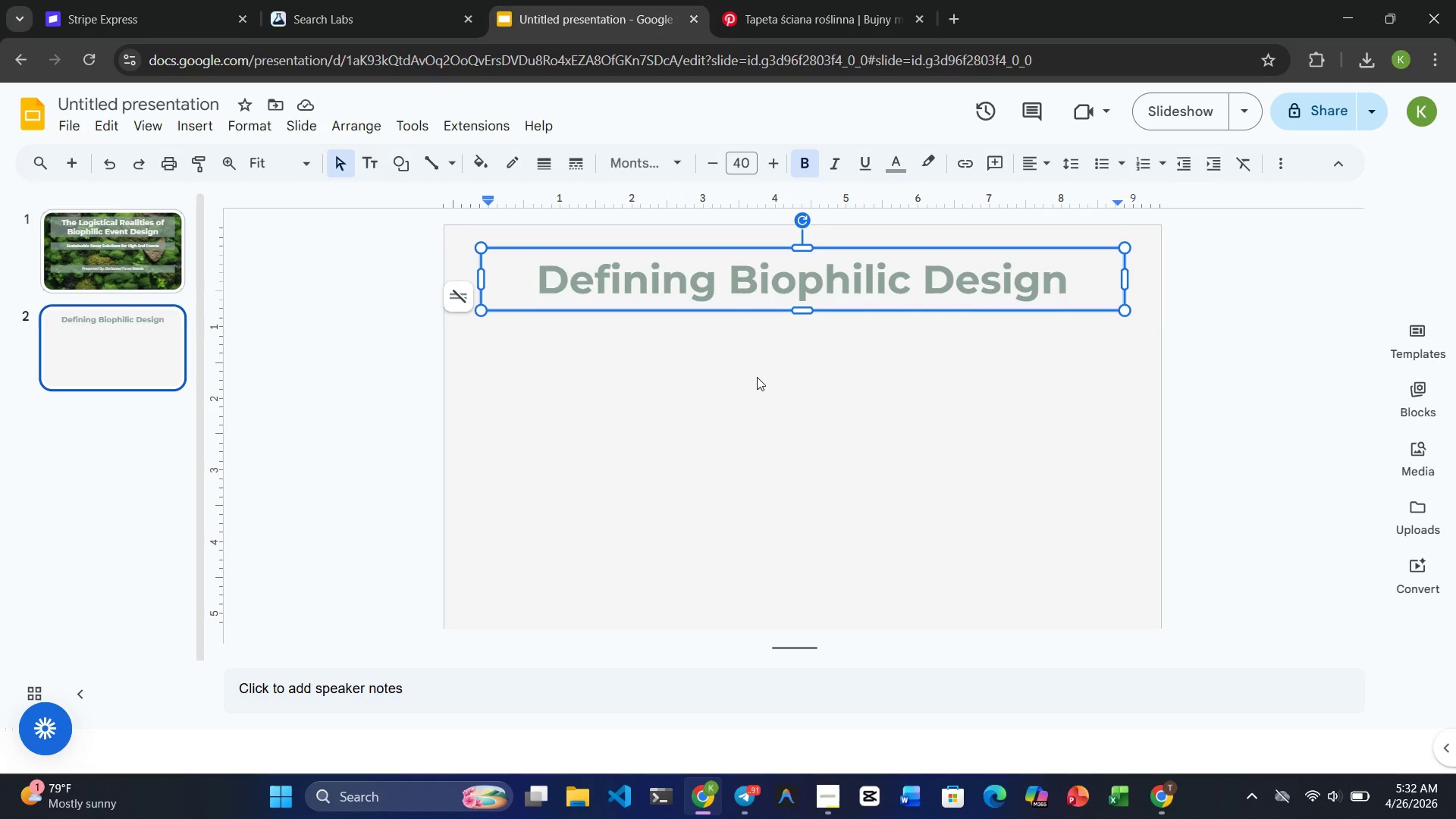 
wait(31.72)
 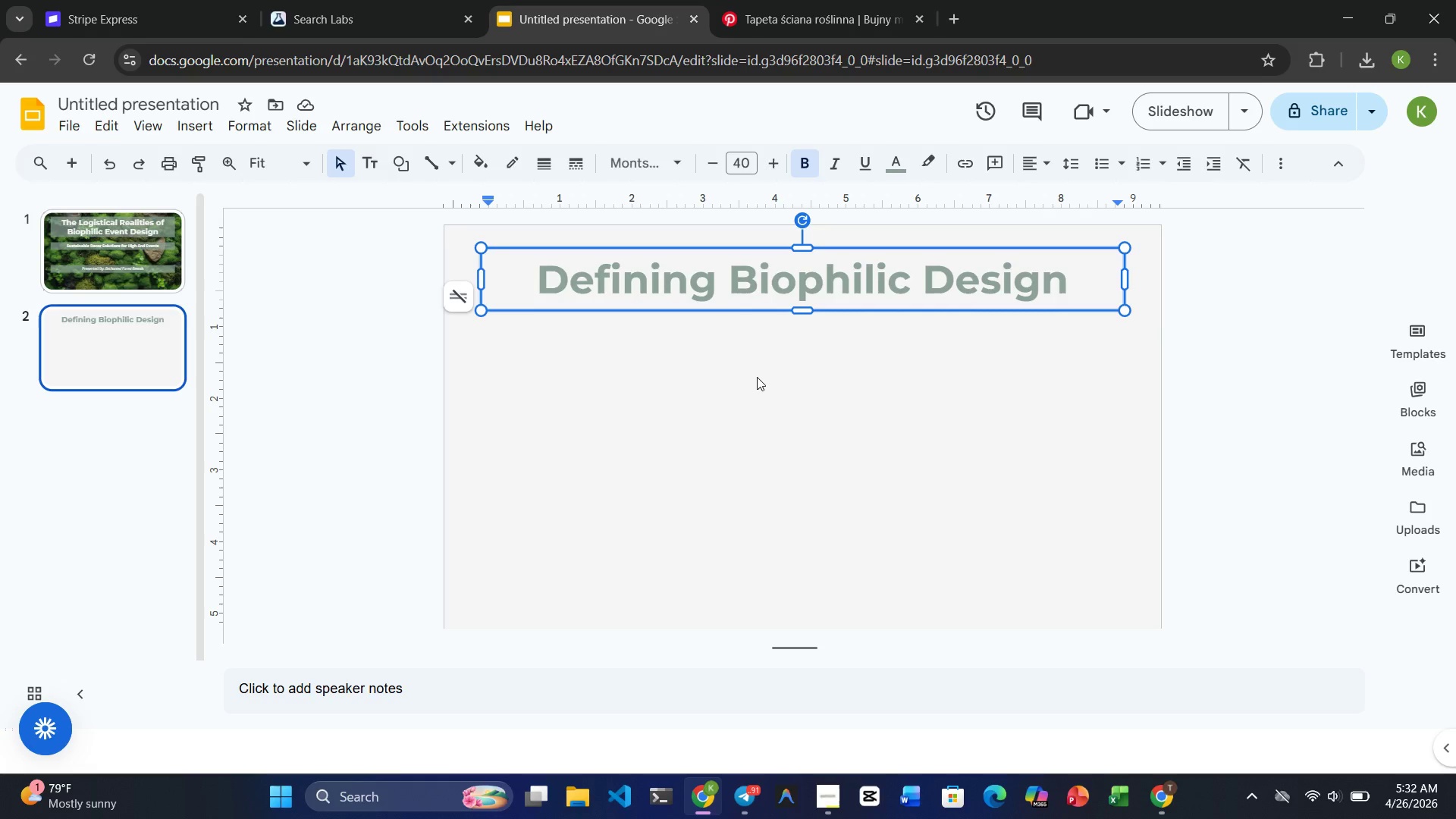 
left_click([753, 435])
 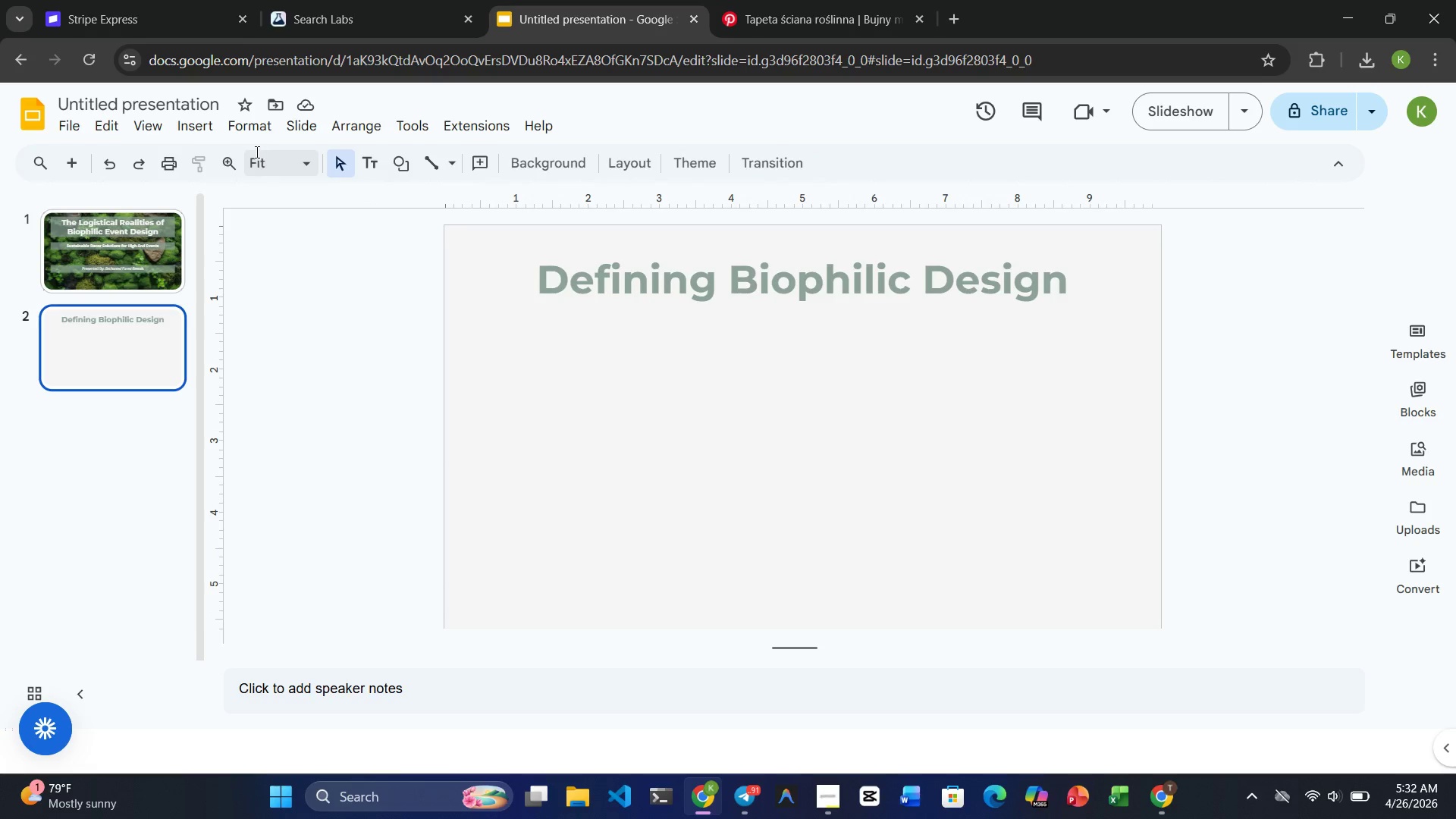 
left_click([187, 126])
 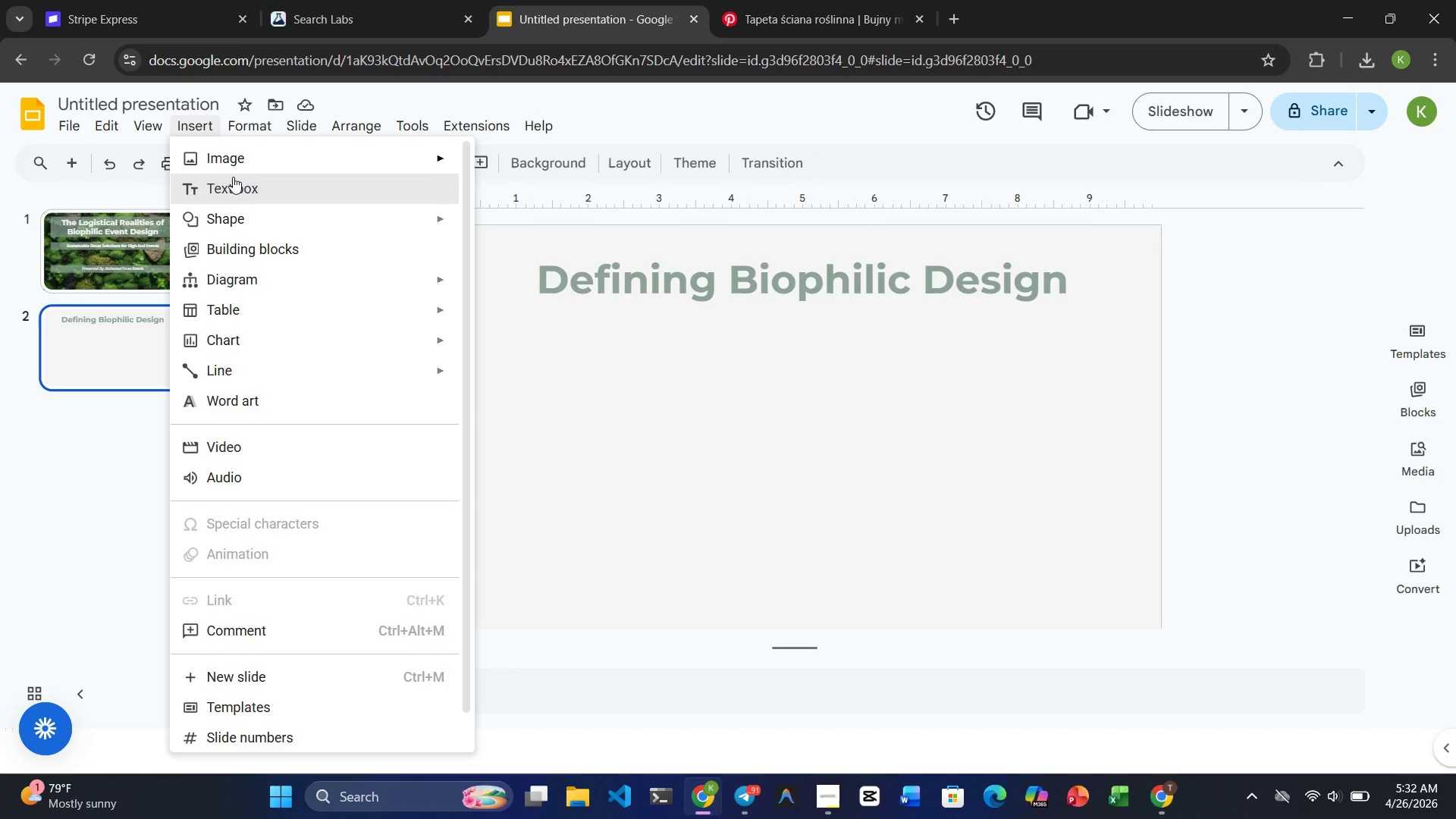 
left_click([236, 186])
 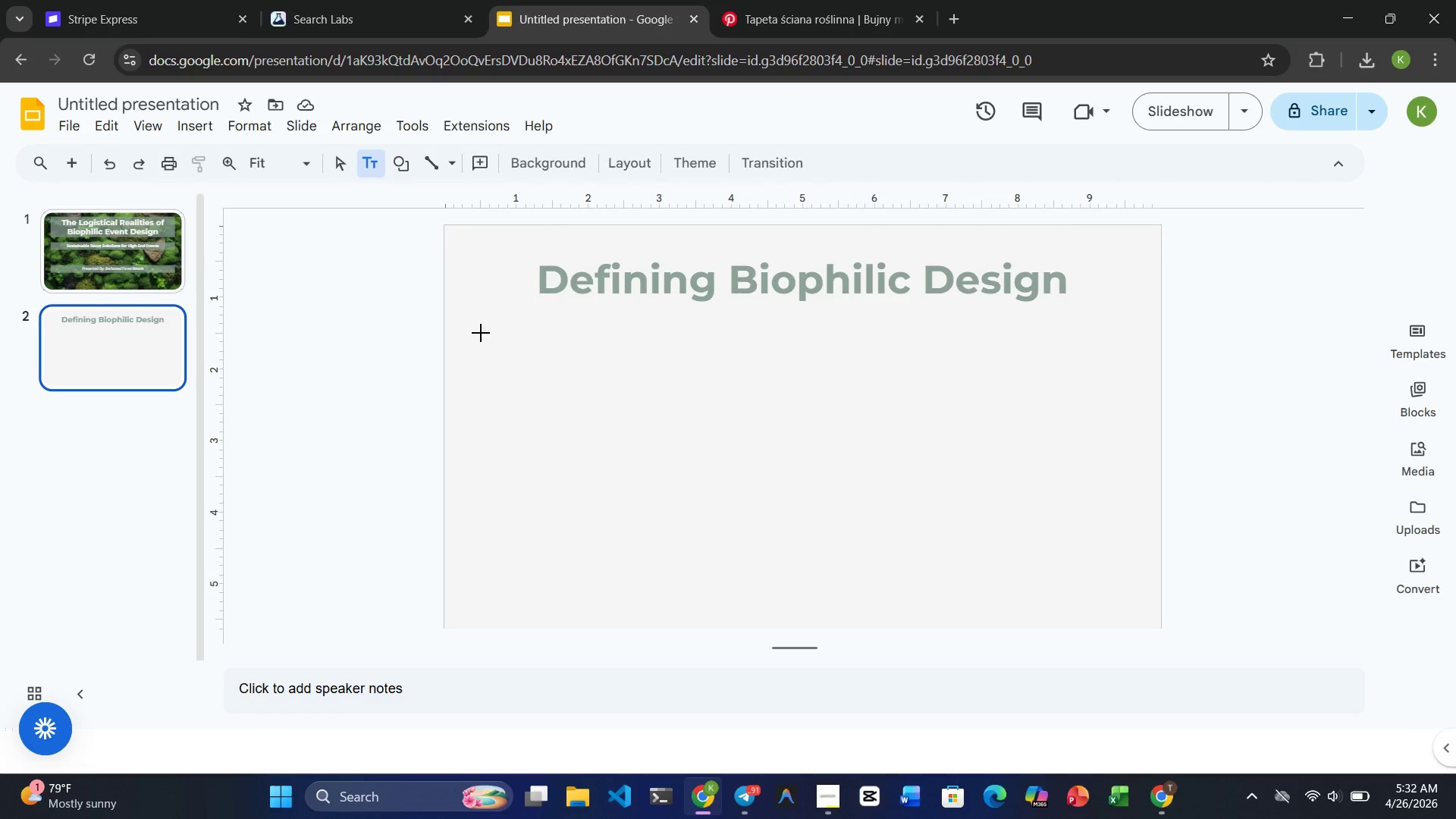 
left_click([481, 334])
 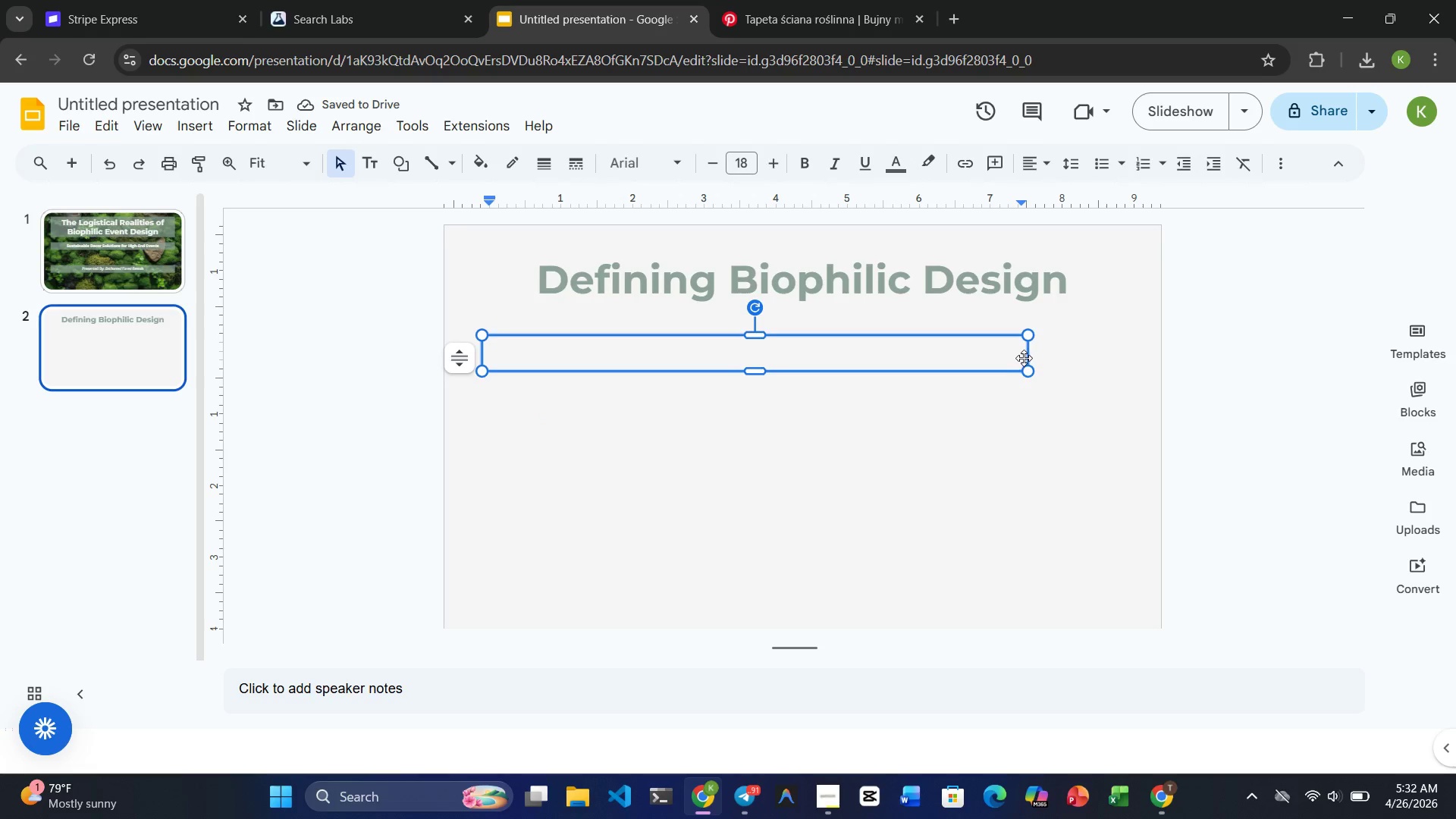 
left_click_drag(start_coordinate=[1031, 355], to_coordinate=[792, 359])
 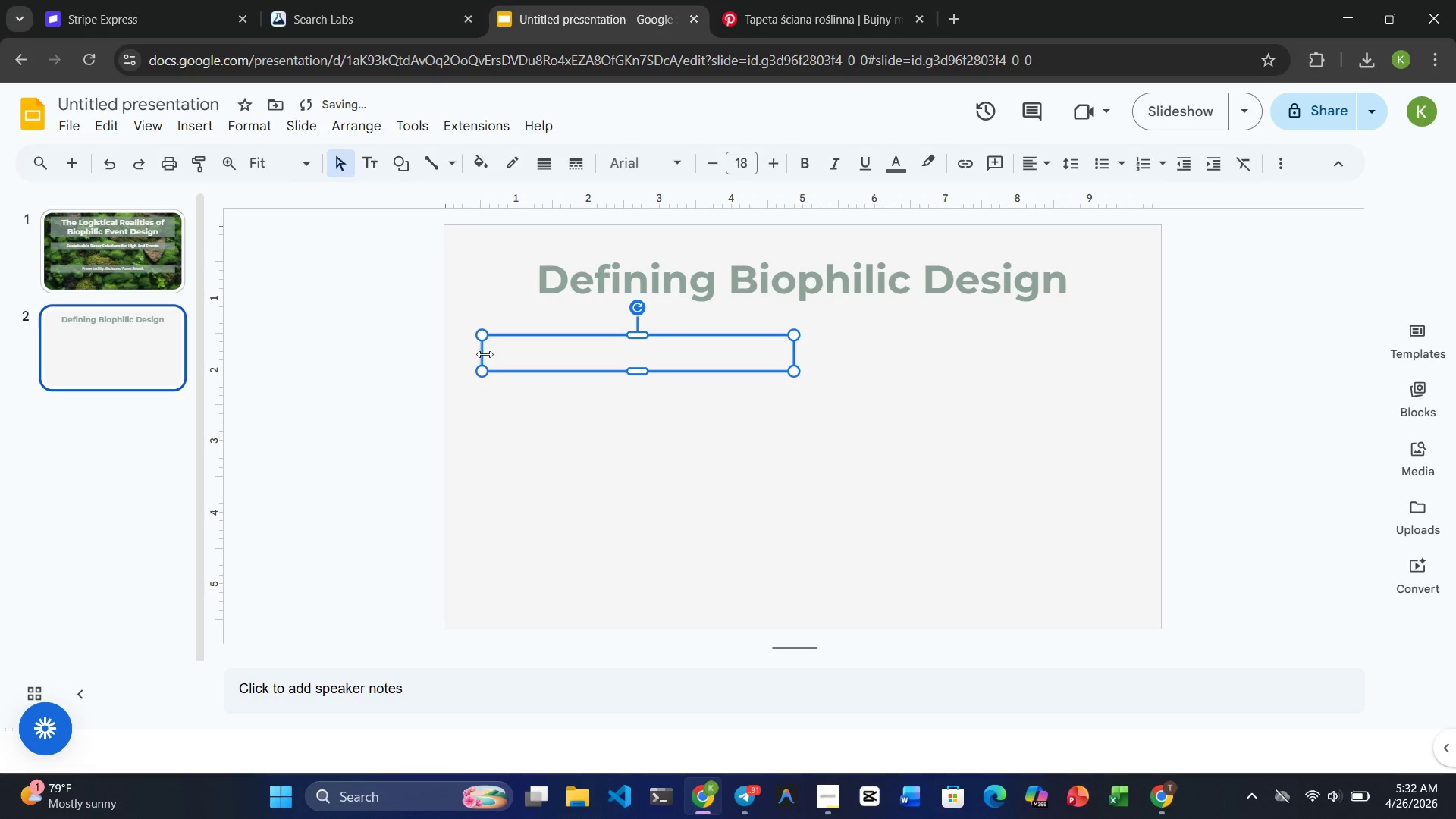 
left_click_drag(start_coordinate=[483, 354], to_coordinate=[479, 354])
 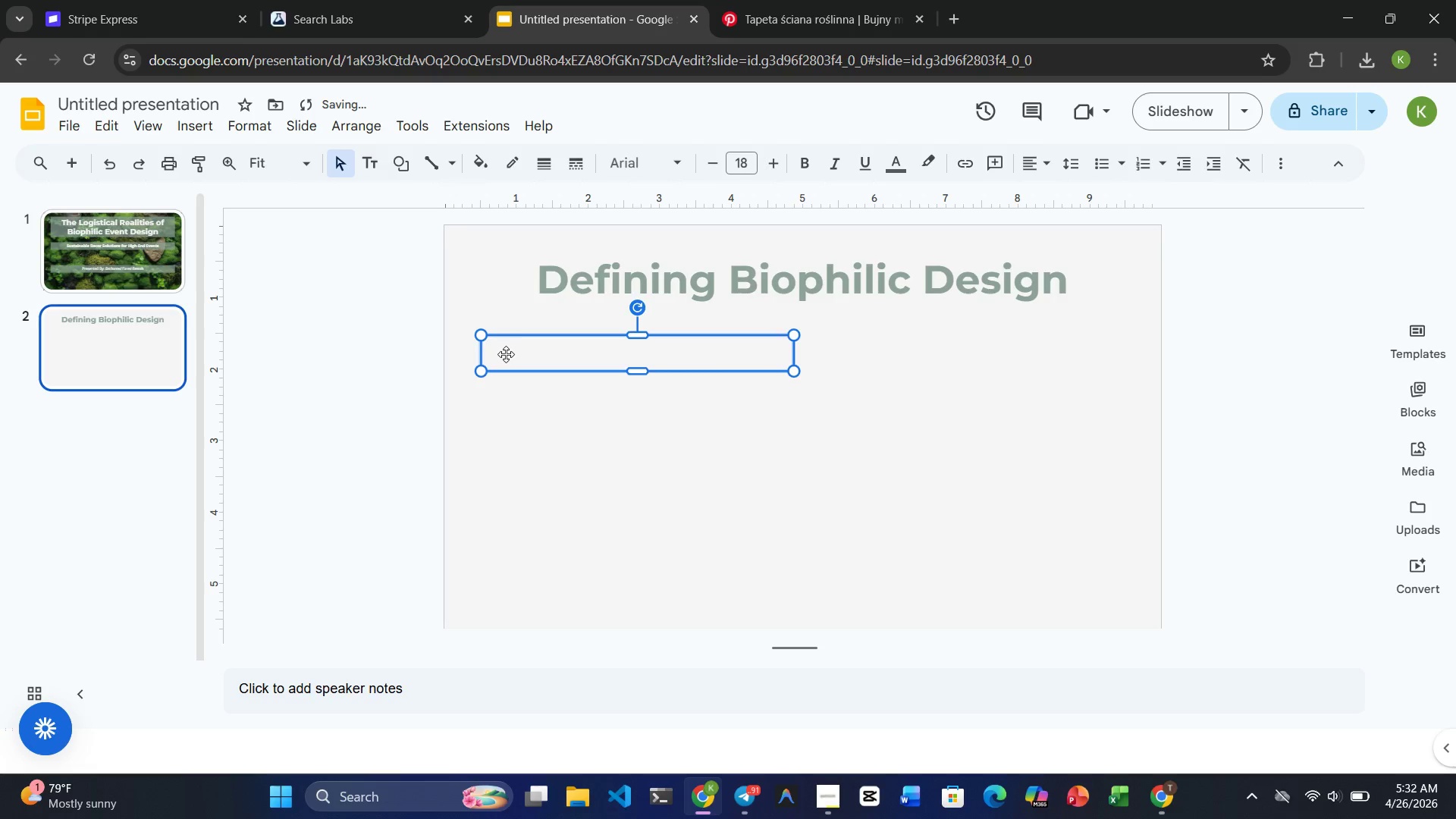 
left_click([506, 354])
 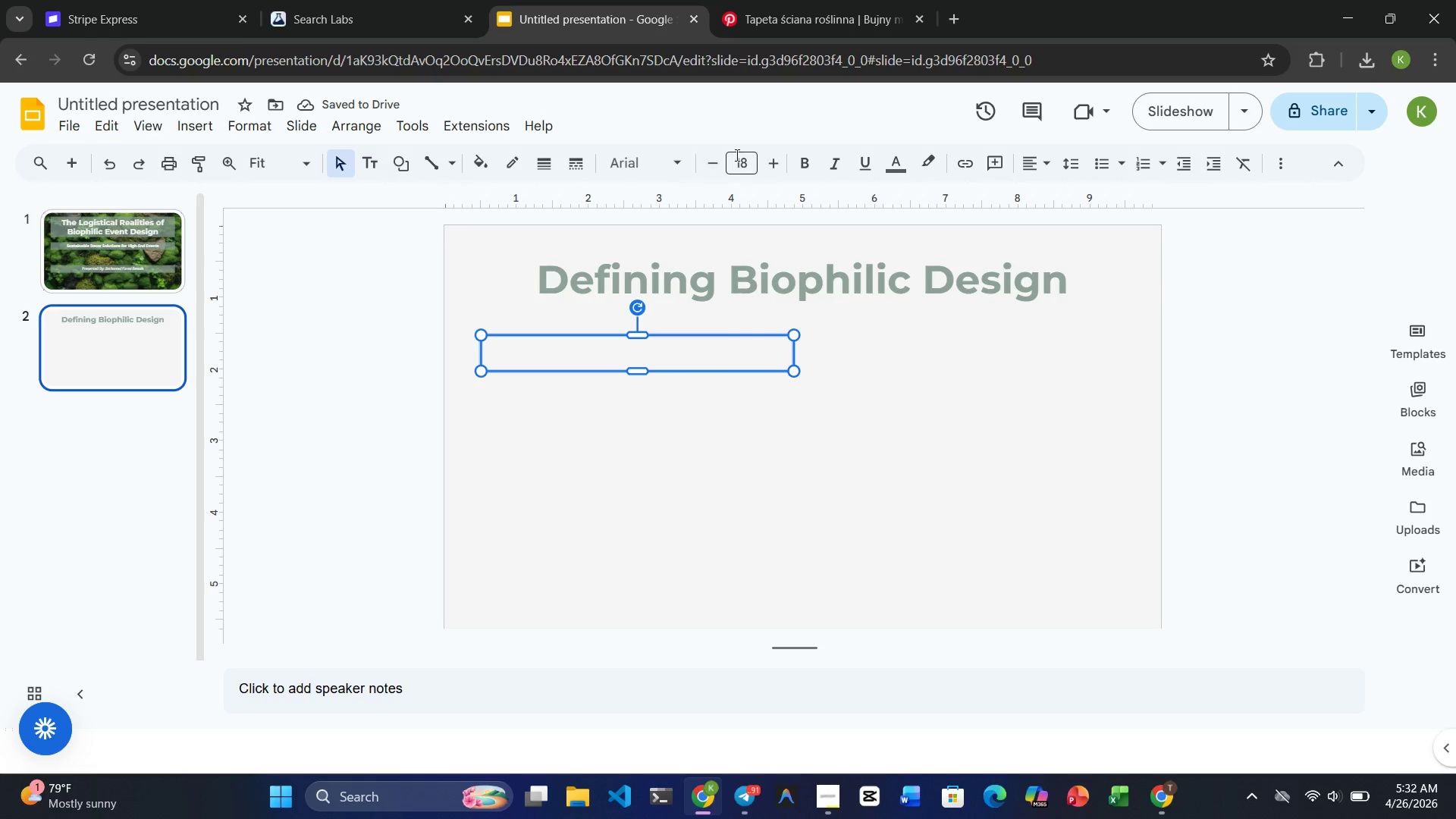 
left_click([647, 167])
 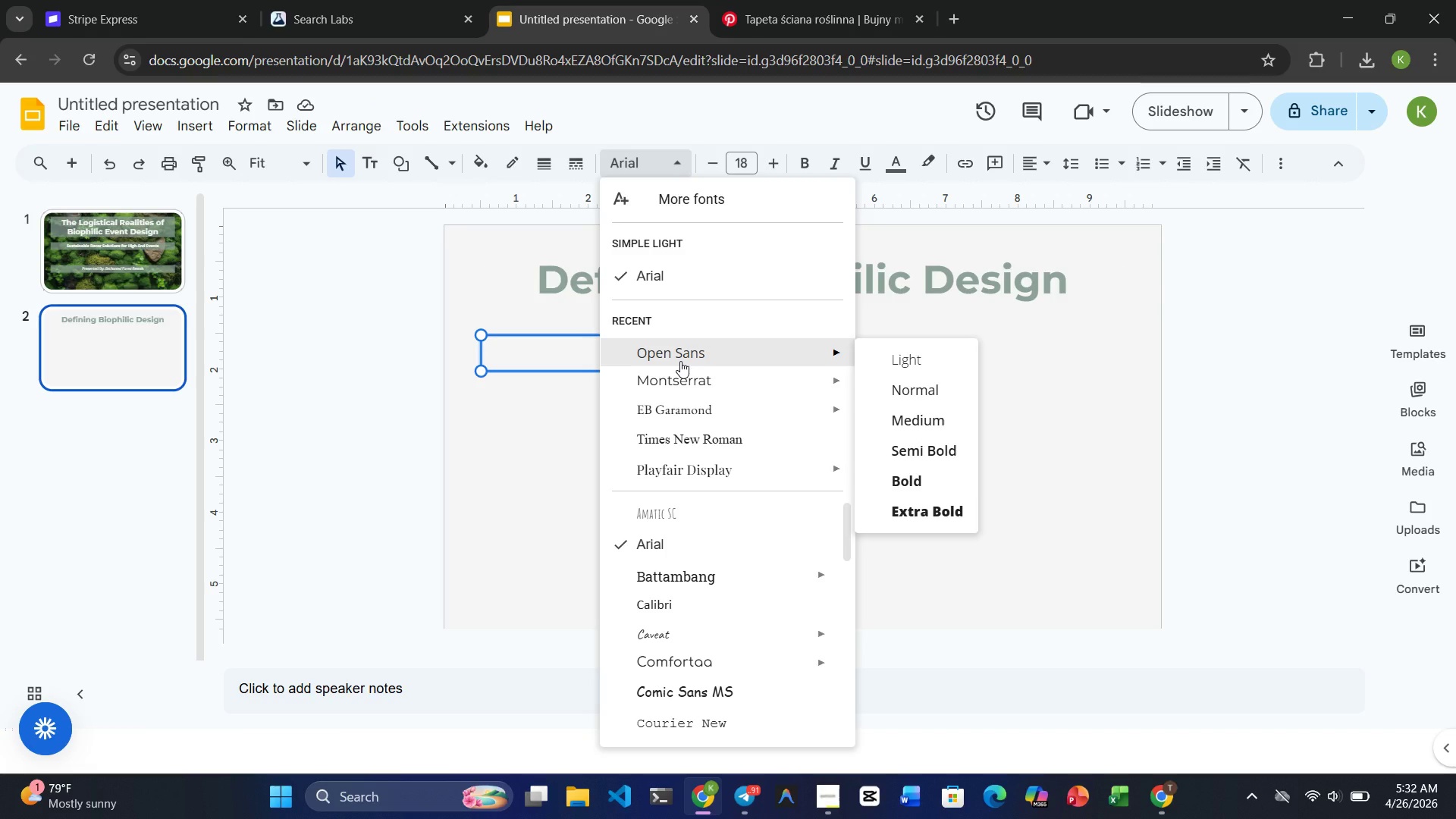 
left_click([680, 361])
 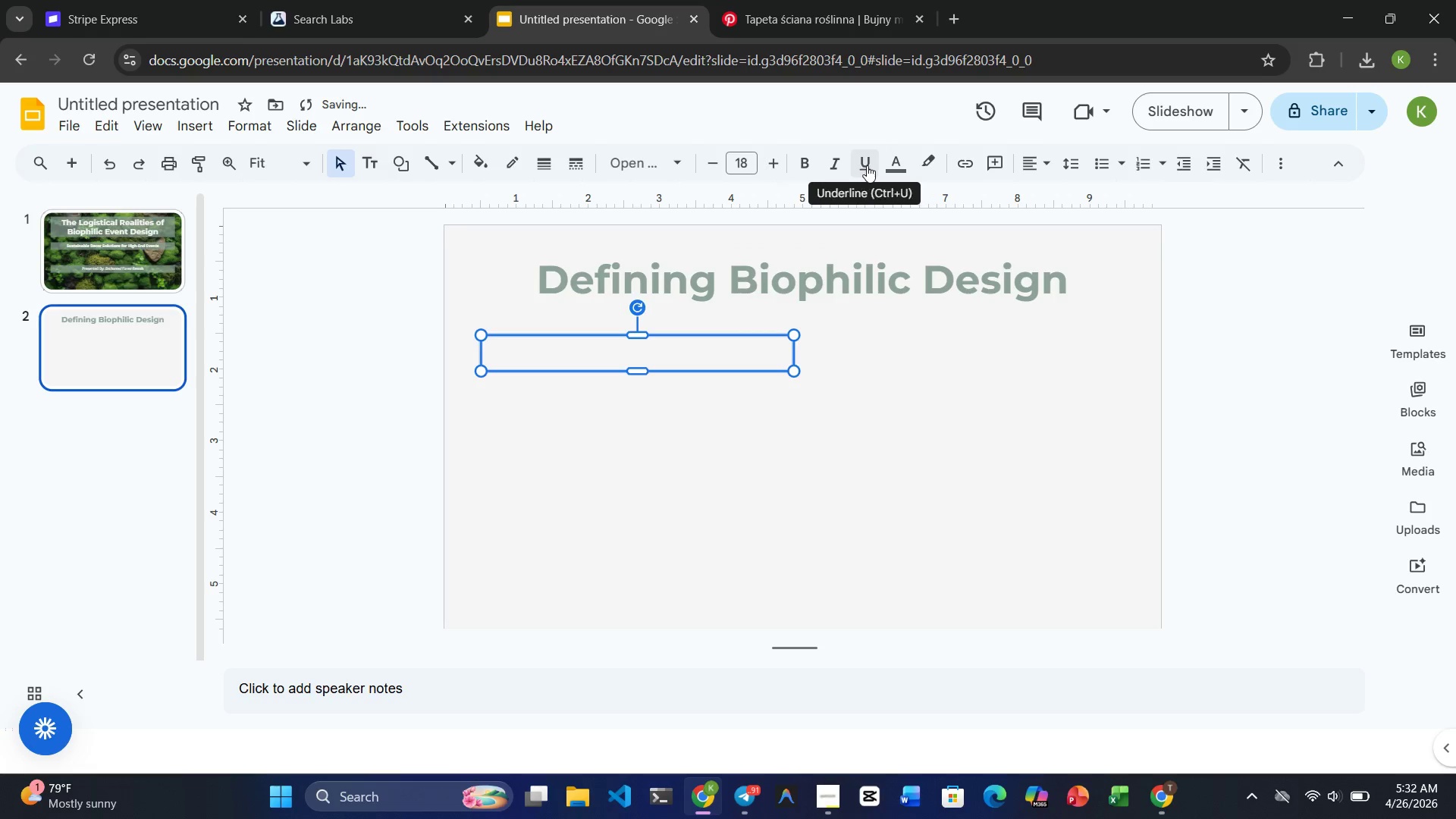 
left_click([898, 159])
 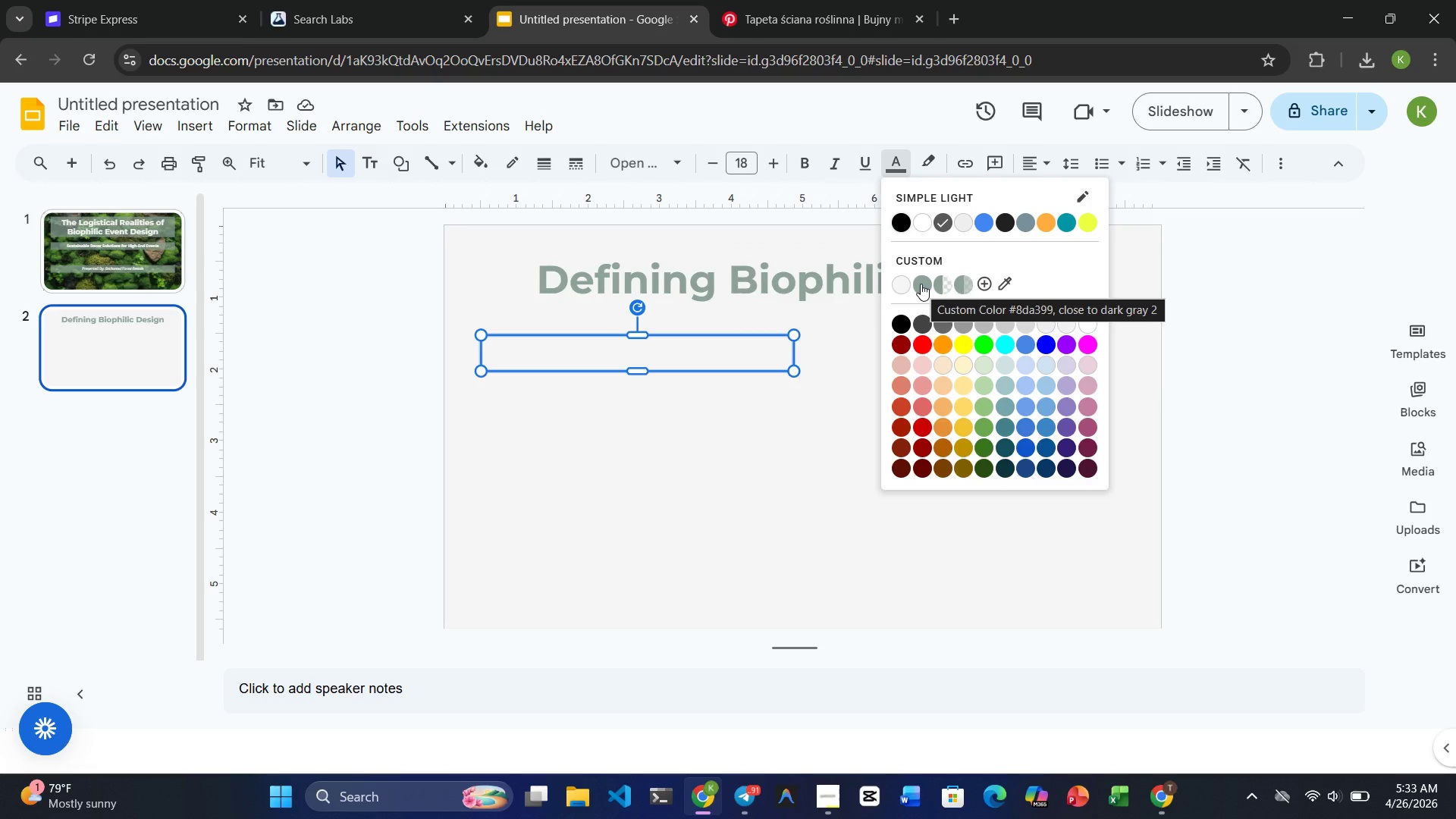 
wait(10.95)
 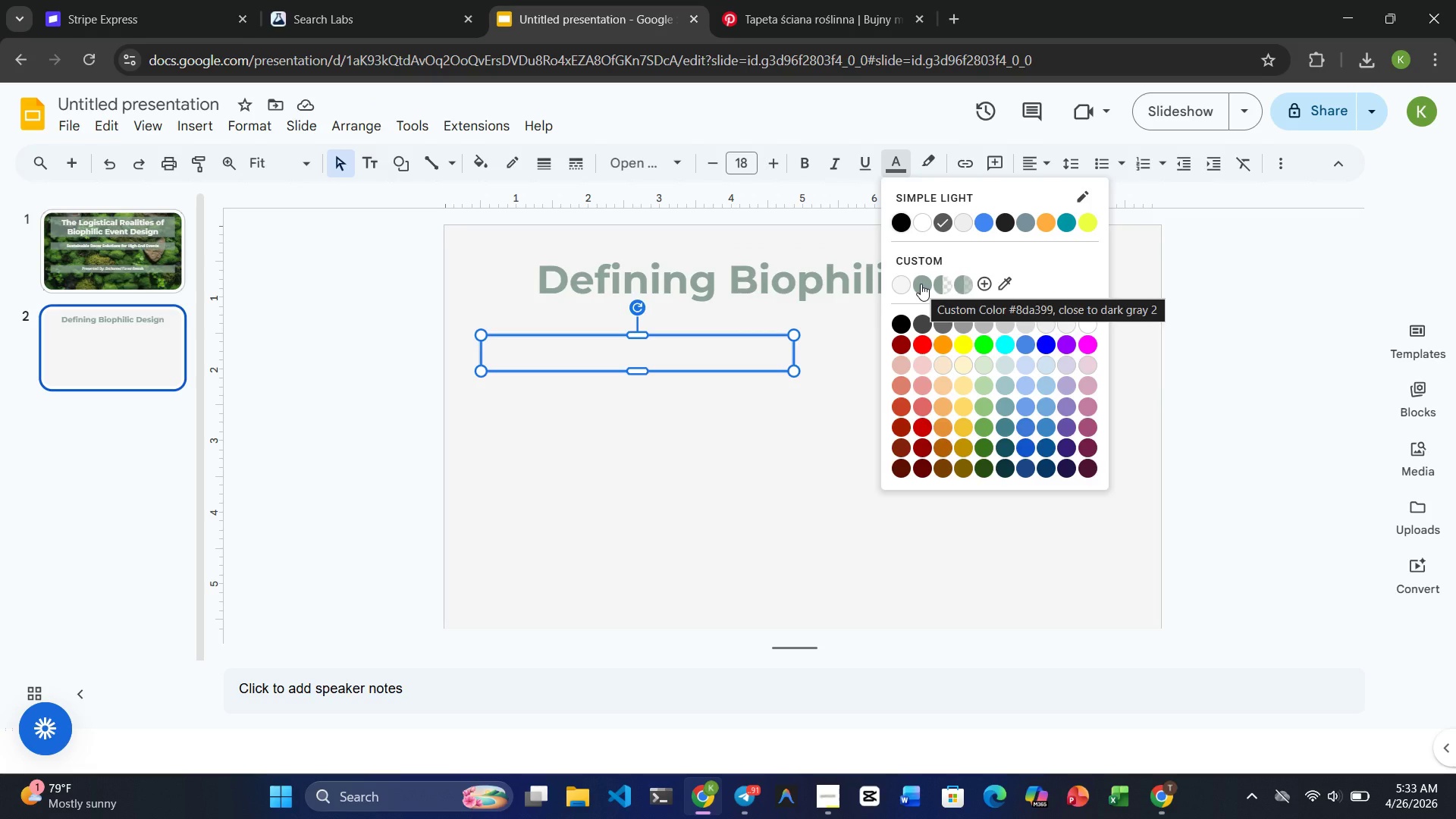 
left_click([987, 284])
 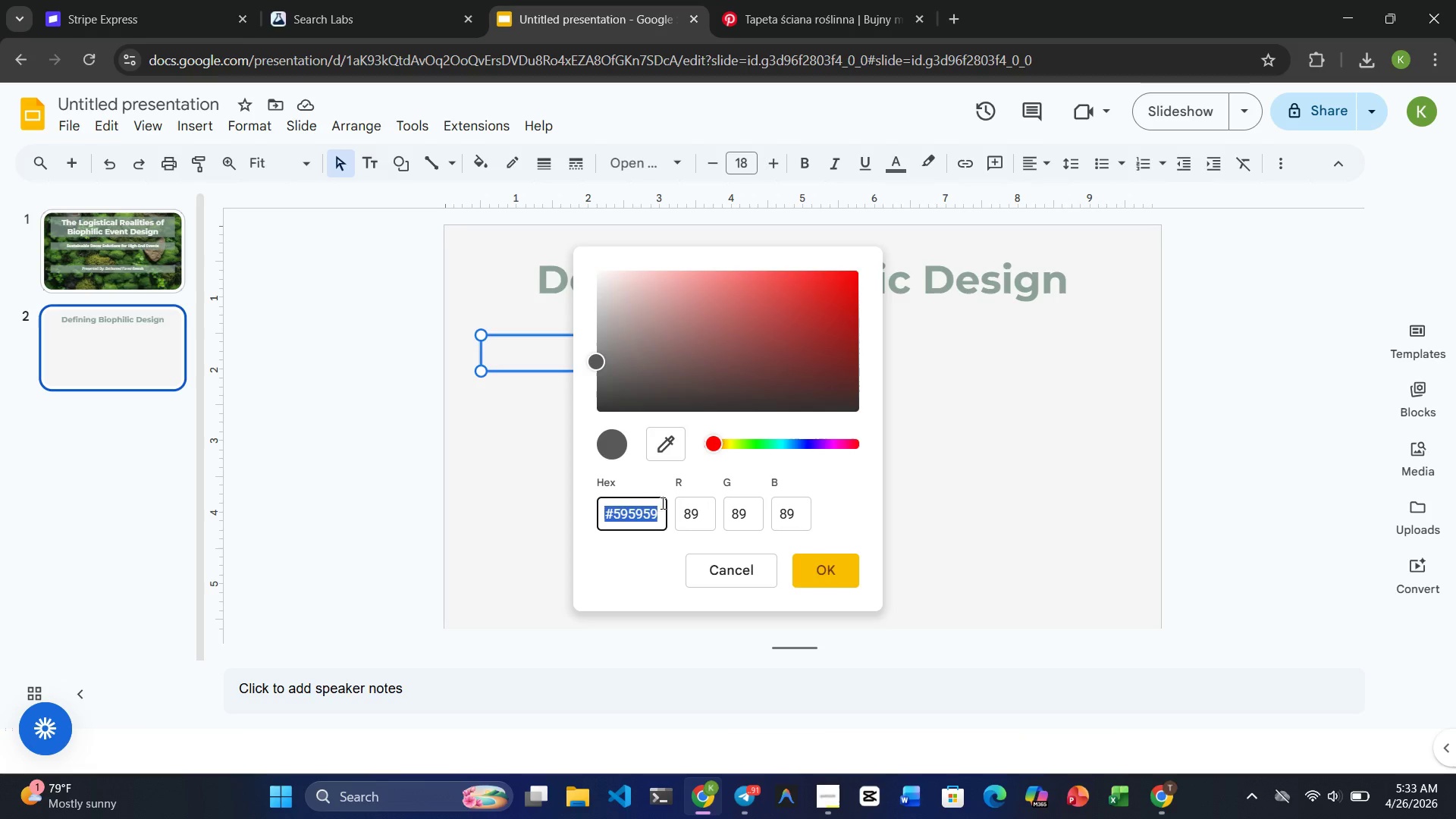 
left_click([654, 511])
 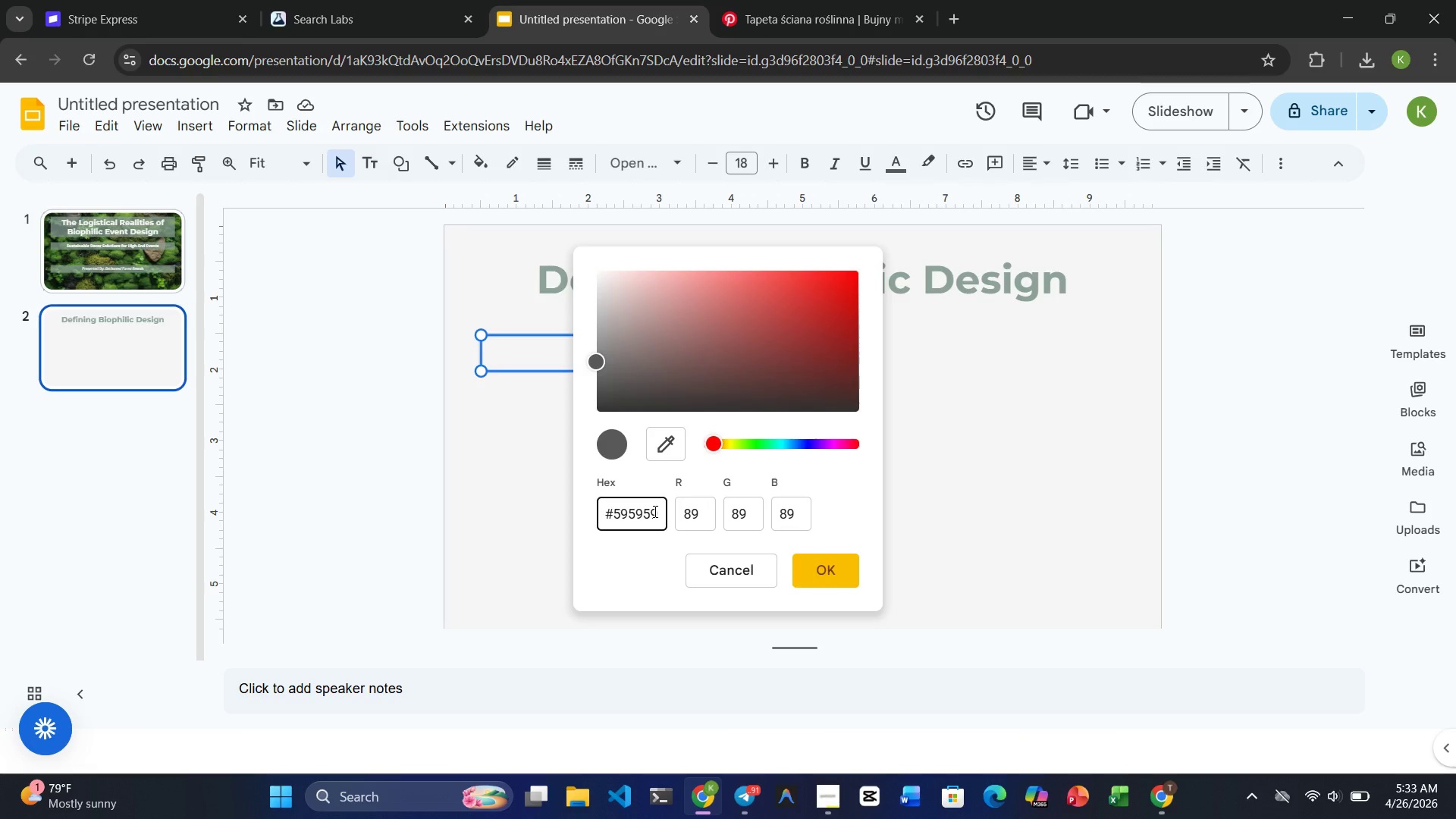 
key(ArrowRight)
 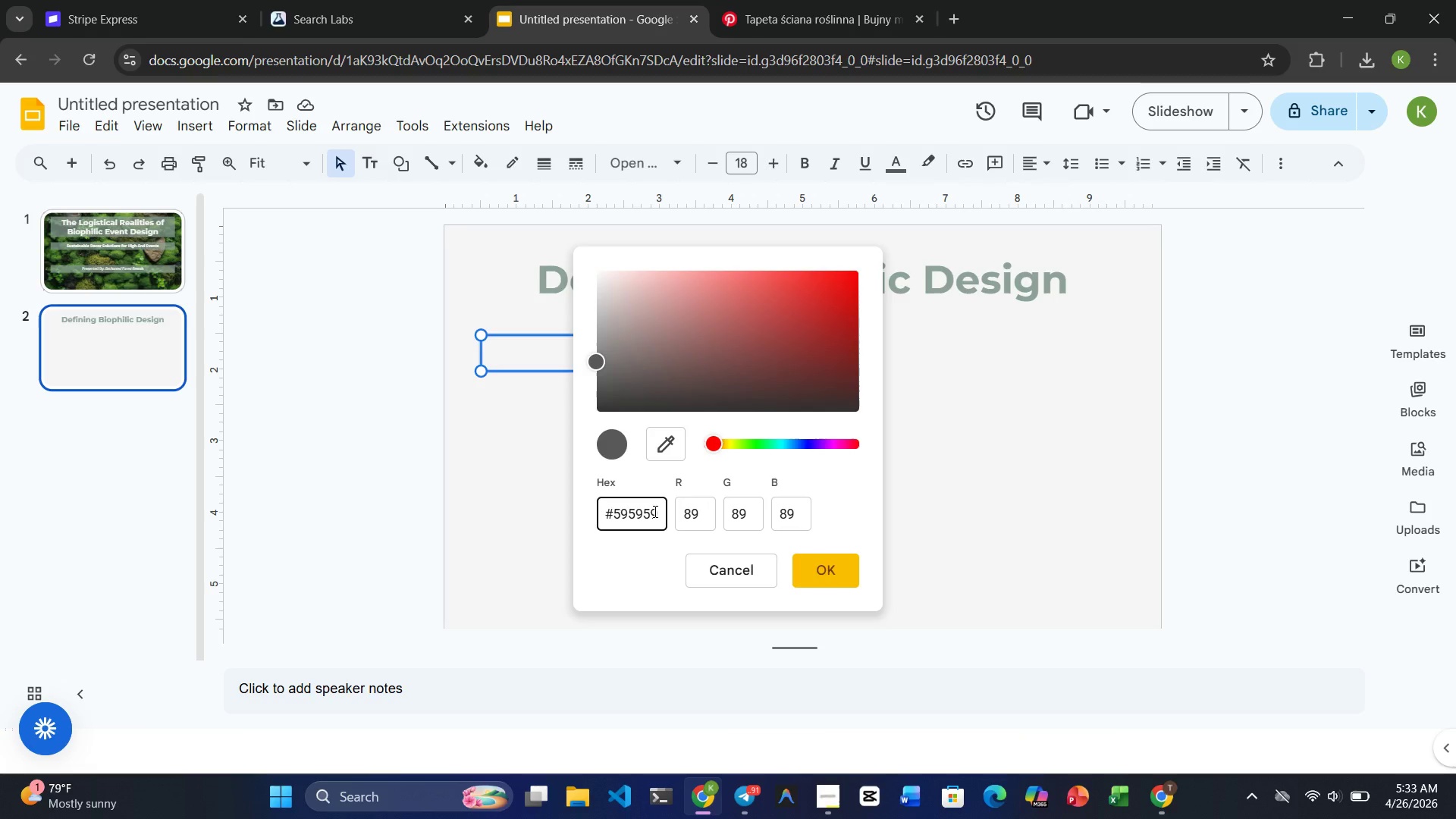 
key(Backspace)
key(Backspace)
key(Backspace)
key(Backspace)
key(Backspace)
key(Backspace)
type(333333)
 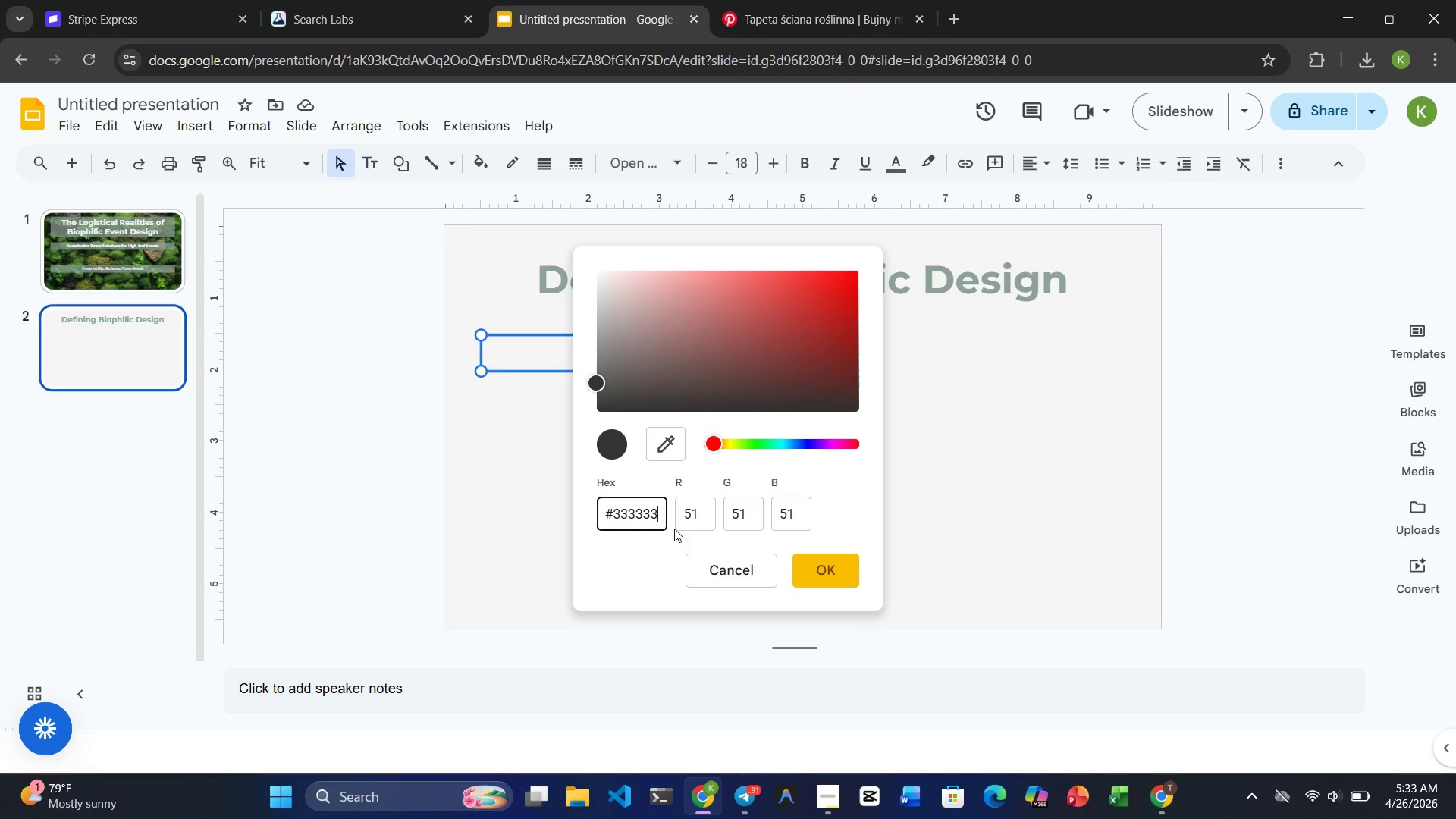 
left_click([825, 569])
 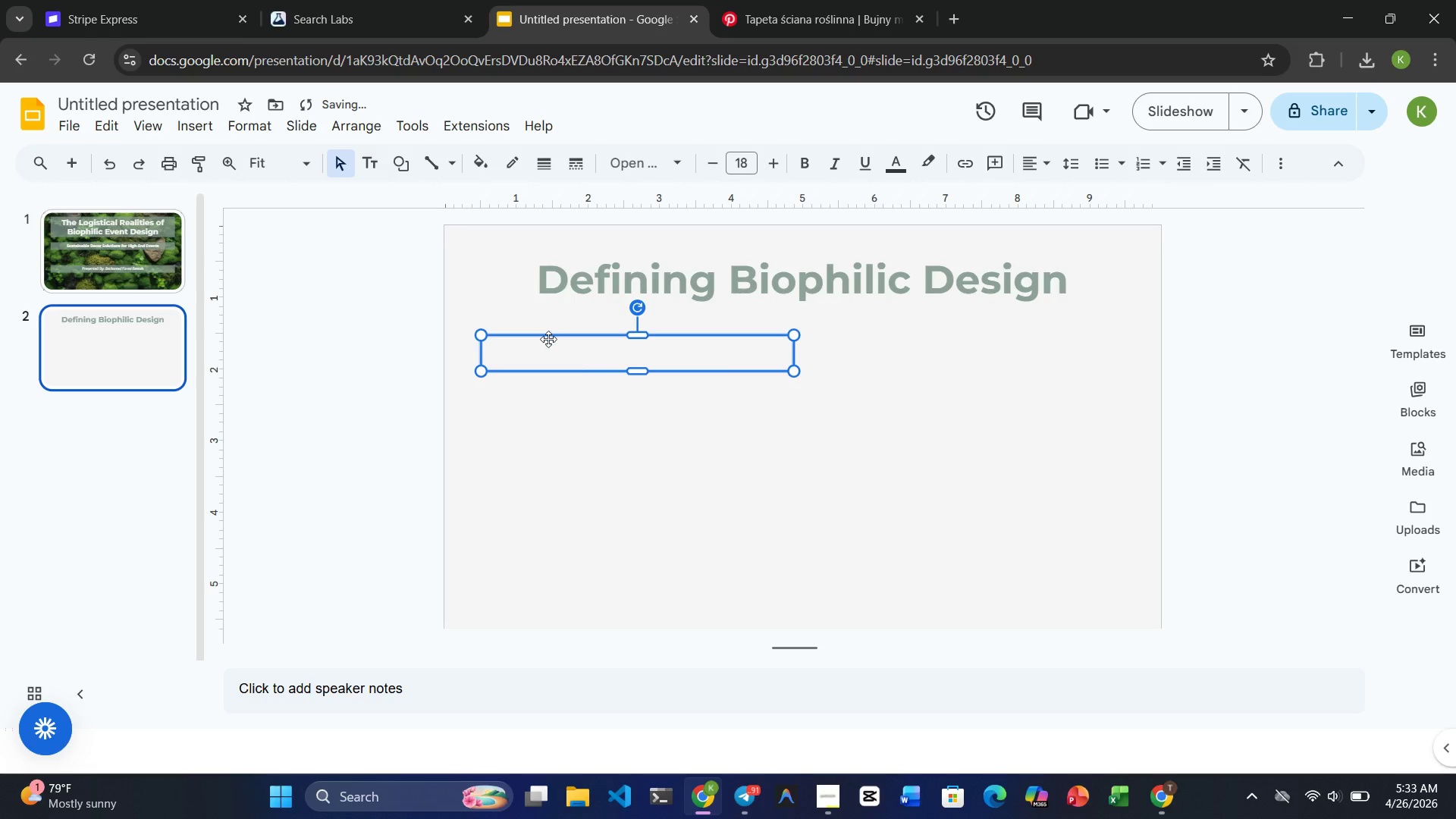 
left_click([544, 334])
 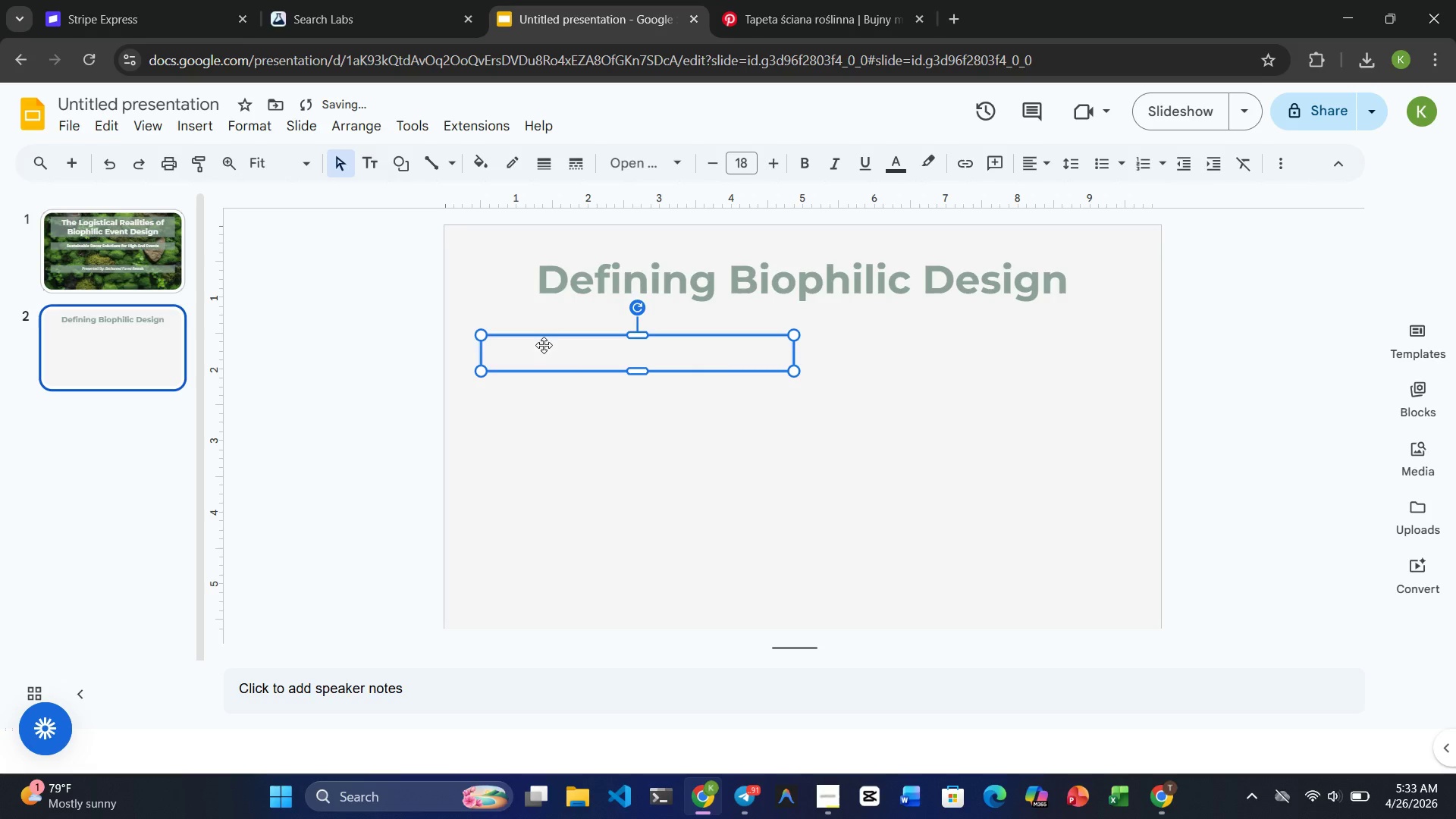 
left_click([544, 345])
 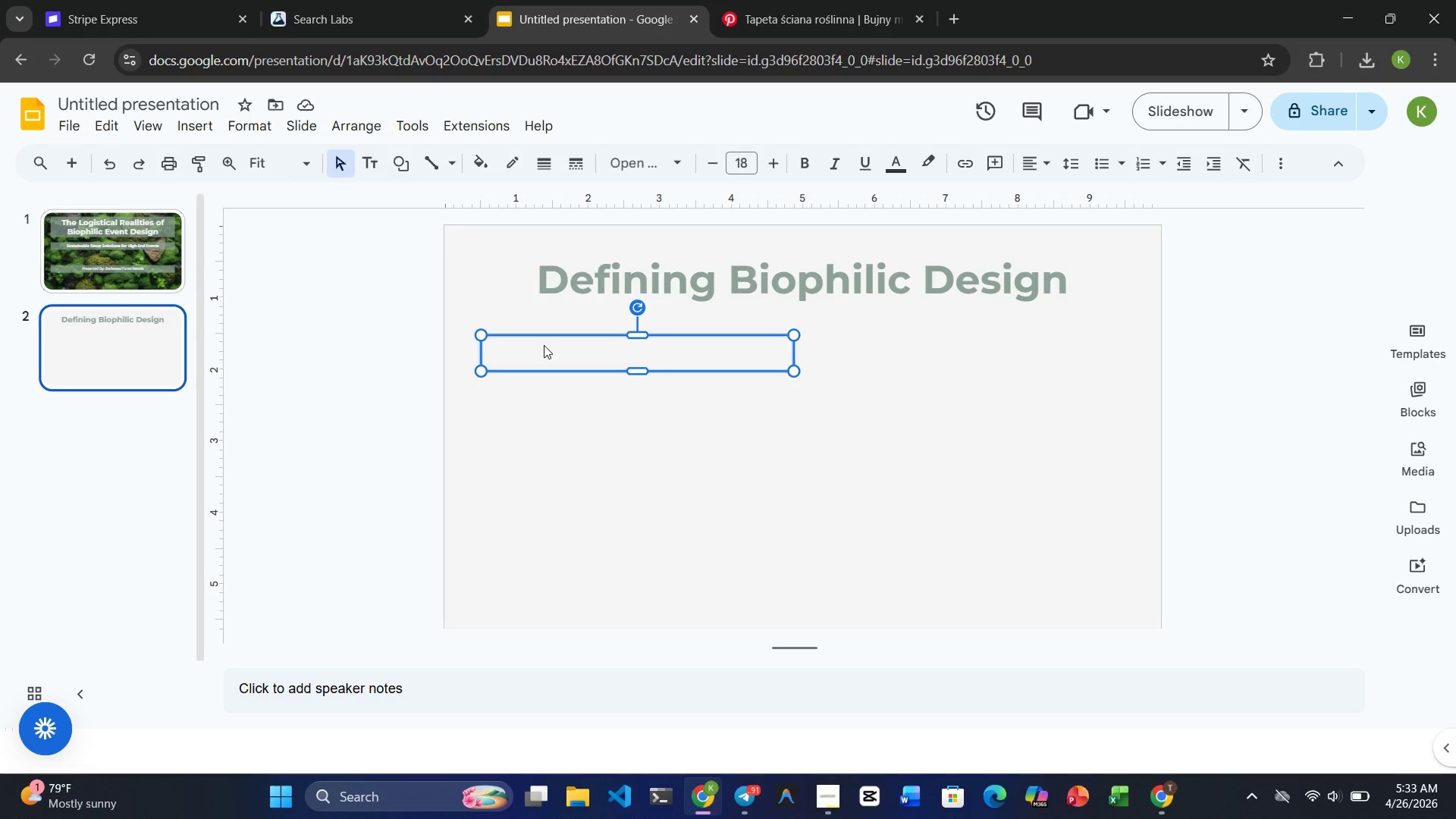 
wait(5.16)
 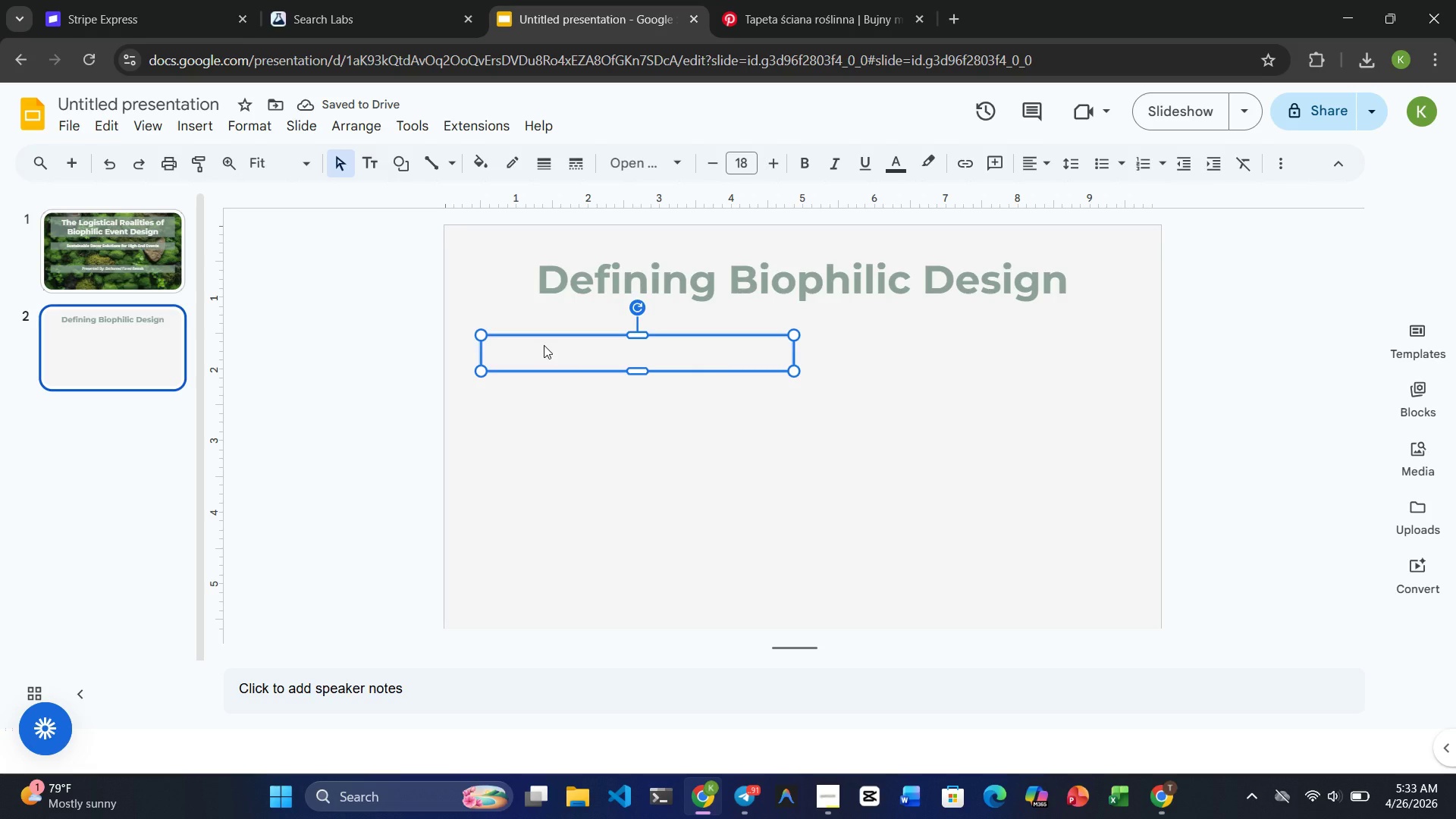 
hold_key(key=Enter, duration=0.42)
 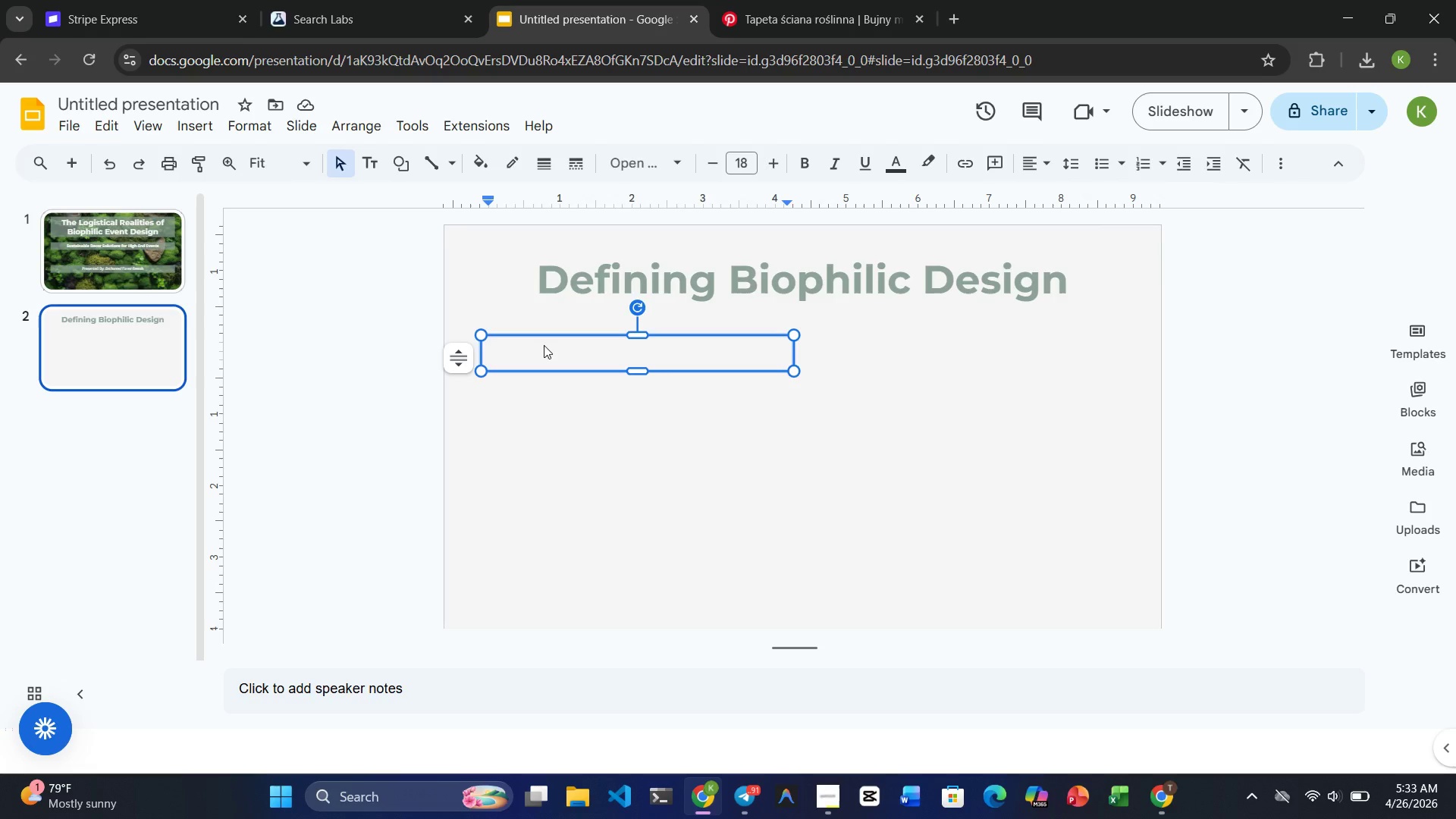 
type(Biophilia )
 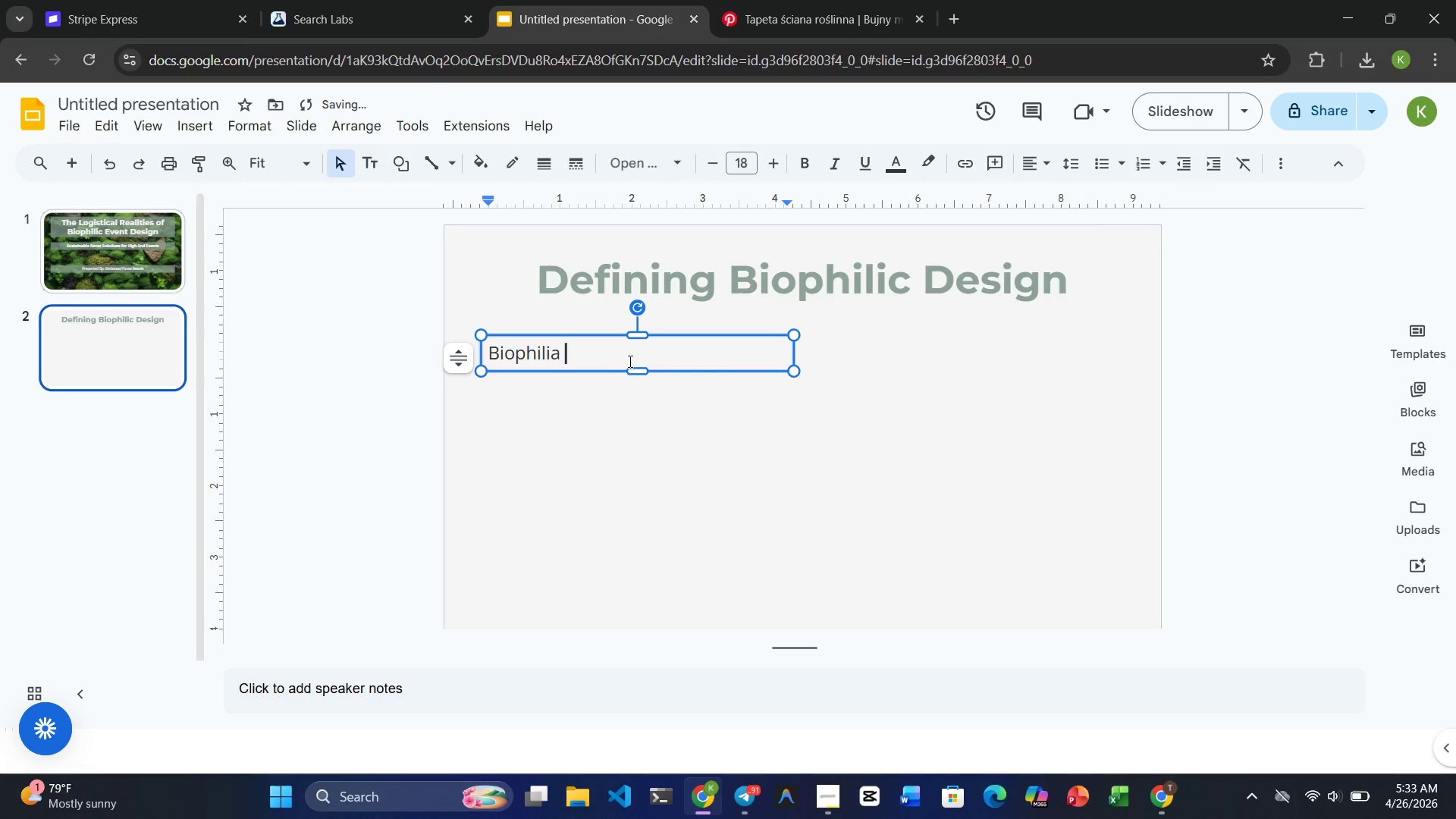 
left_click_drag(start_coordinate=[644, 369], to_coordinate=[660, 429])
 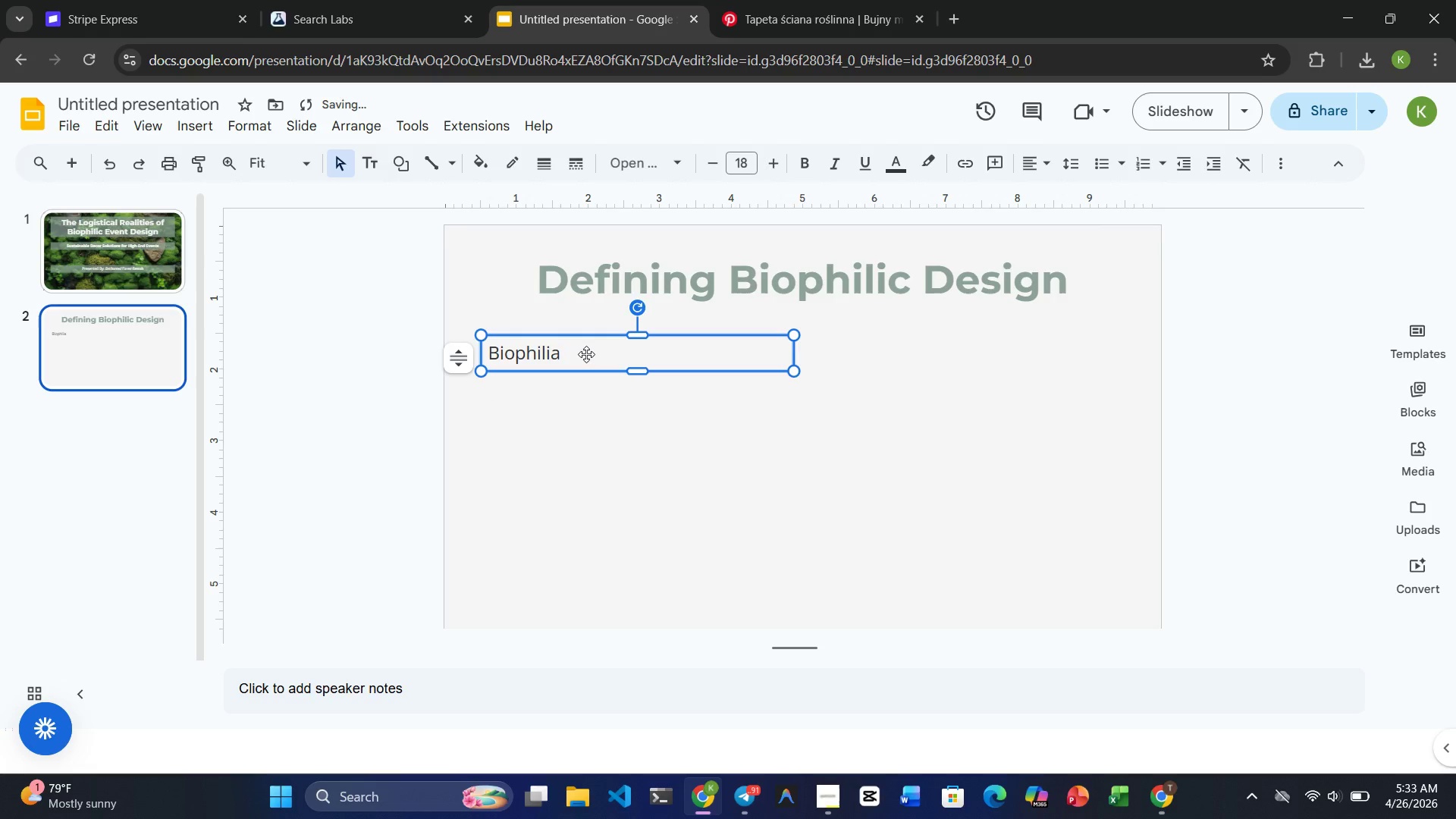 
left_click([585, 354])
 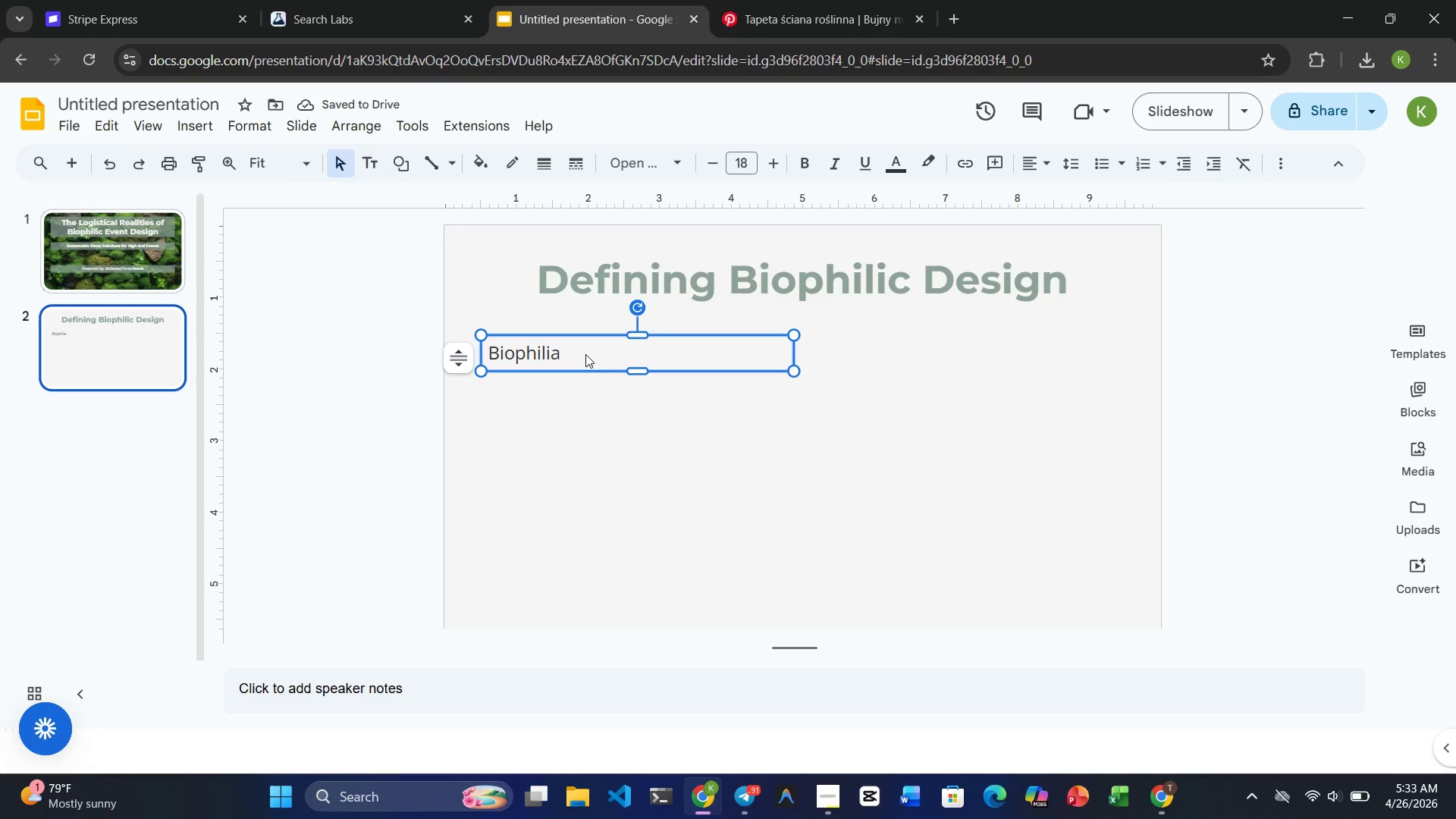 
type( is )
key(Backspace)
key(Backspace)
key(Backspace)
key(Backspace)
key(Backspace)
type( is the inate)
 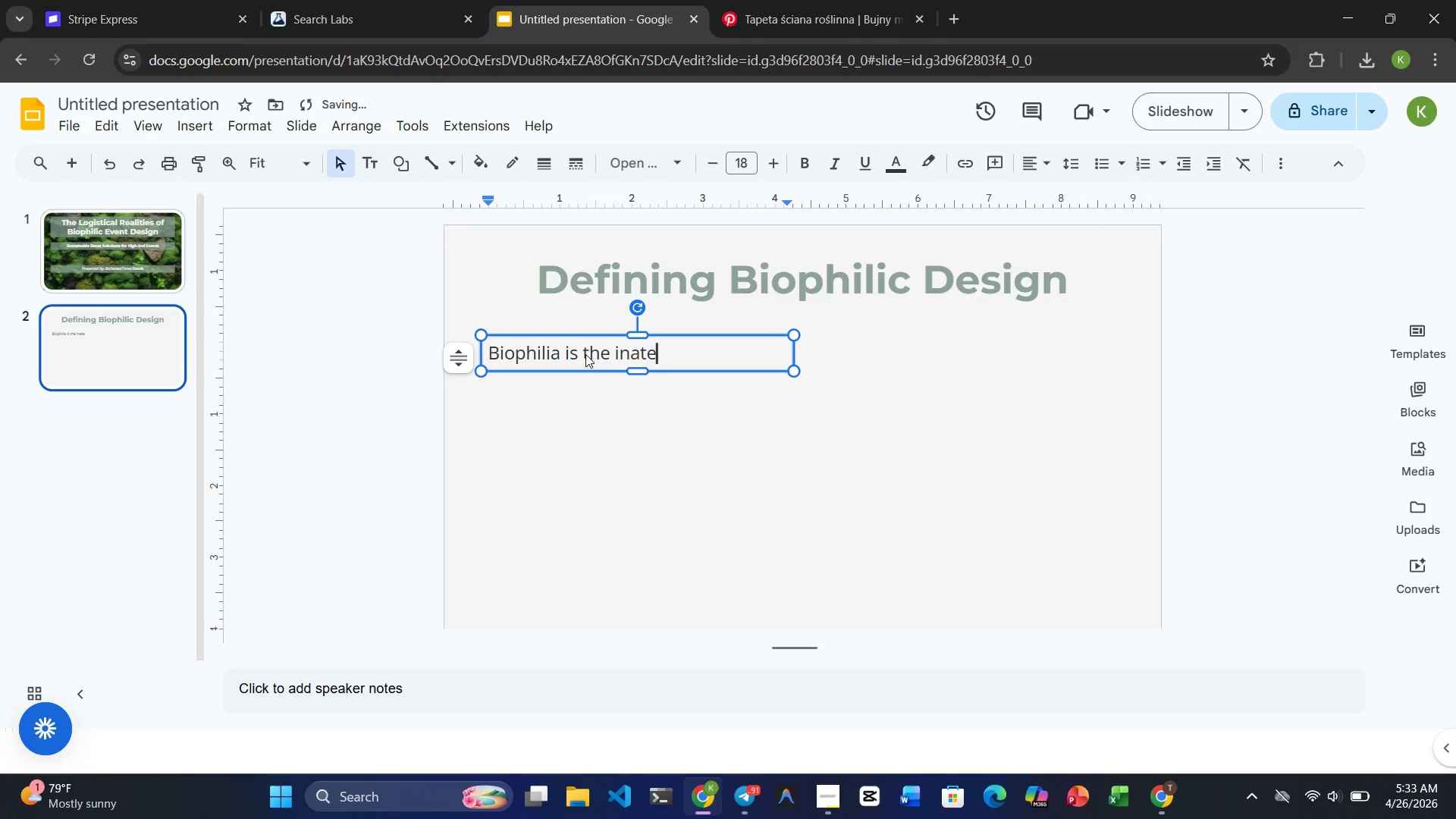 
key(ArrowLeft)
 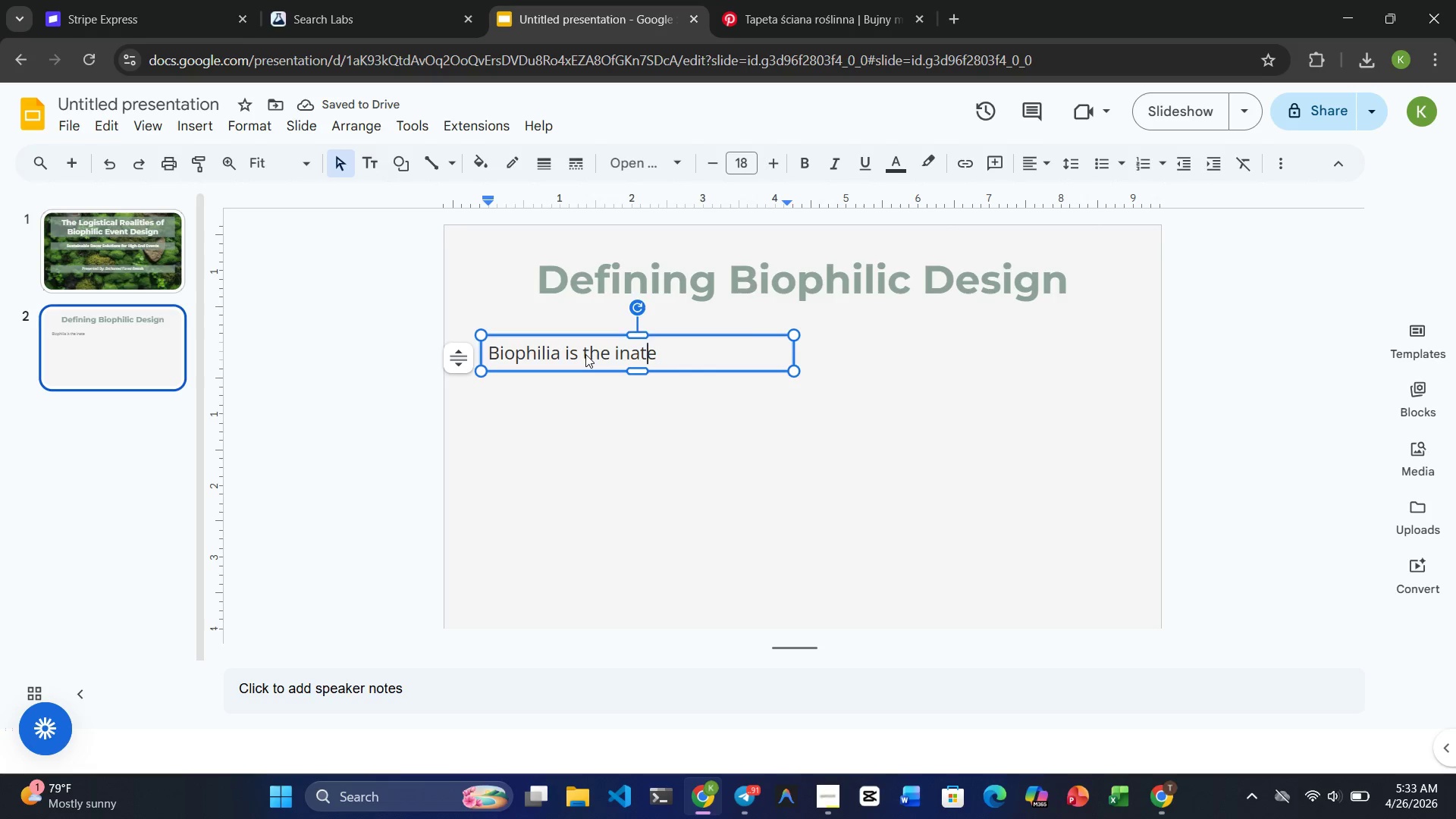 
key(ArrowLeft)
 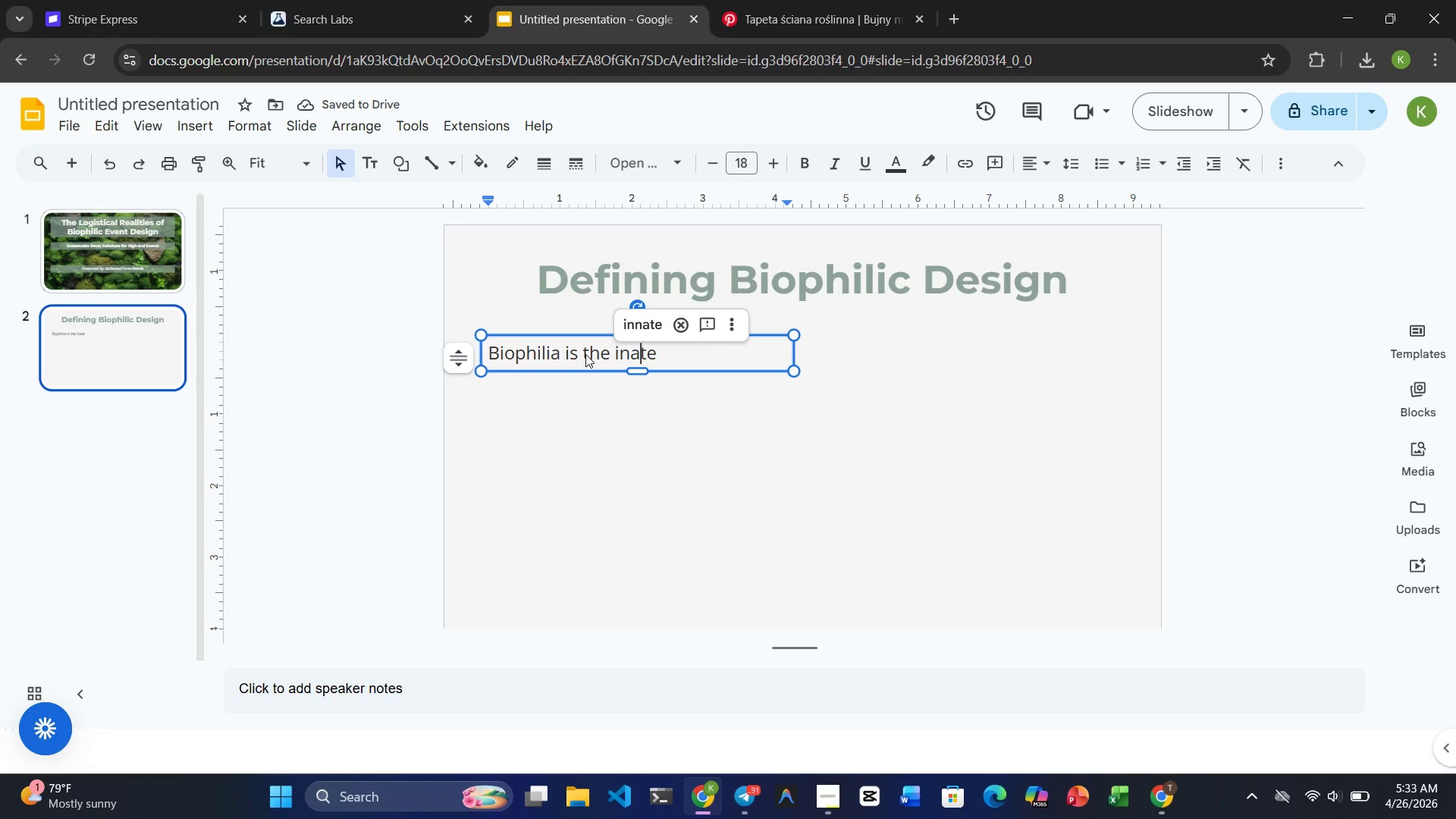 
key(ArrowLeft)
 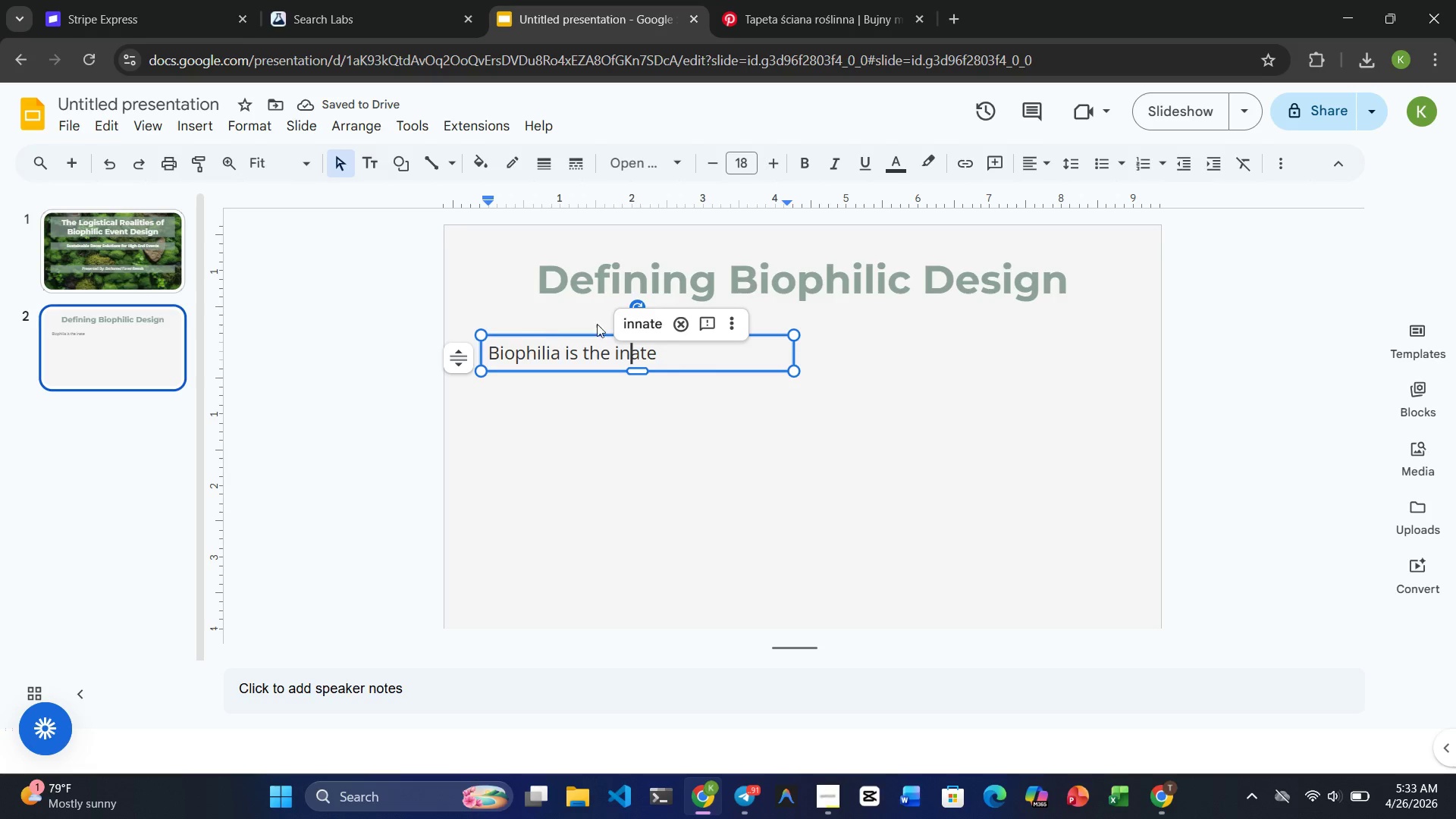 
left_click([629, 317])
 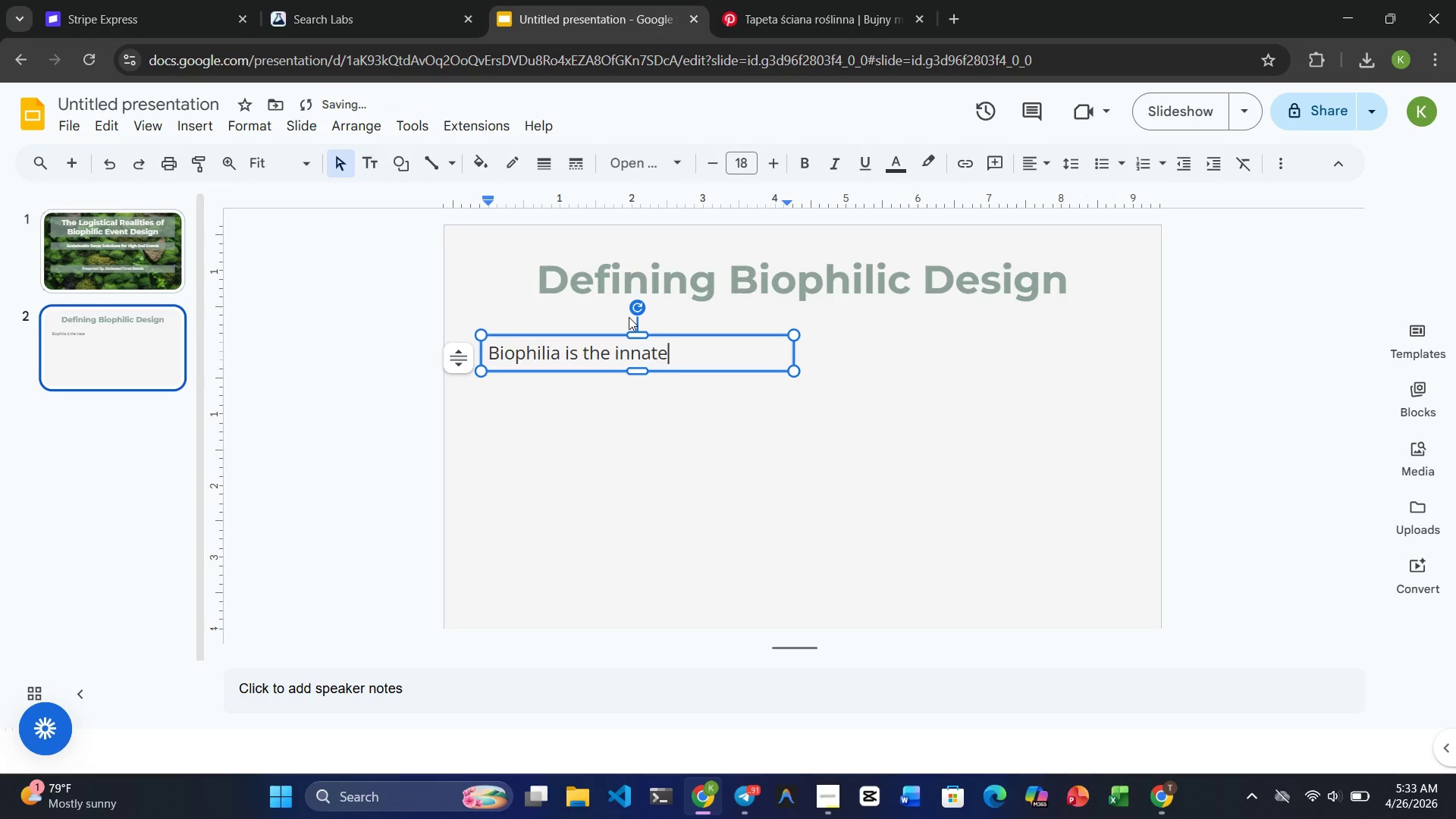 
key(ArrowRight)
 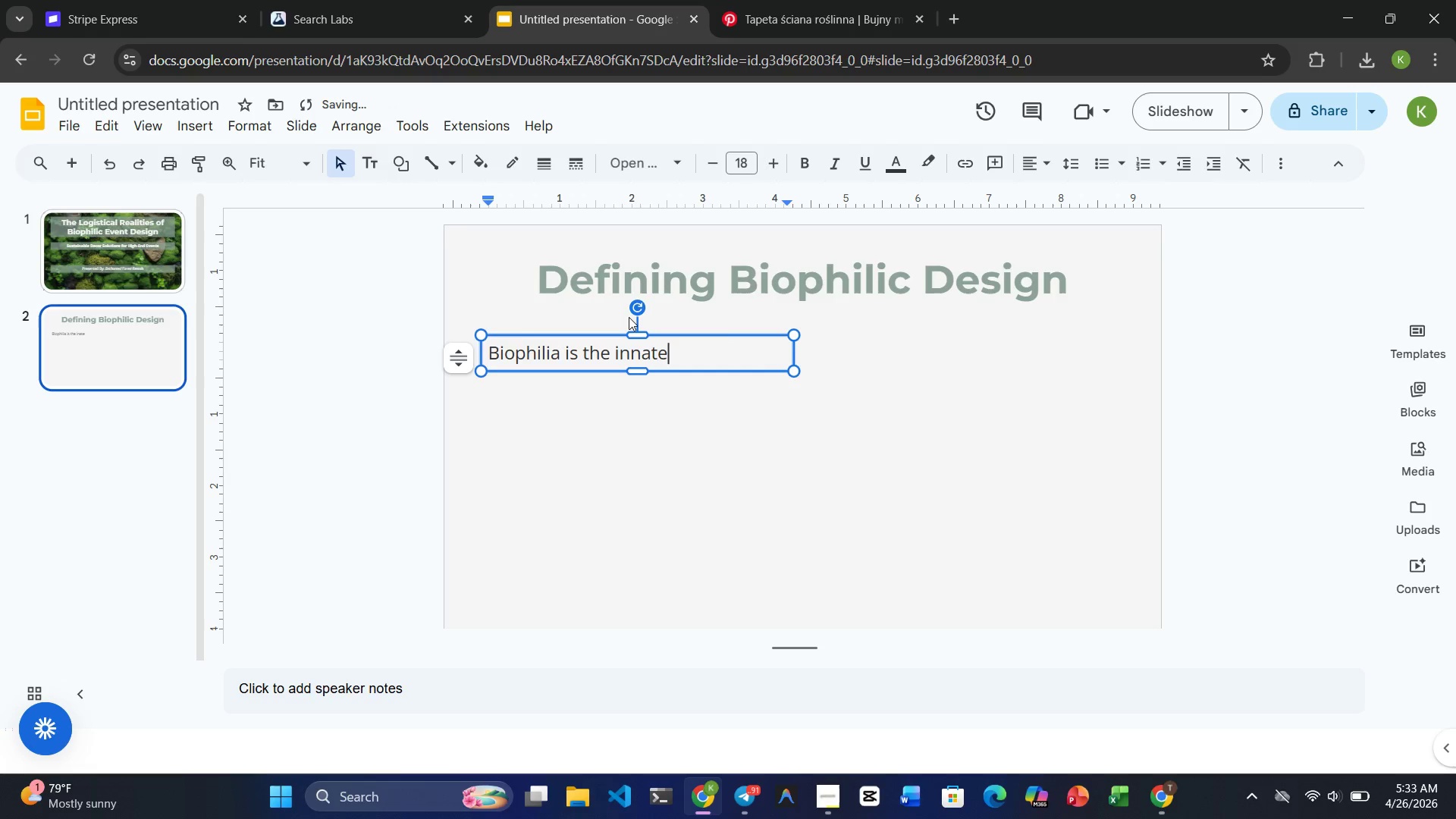 
key(ArrowRight)
 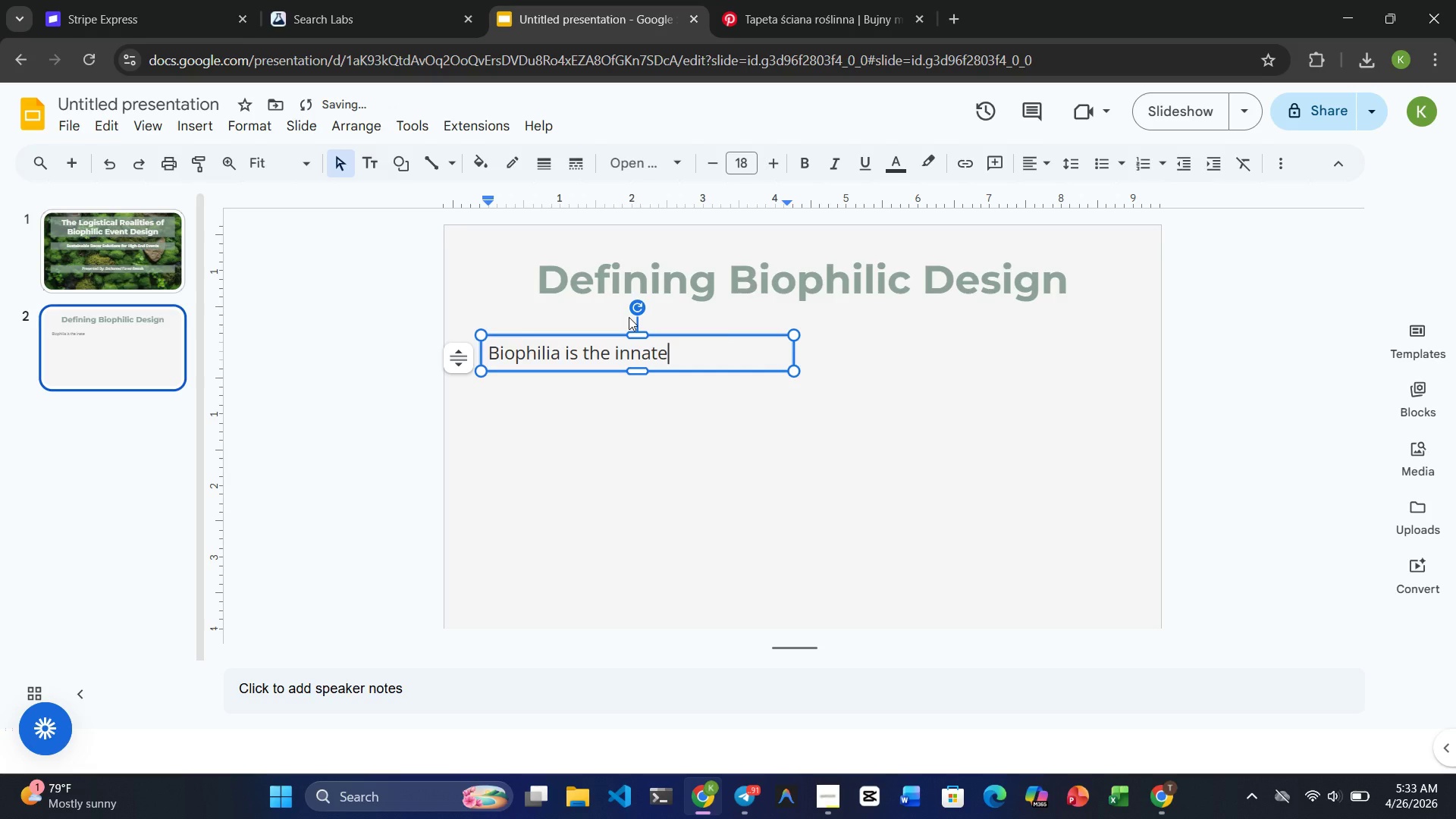 
type( human )
 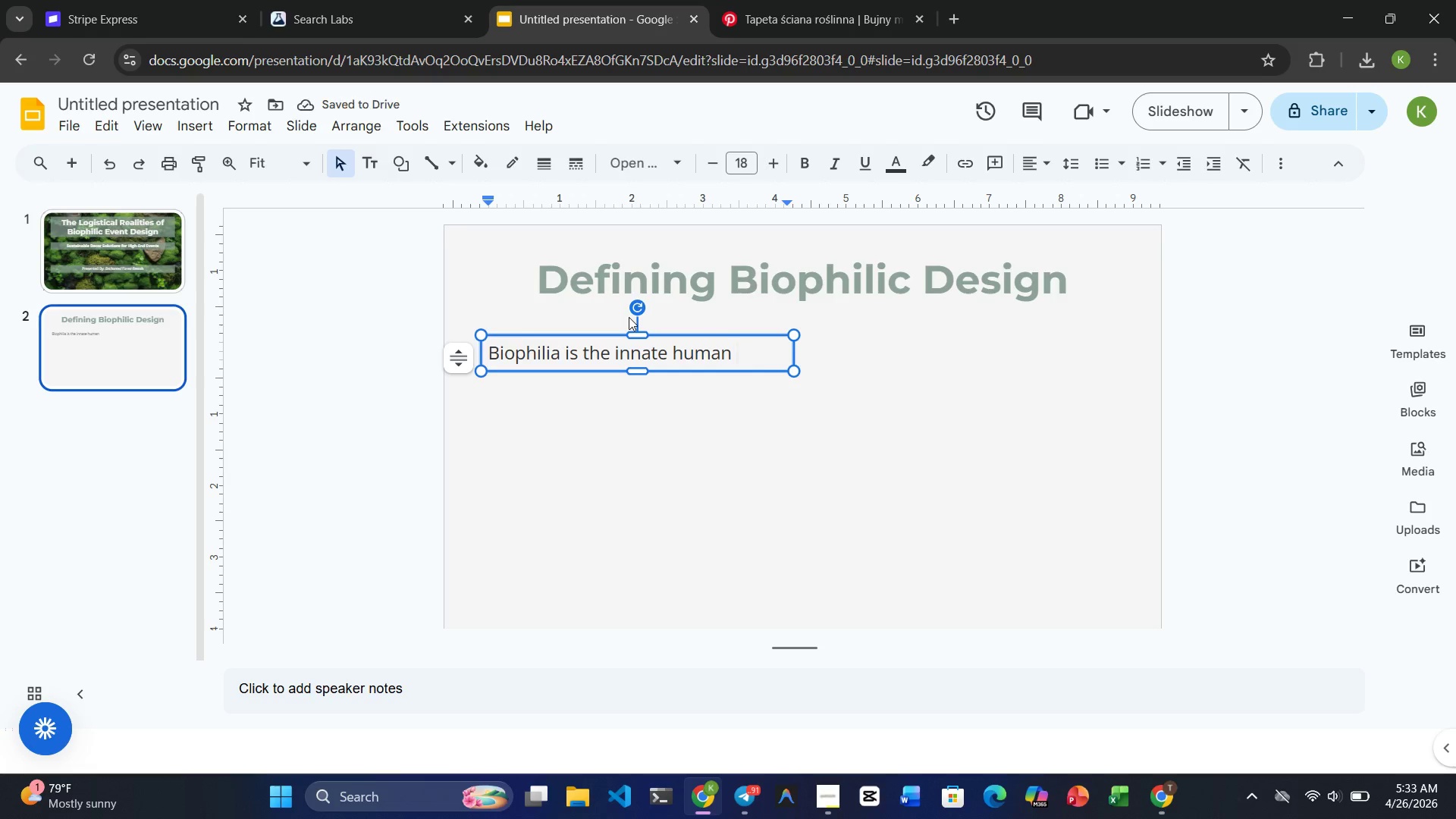 
type(instinct to connect )
 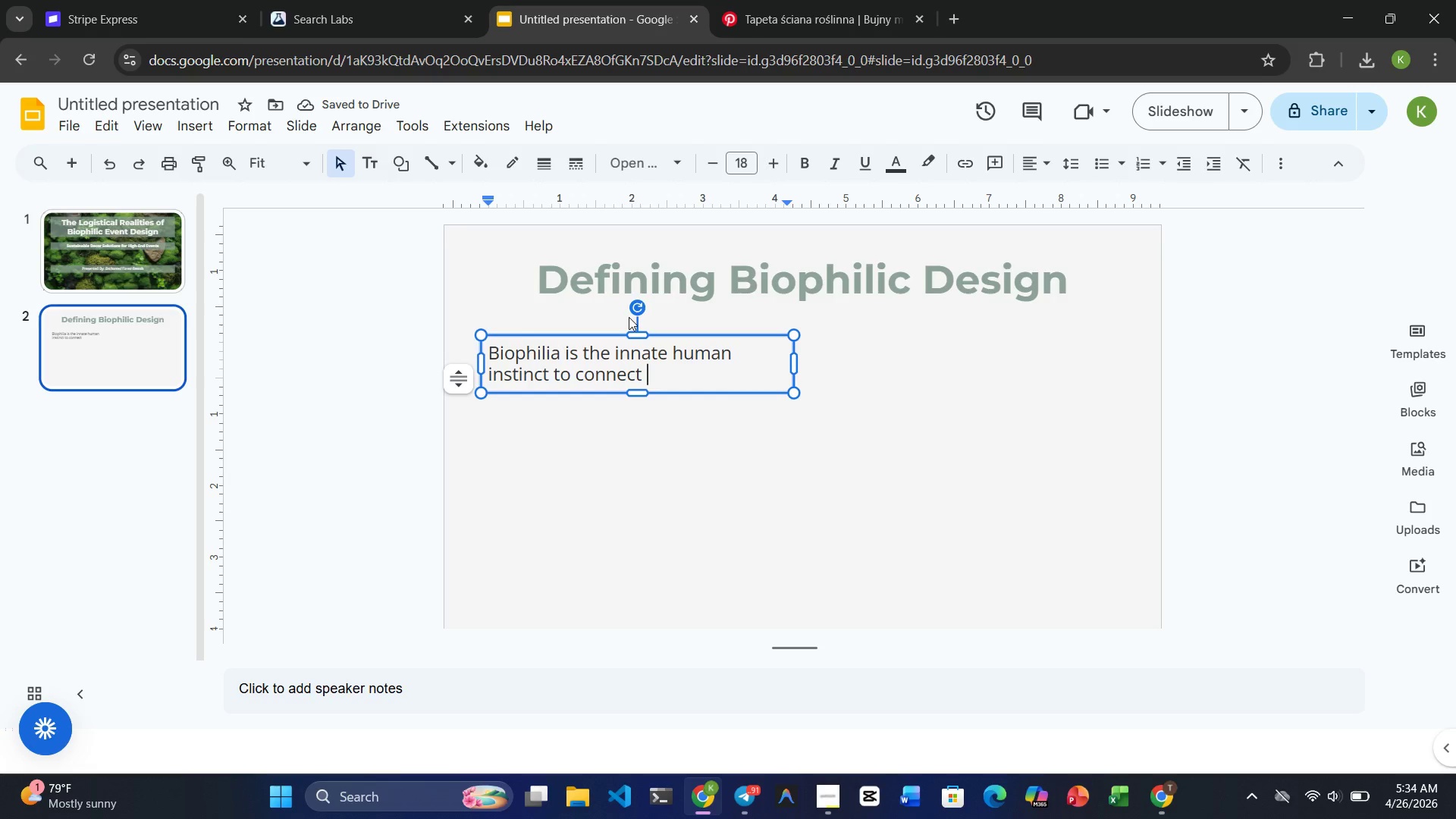 
wait(5.72)
 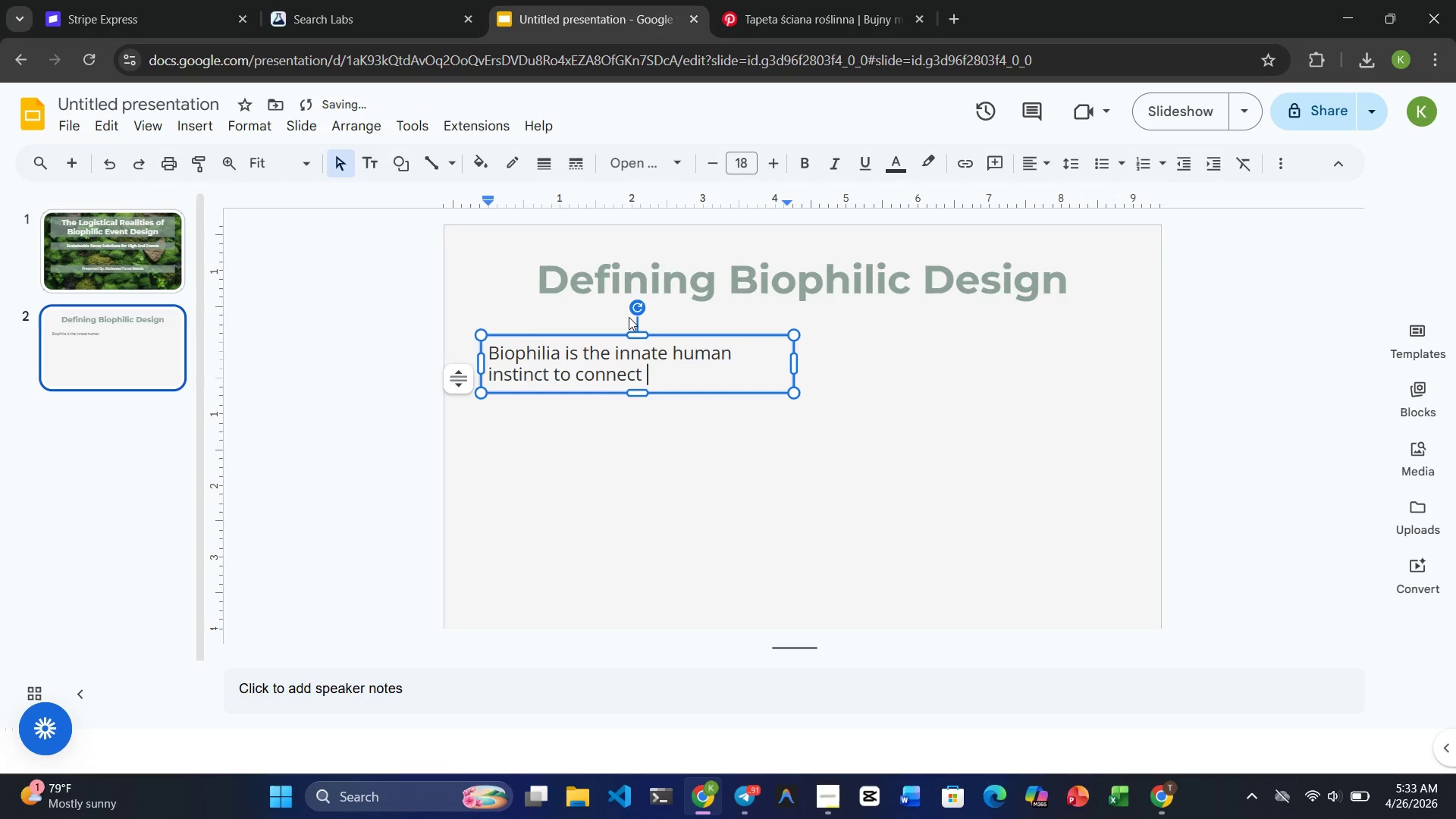 
type(with natire)
key(Backspace)
key(Backspace)
key(Backspace)
key(Backspace)
type(ture and other )
 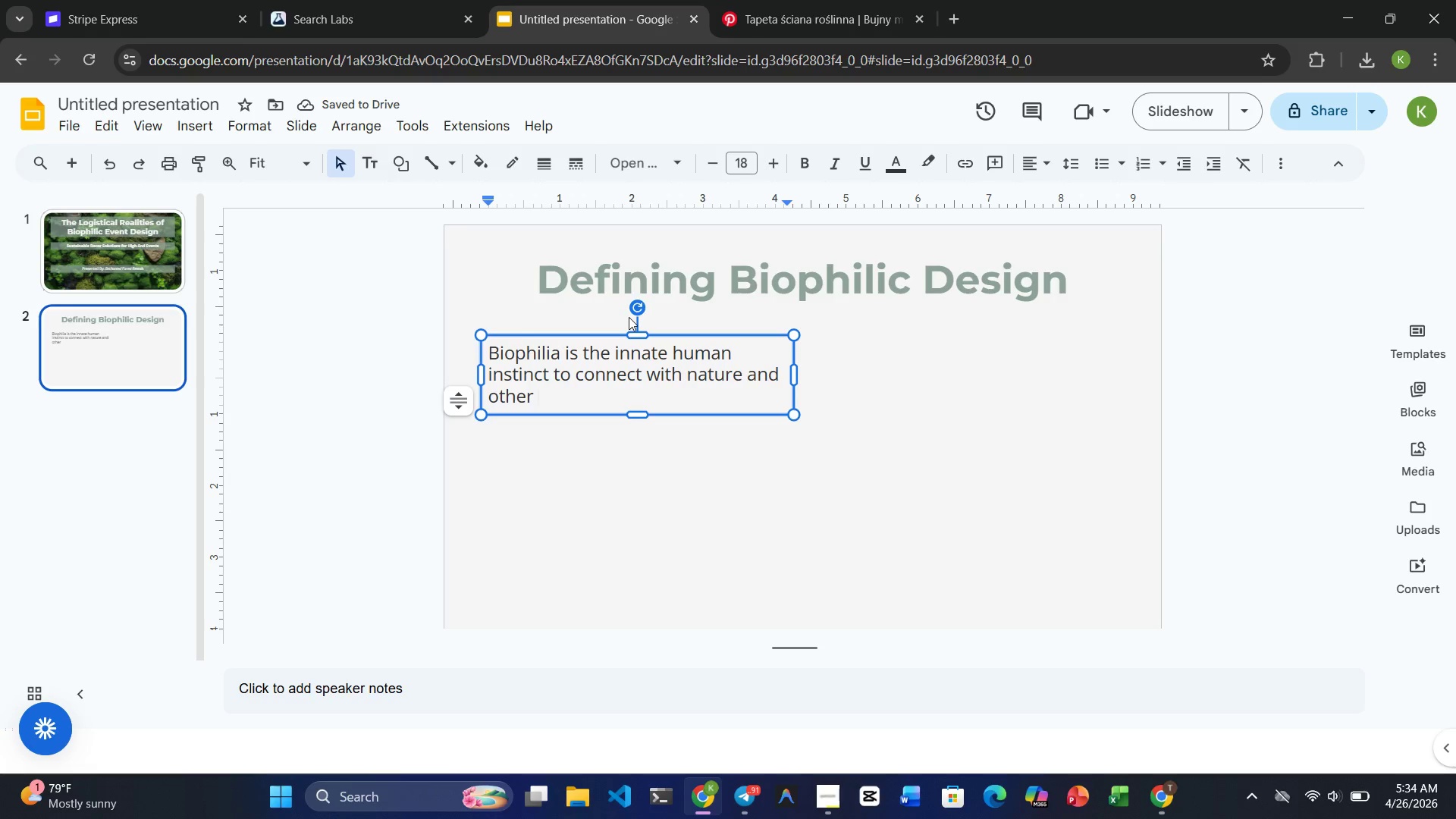 
type(liviing )
key(Backspace)
key(Backspace)
key(Backspace)
key(Backspace)
type(ng beings.)
 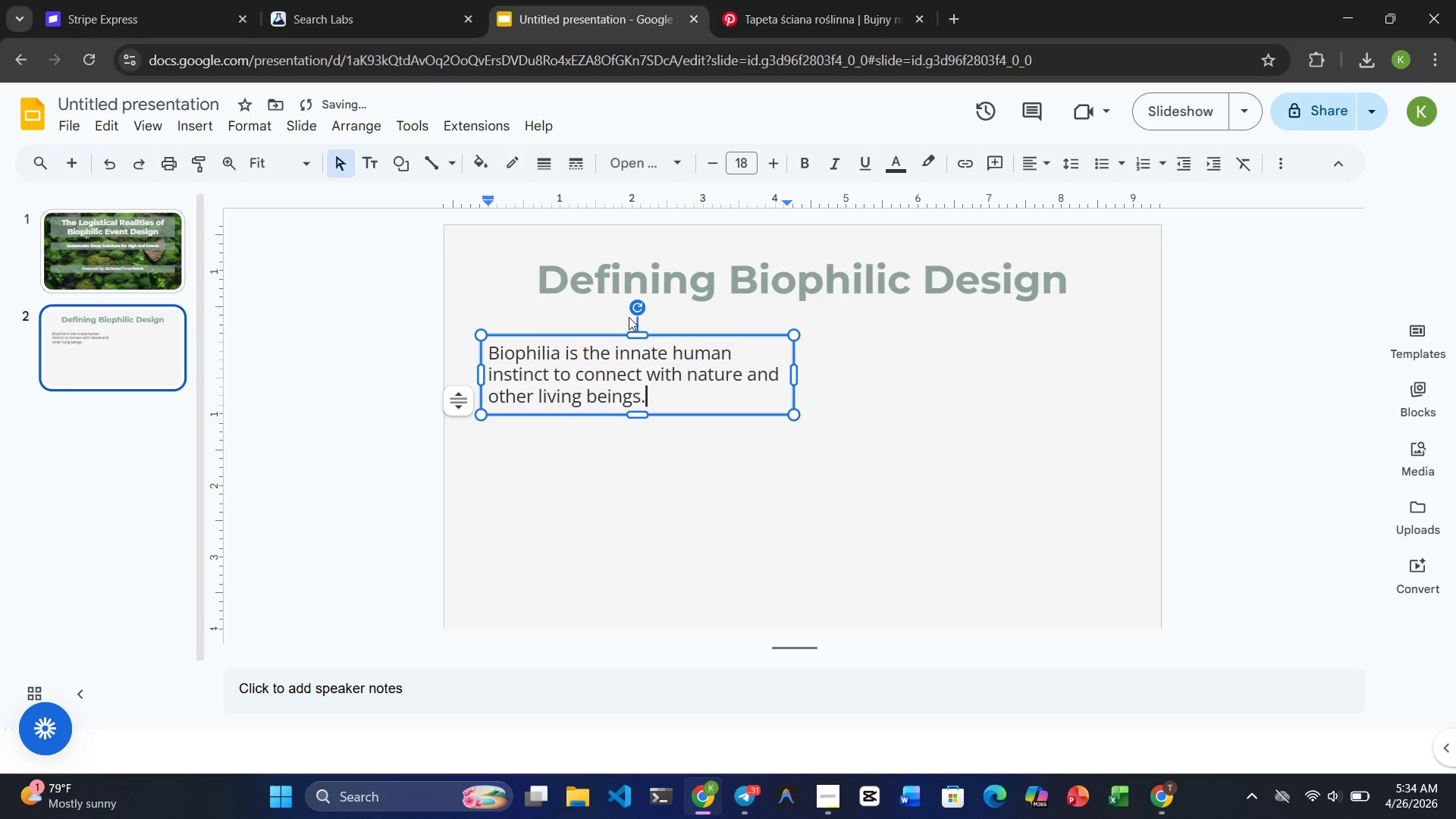 
key(Shift+ArrowUp)
 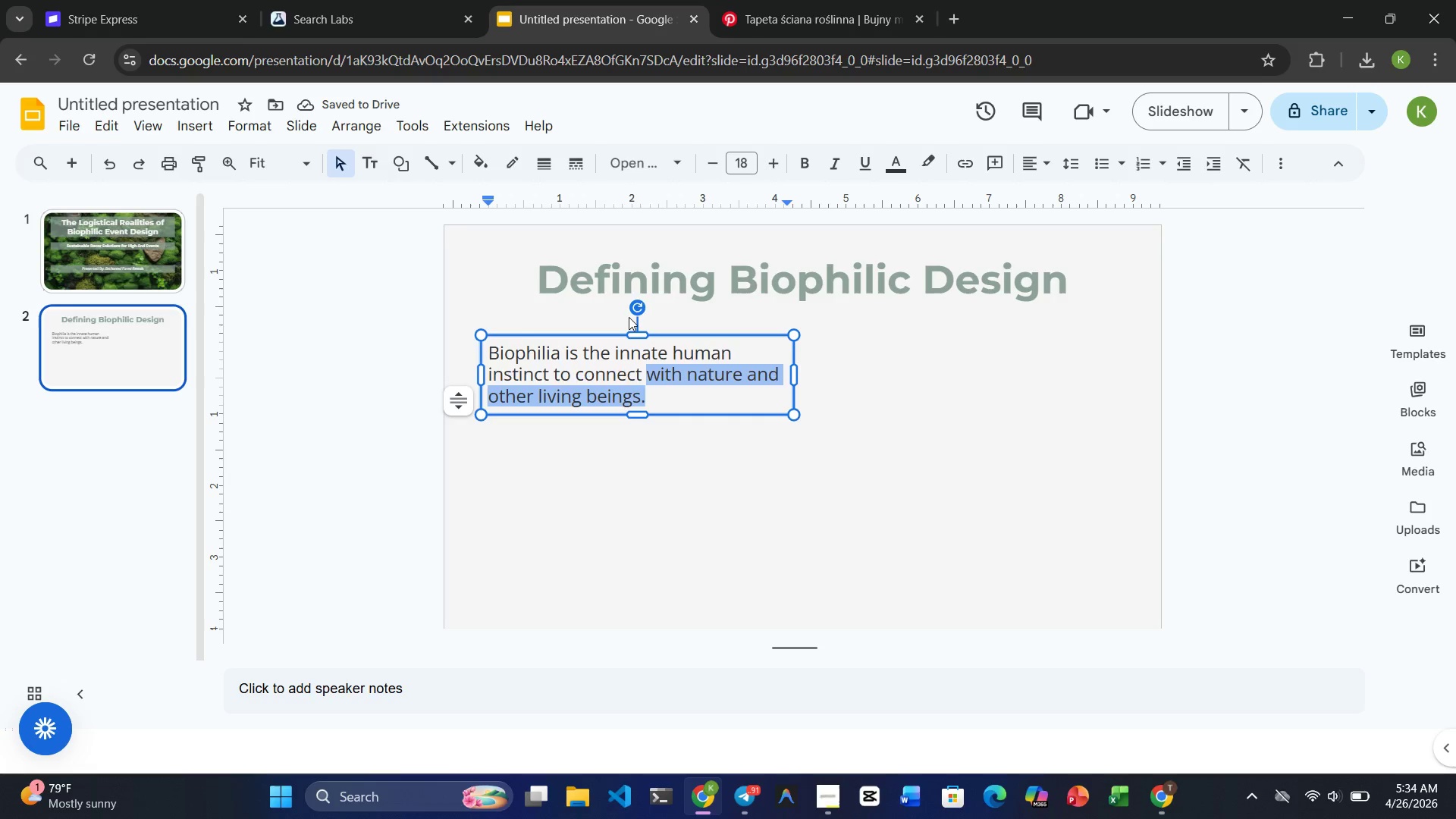 
key(Shift+ArrowUp)
 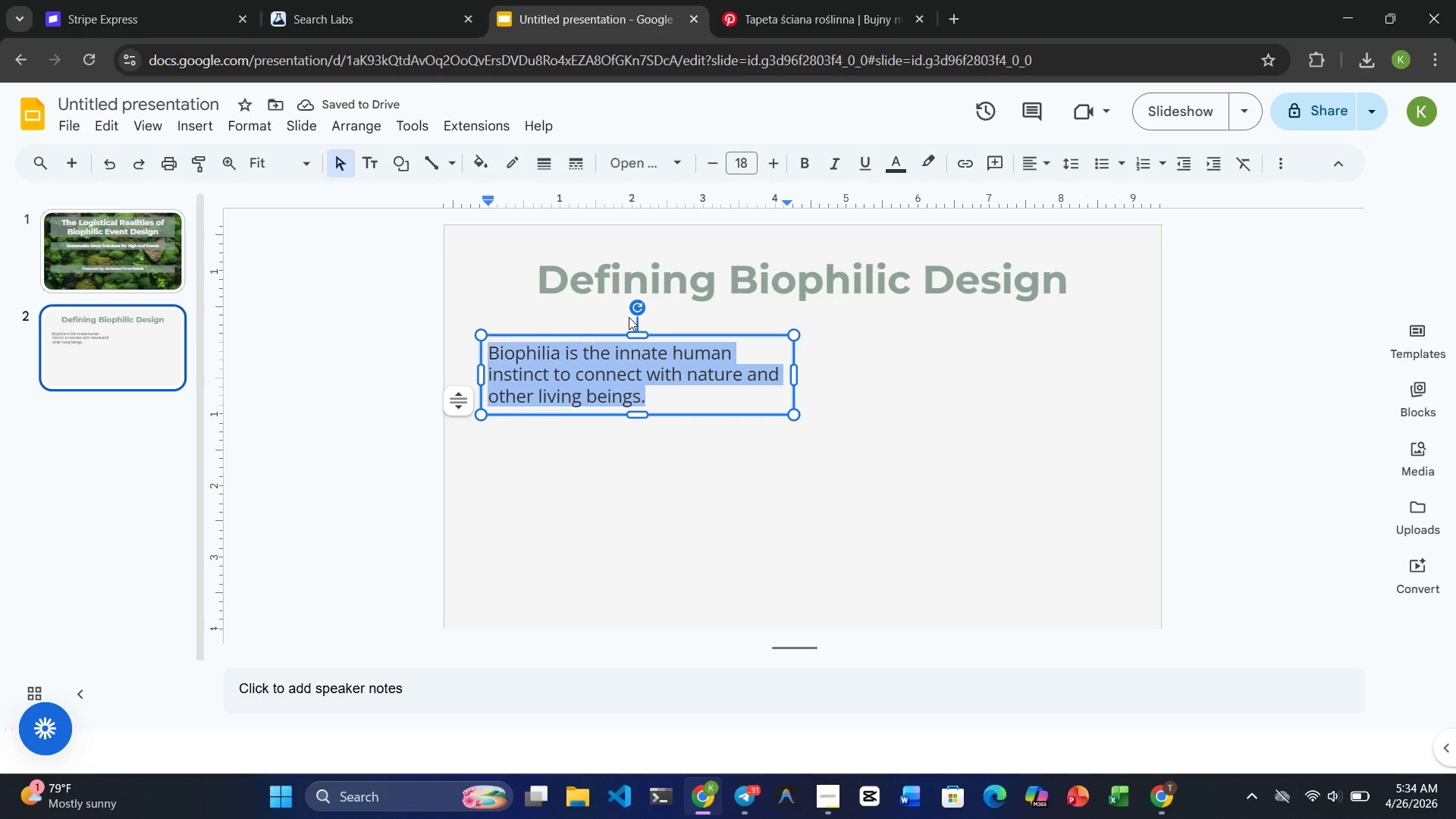 
key(Shift+ArrowUp)
 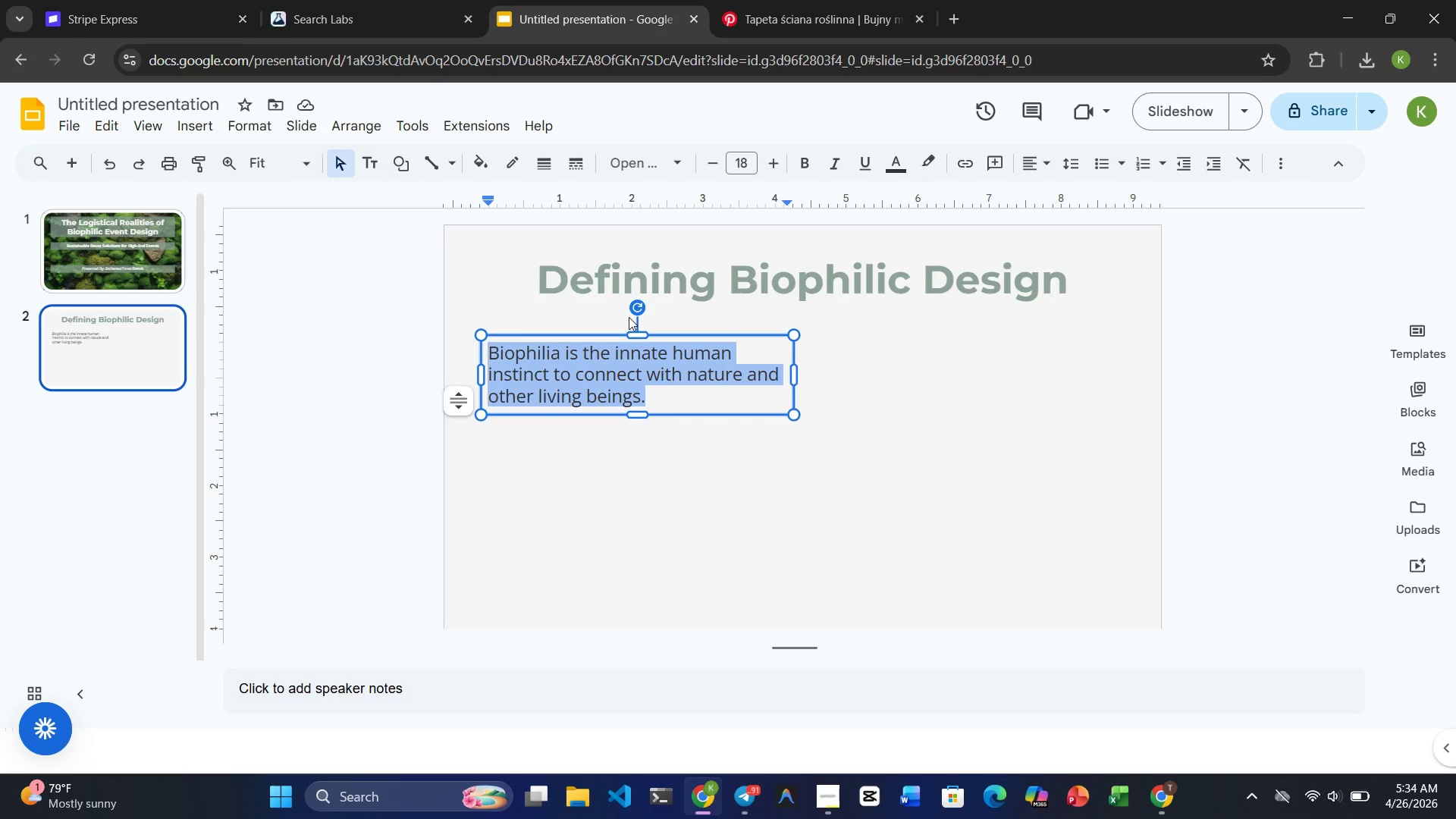 
wait(5.37)
 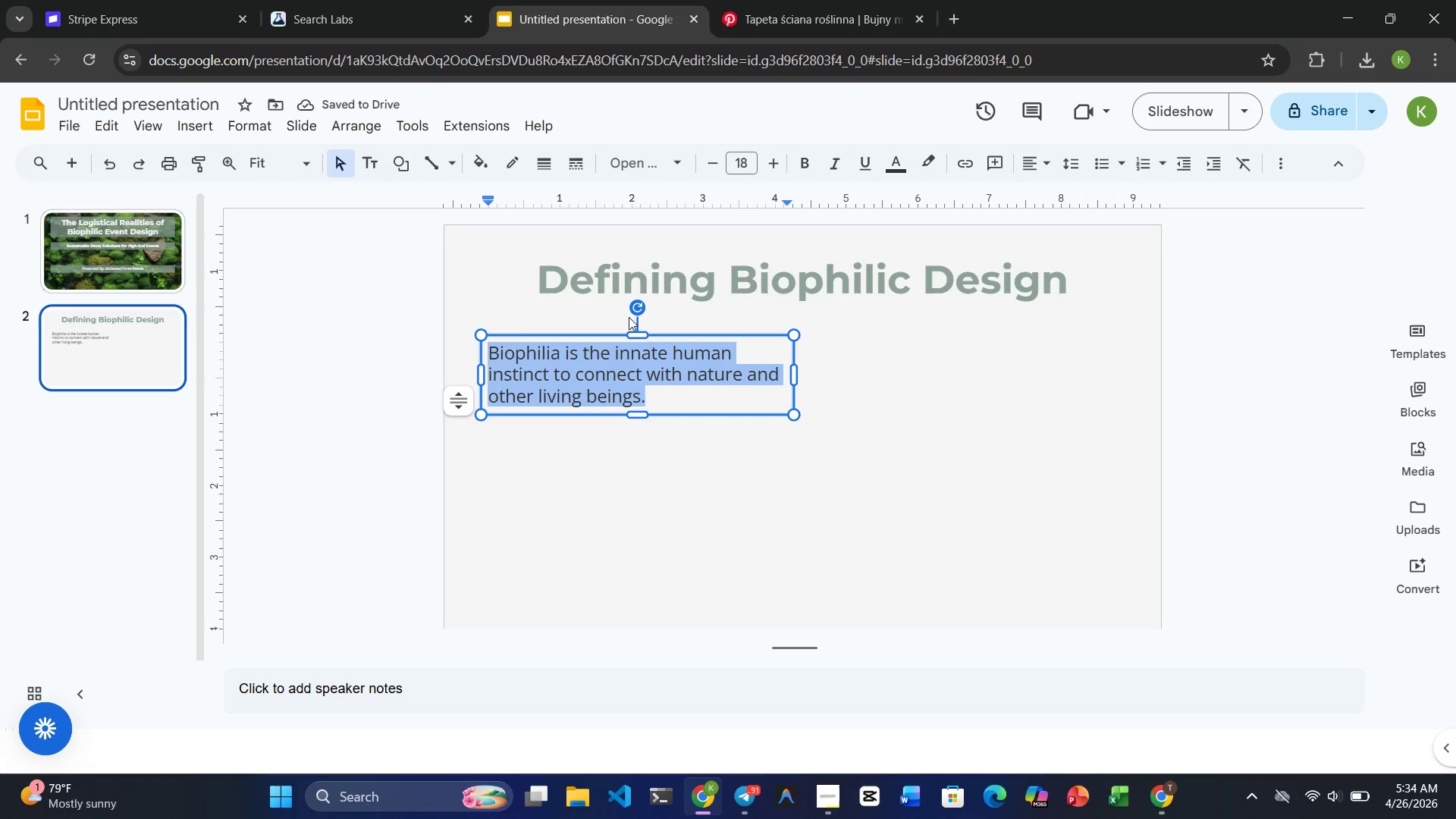 
mouse_move([847, 168])
 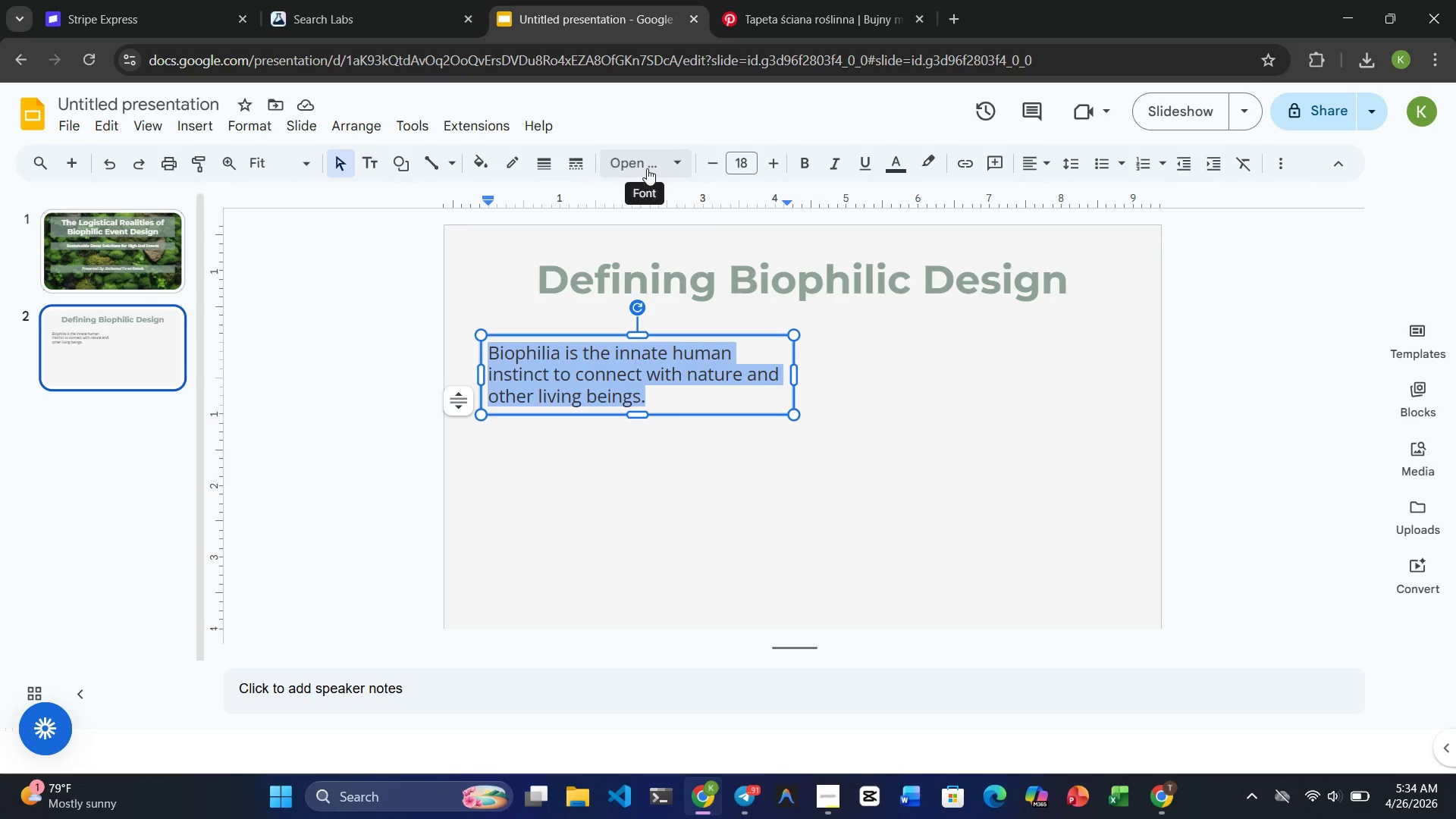 
left_click([647, 168])
 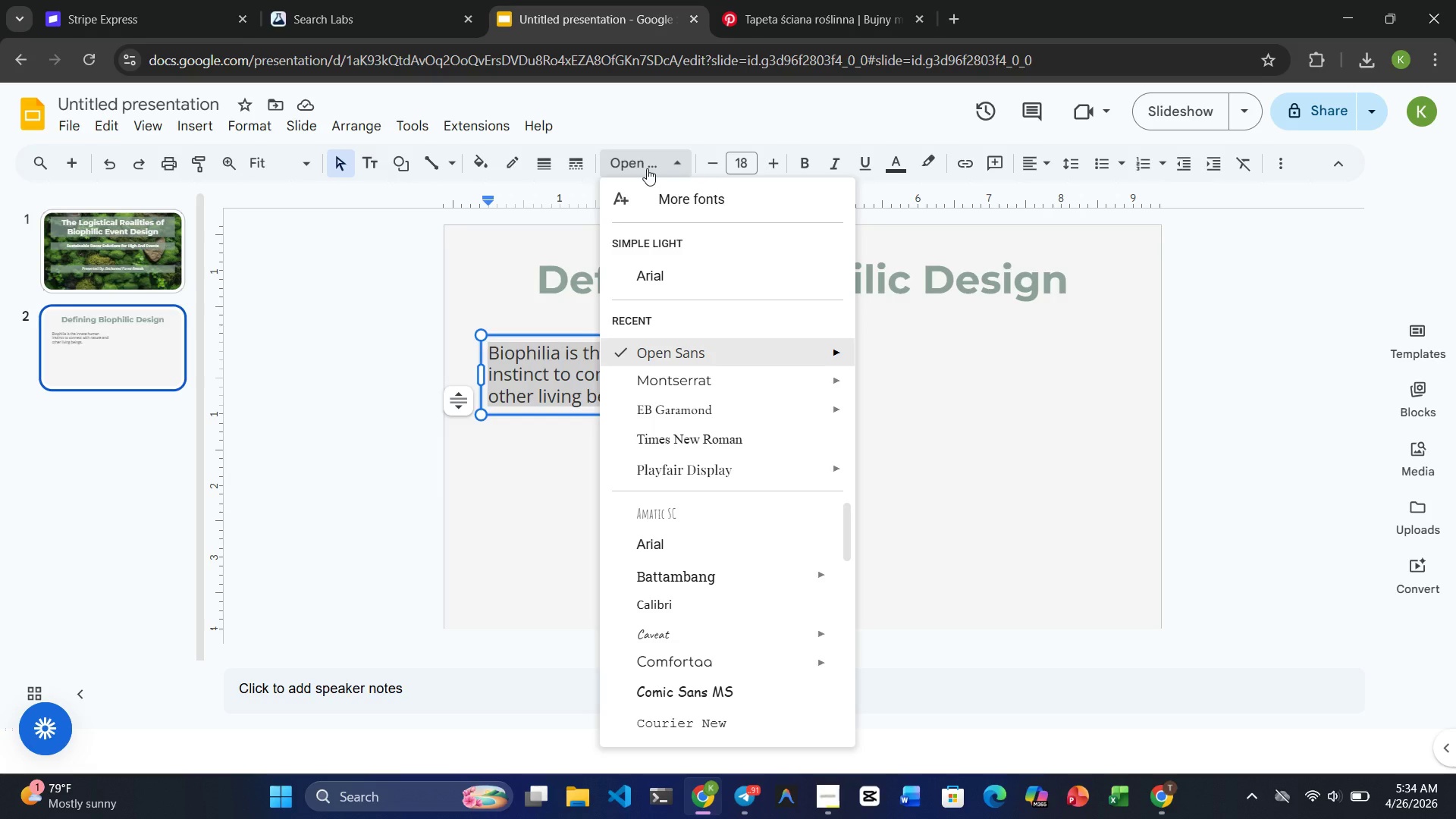 
left_click([647, 168])
 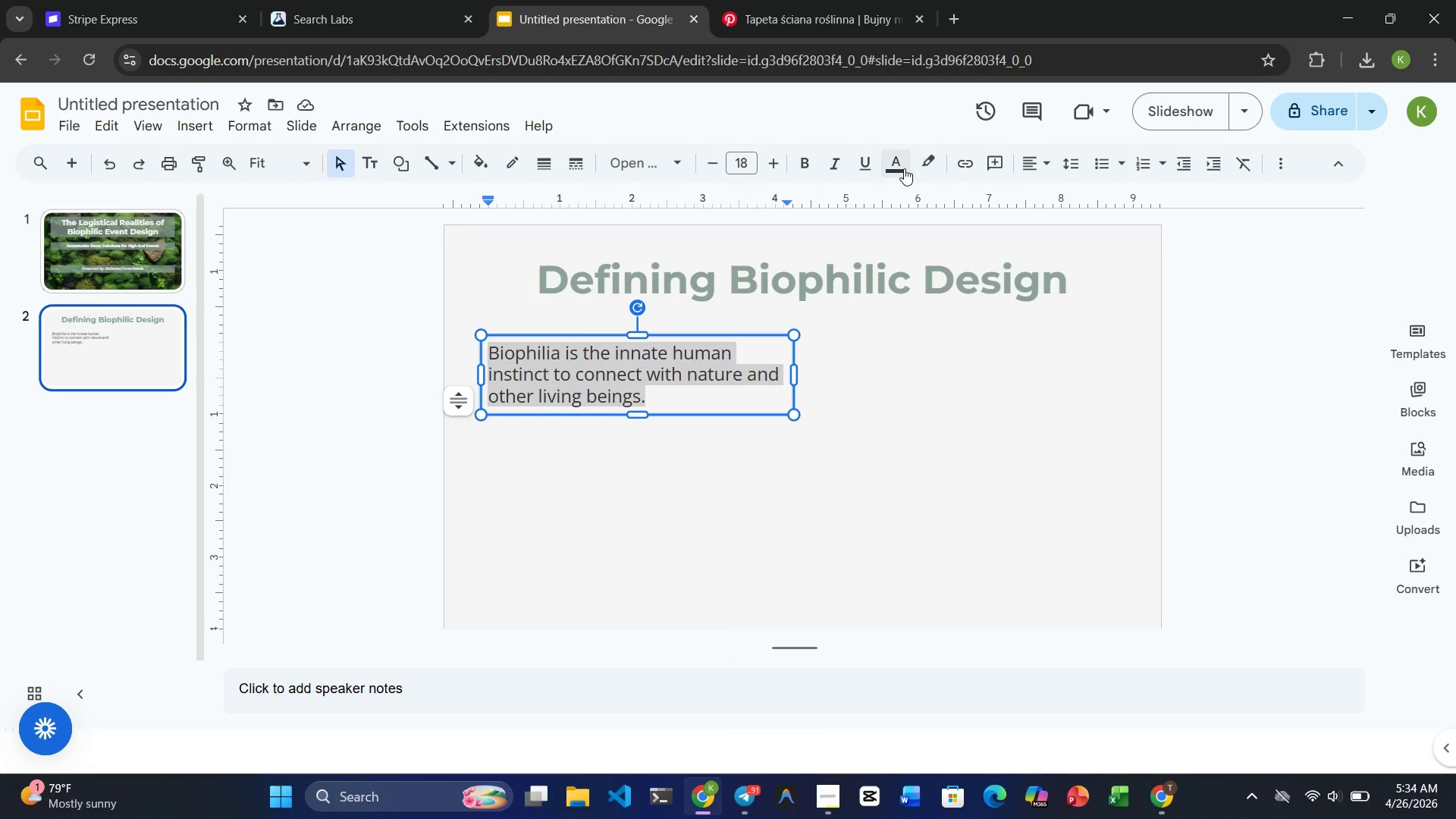 
left_click([891, 171])
 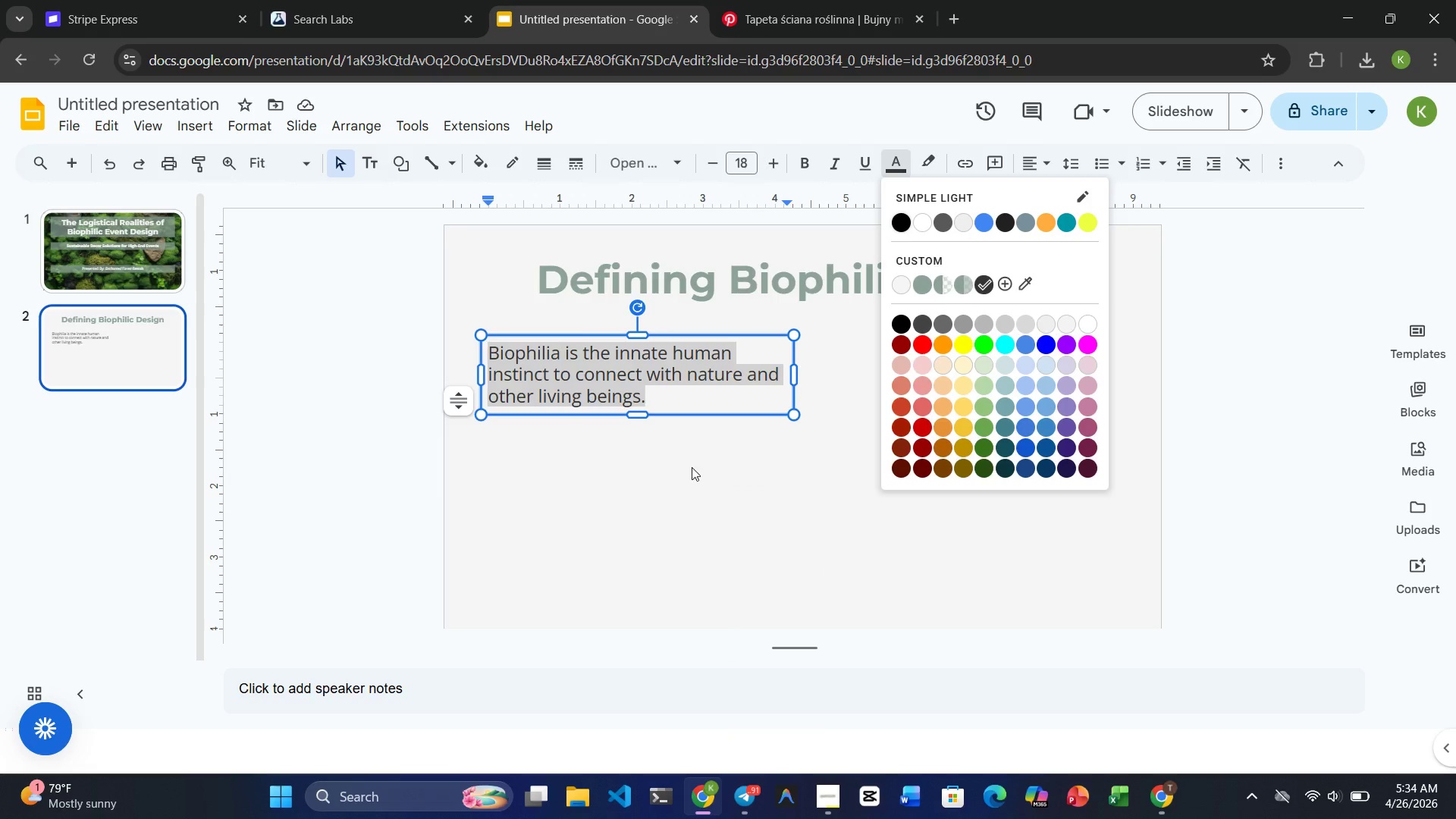 
left_click([692, 467])
 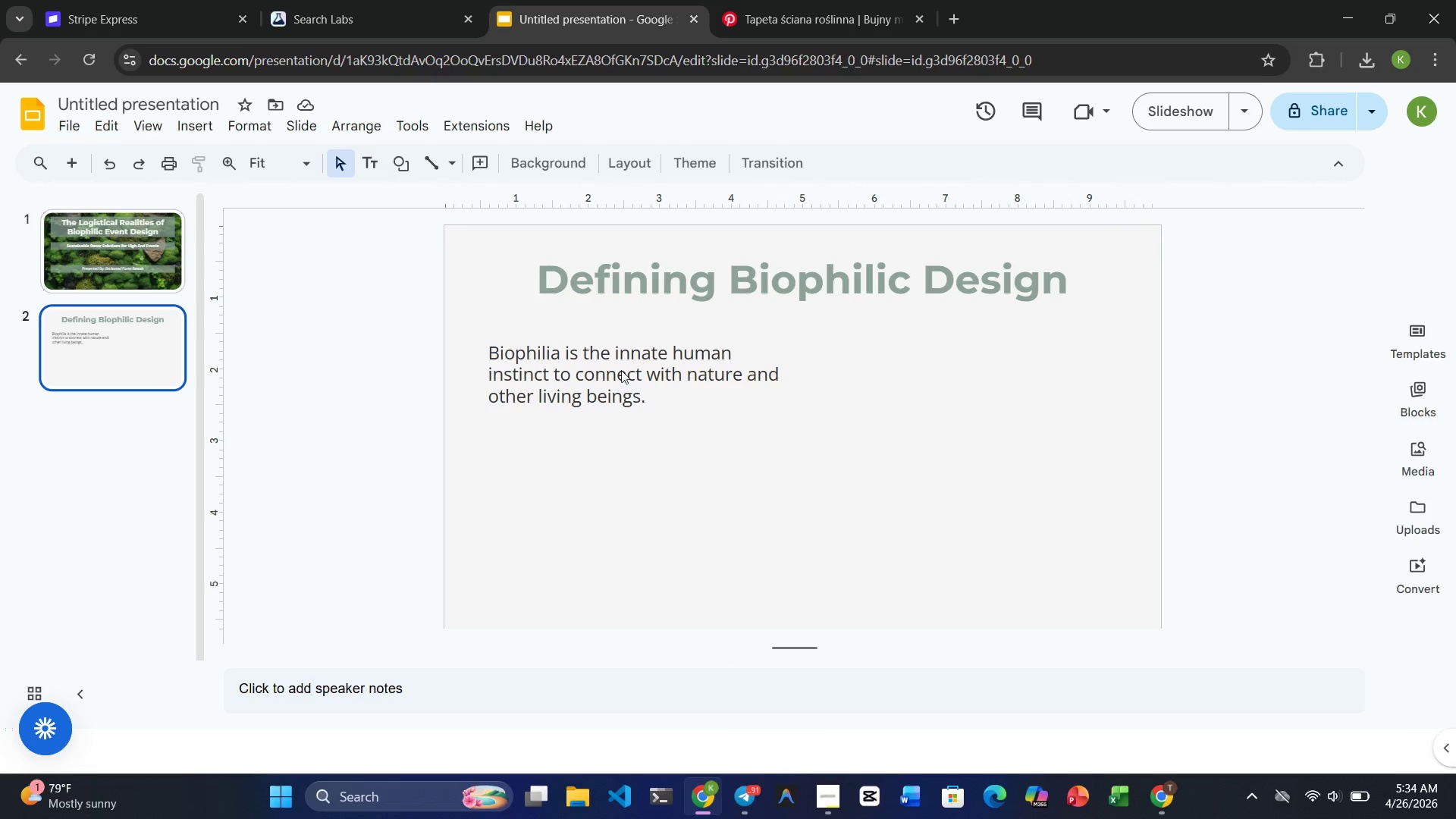 
left_click([620, 369])
 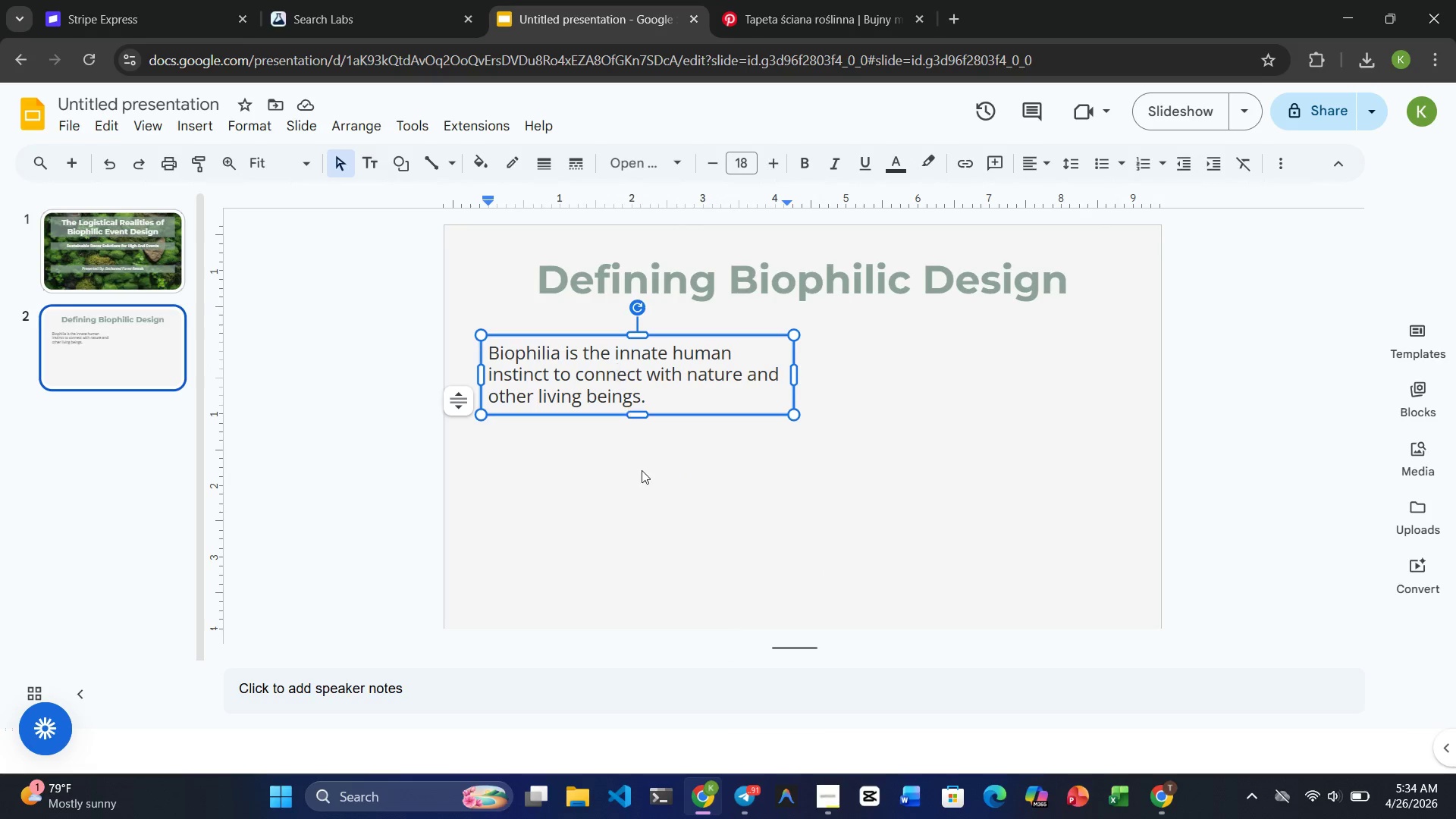 
left_click([645, 482])
 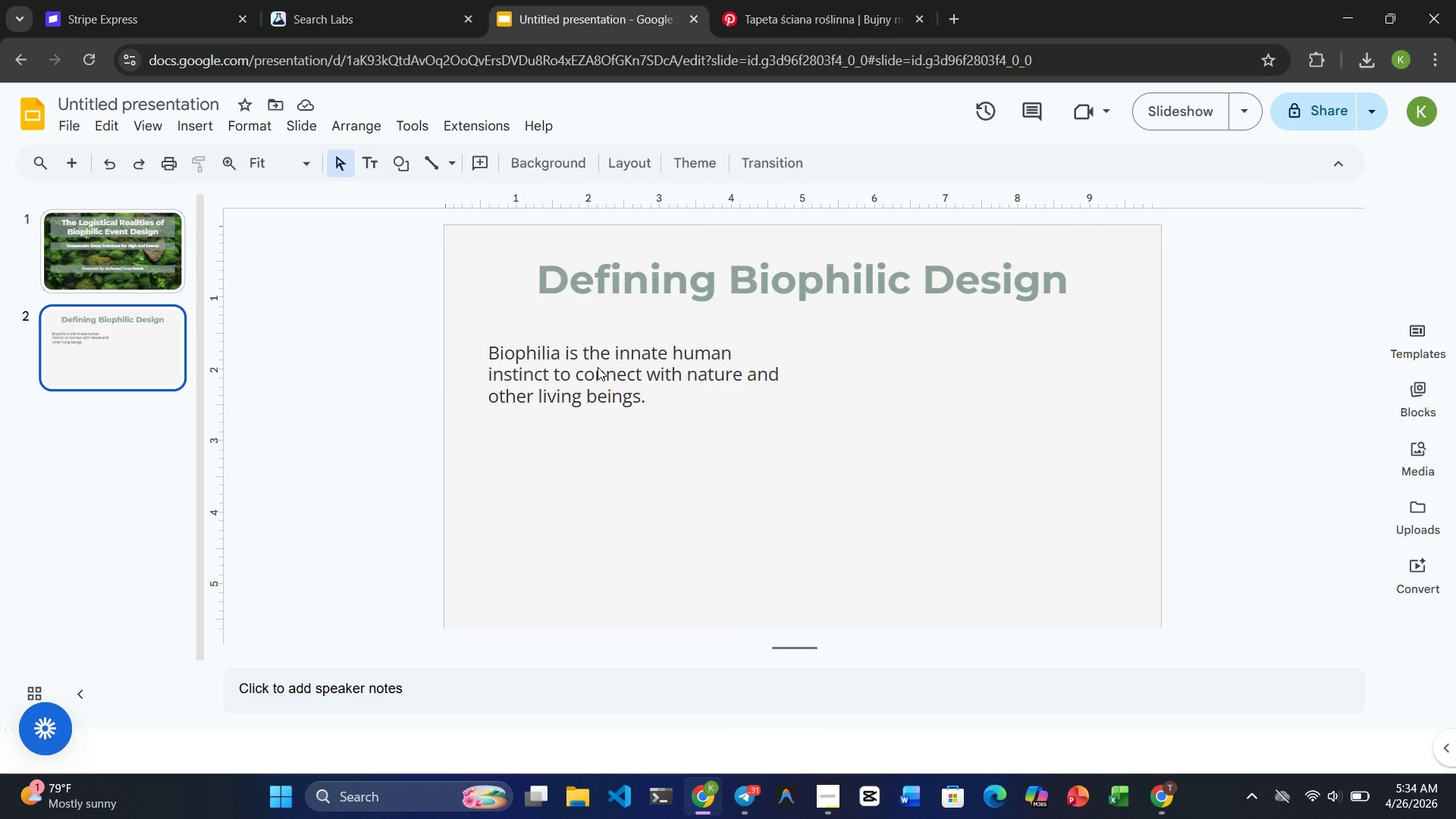 
left_click([598, 367])
 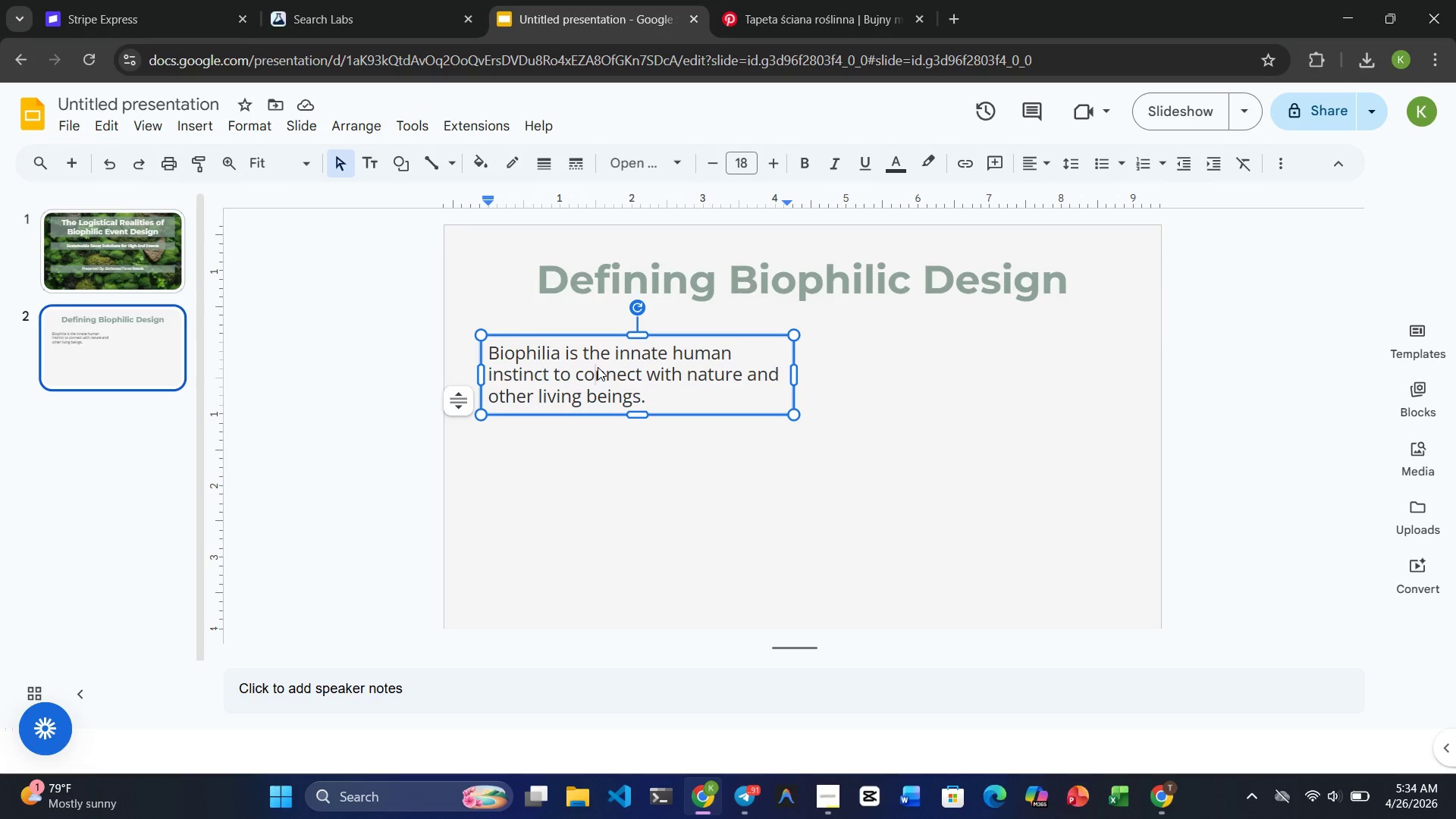 
key(Control+C)
 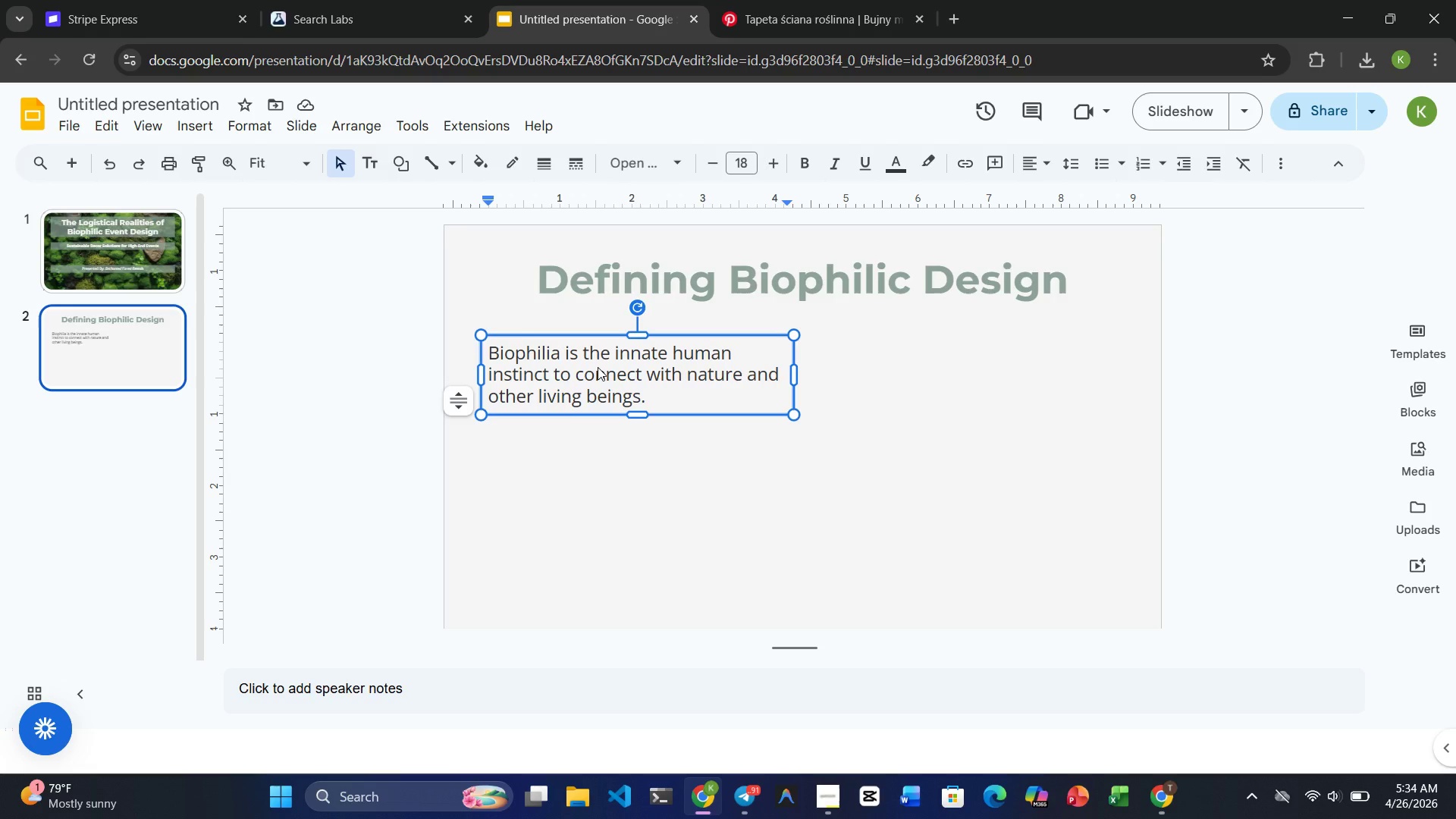 
key(Control+V)
 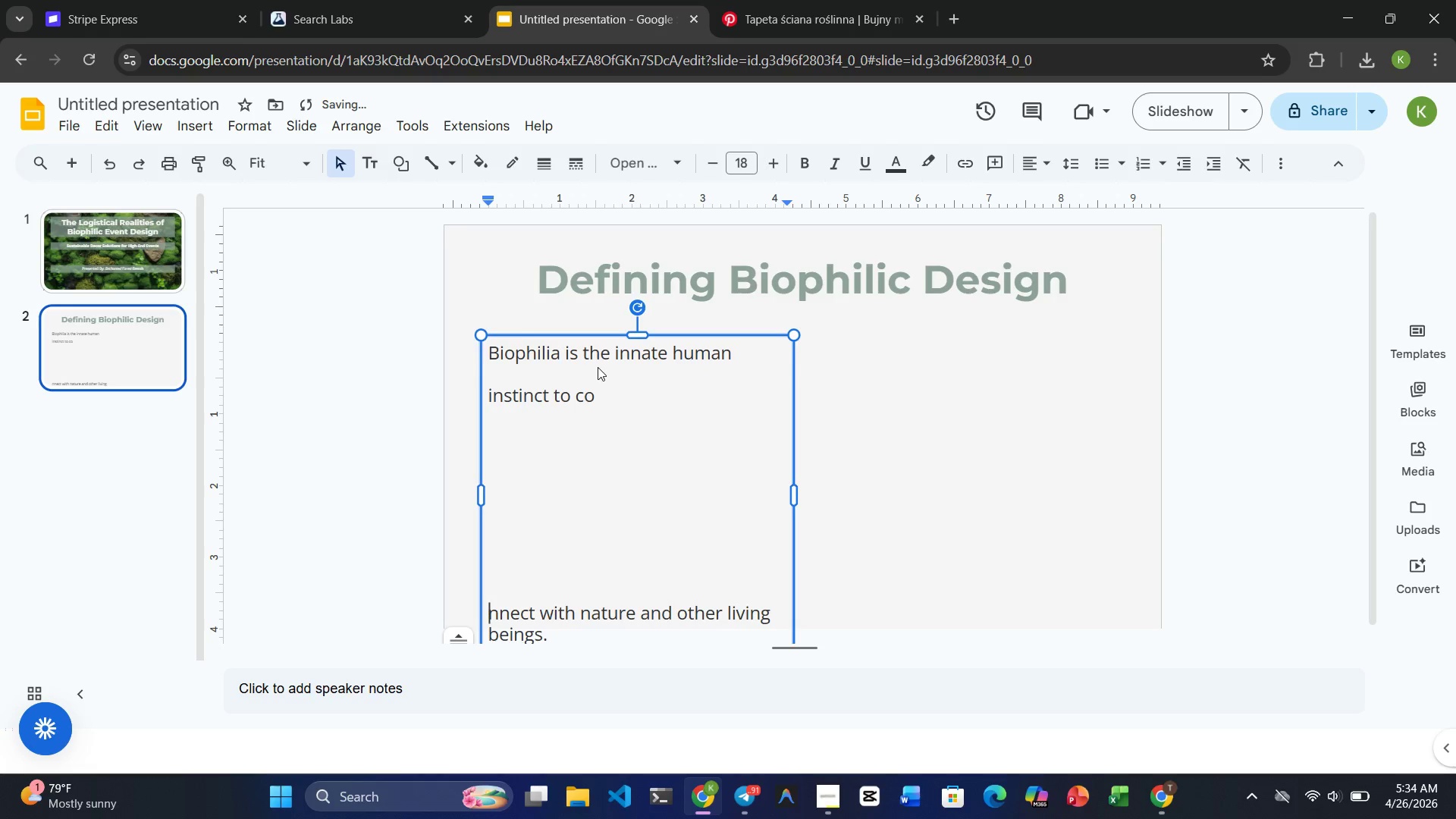 
key(Control+Z)
 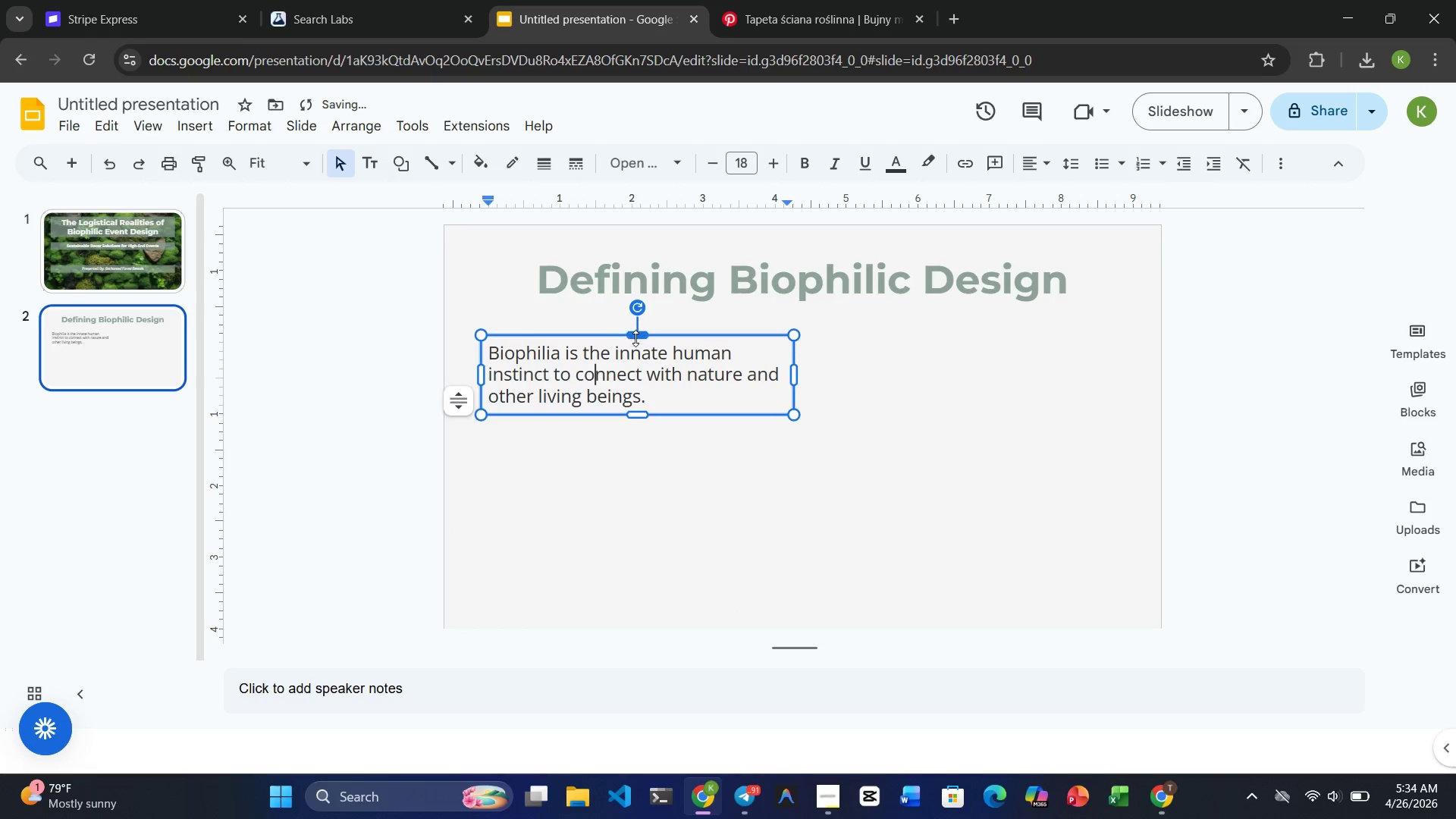 
left_click([637, 336])
 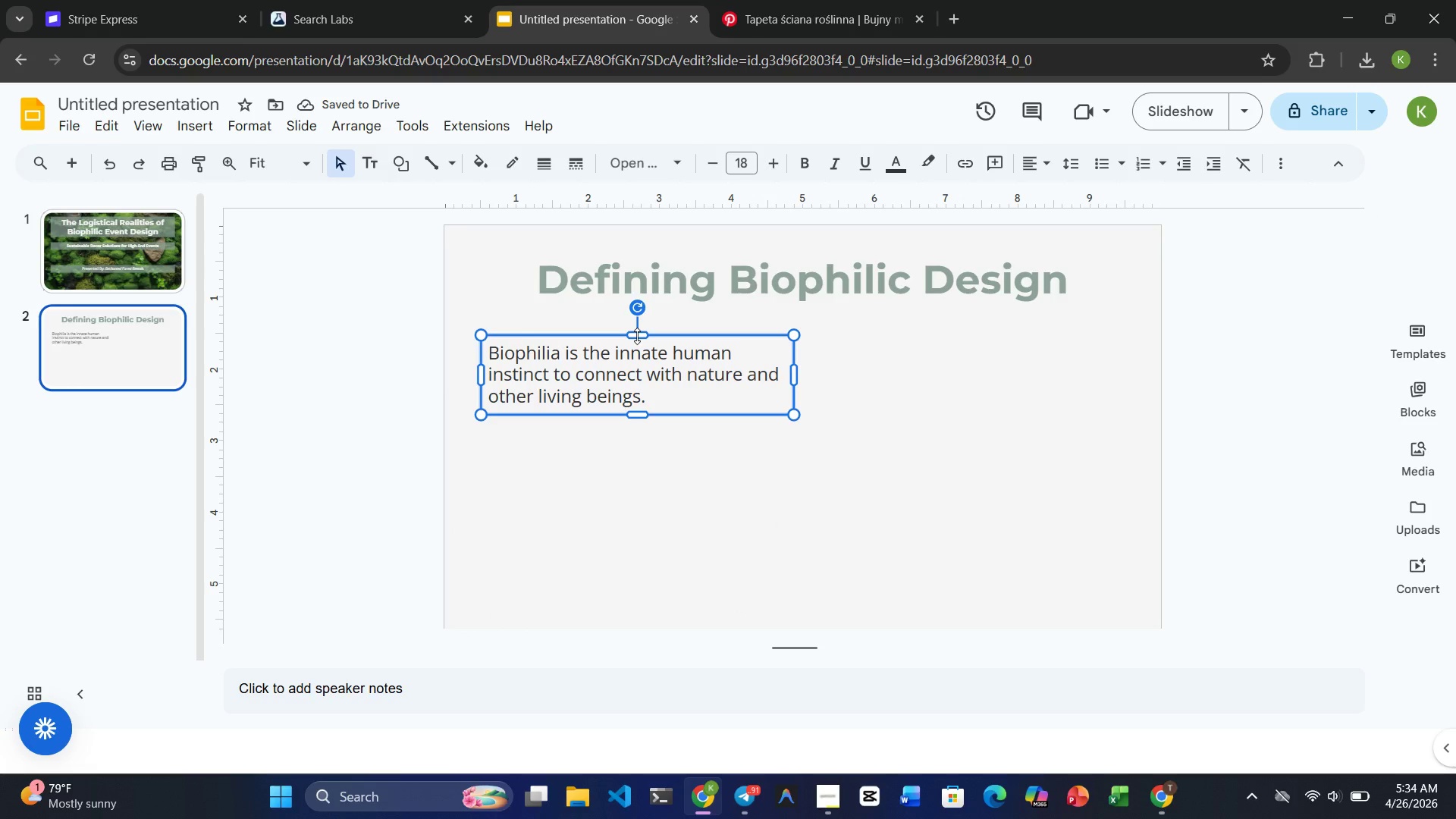 
key(Control+ControlRight)
 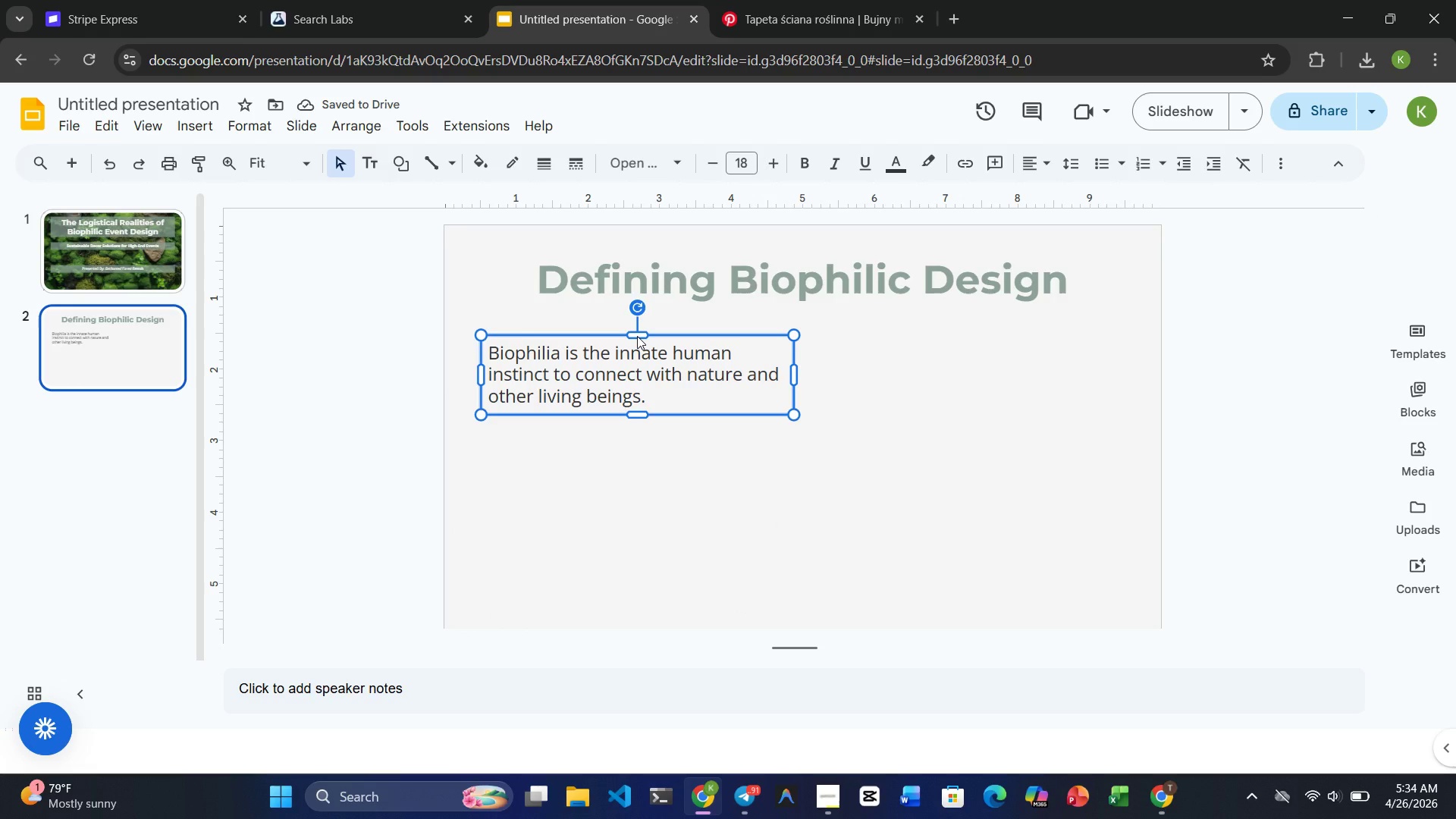 
key(Control+C)
 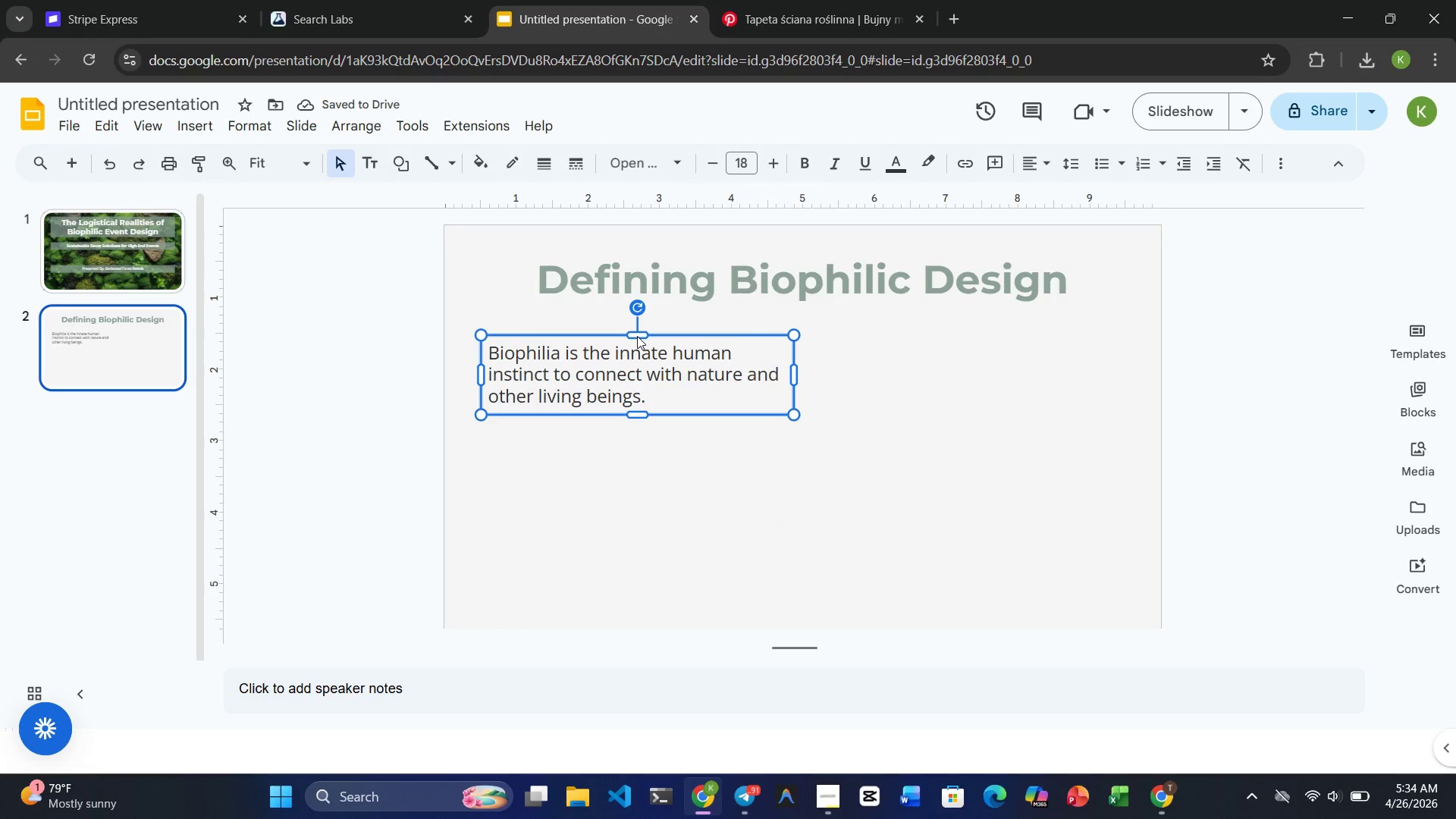 
key(Control+V)
 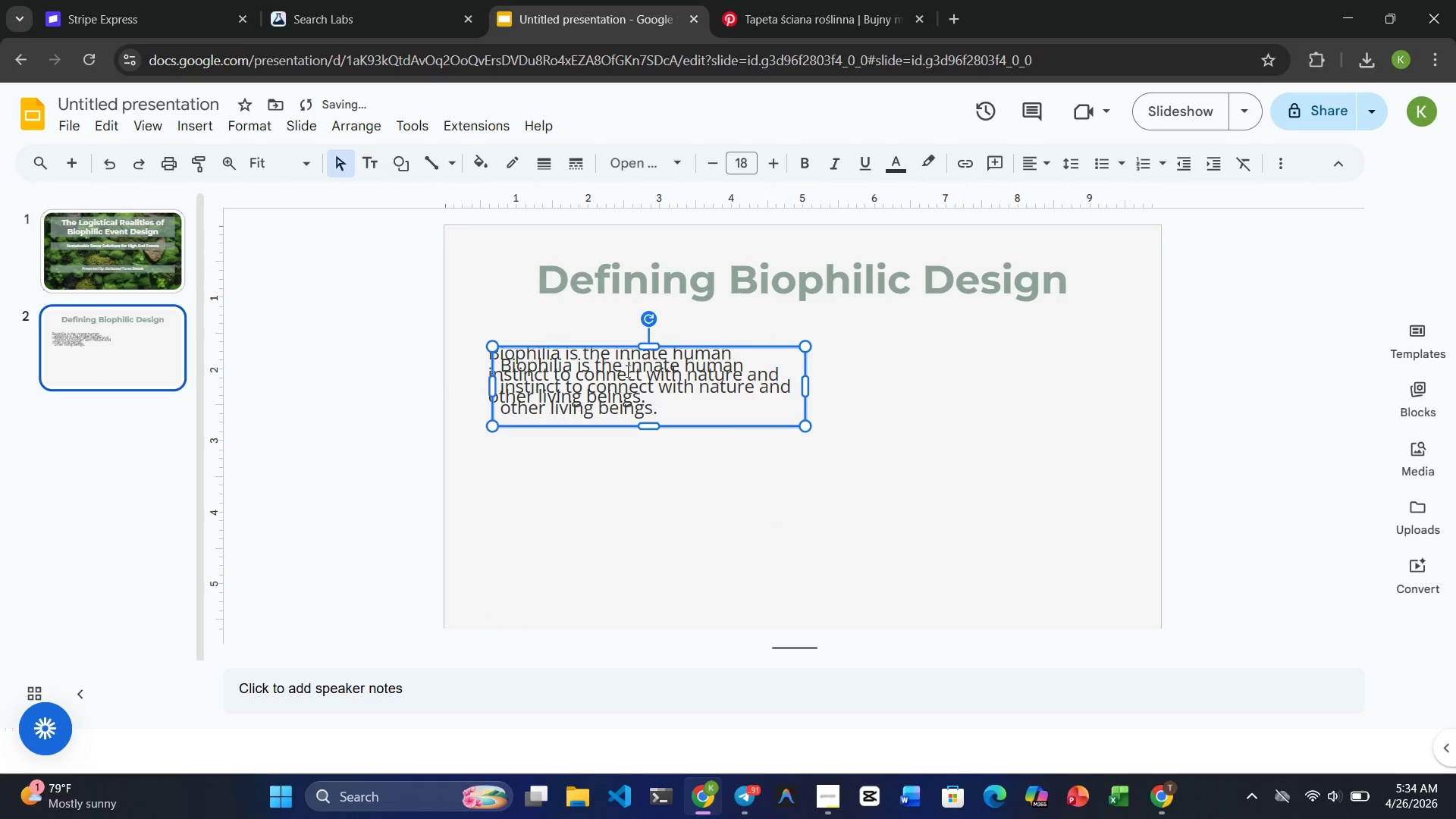 
left_click([626, 372])
 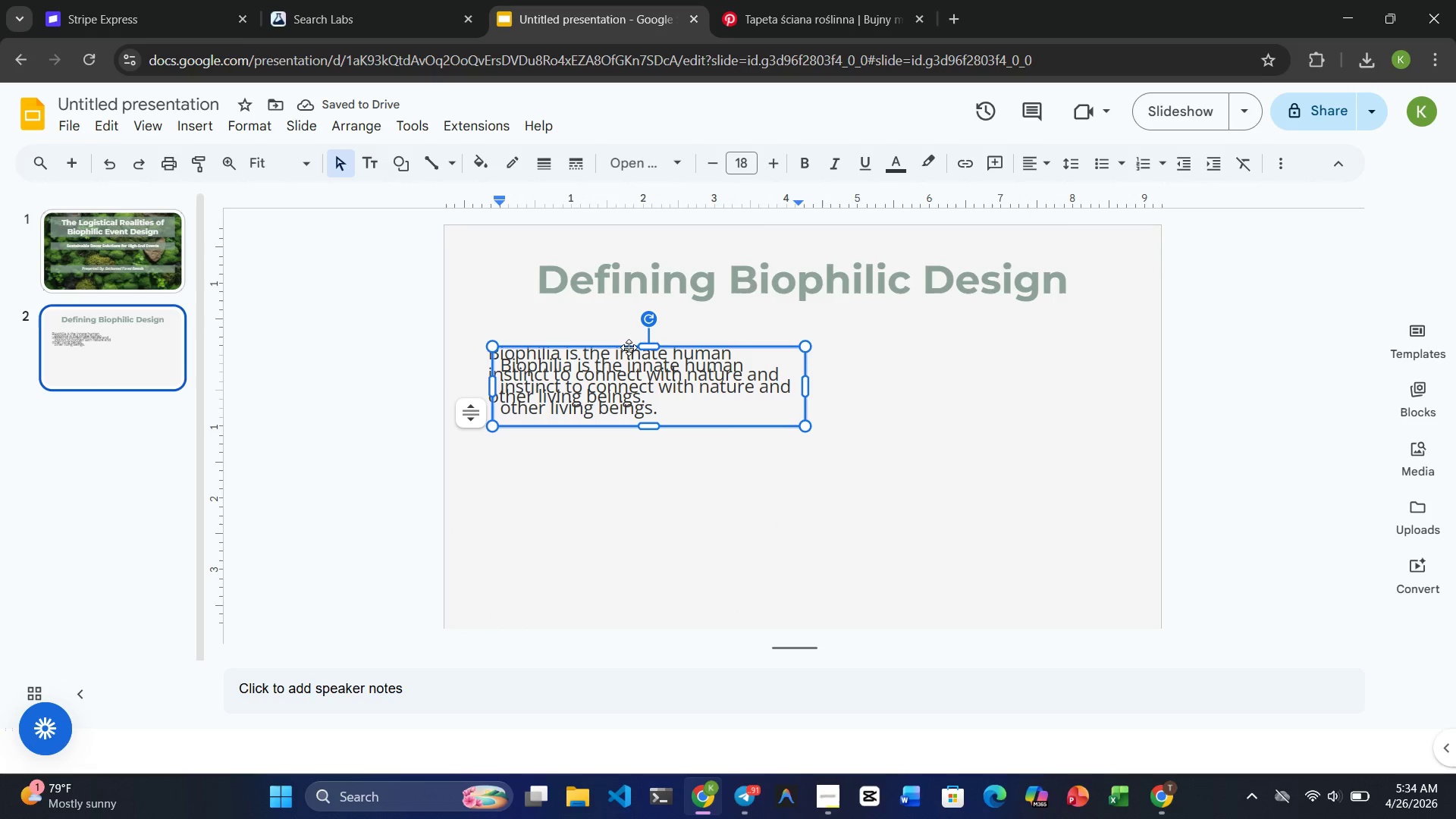 
left_click_drag(start_coordinate=[629, 347], to_coordinate=[616, 443])
 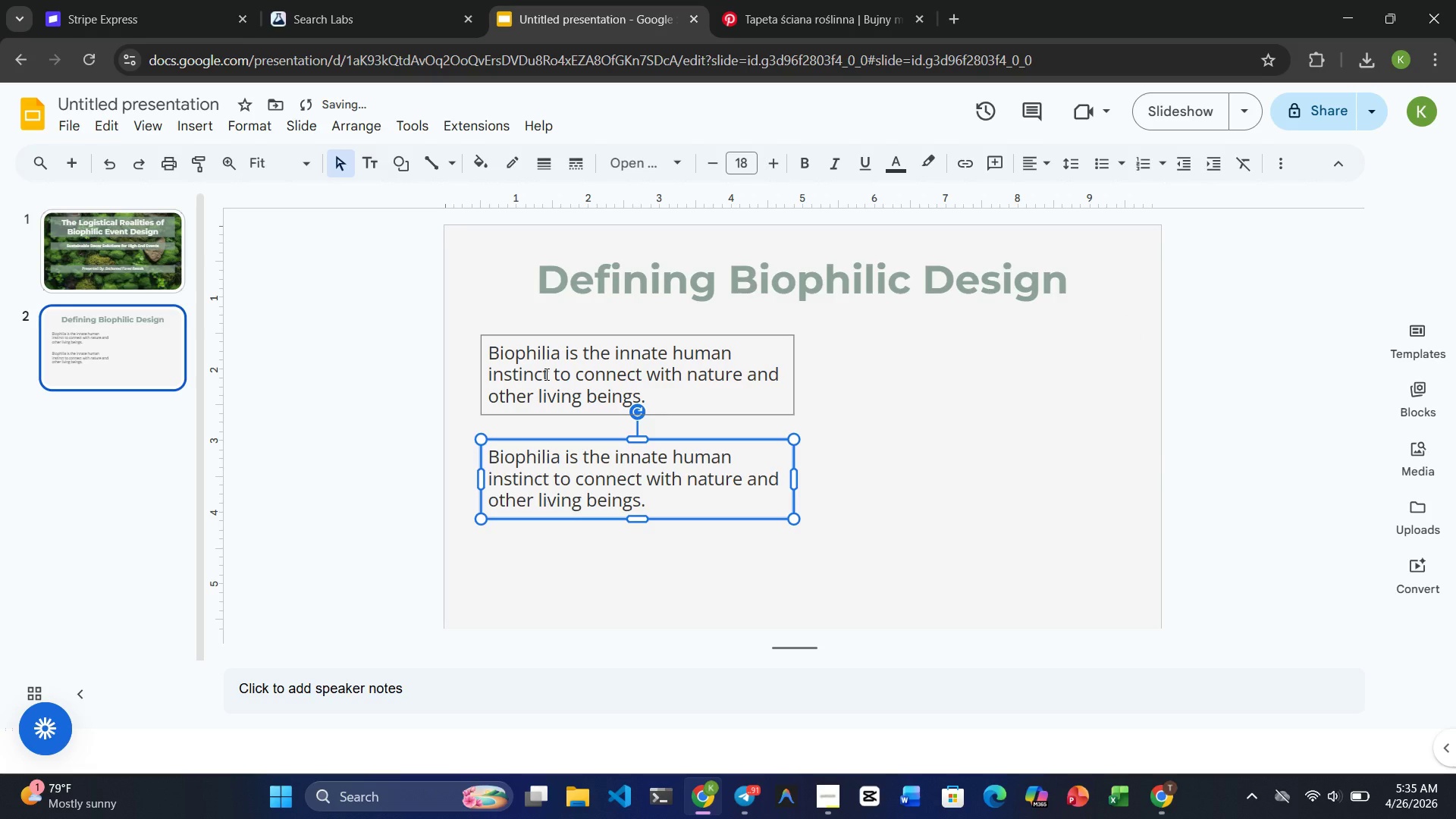 
left_click([545, 374])
 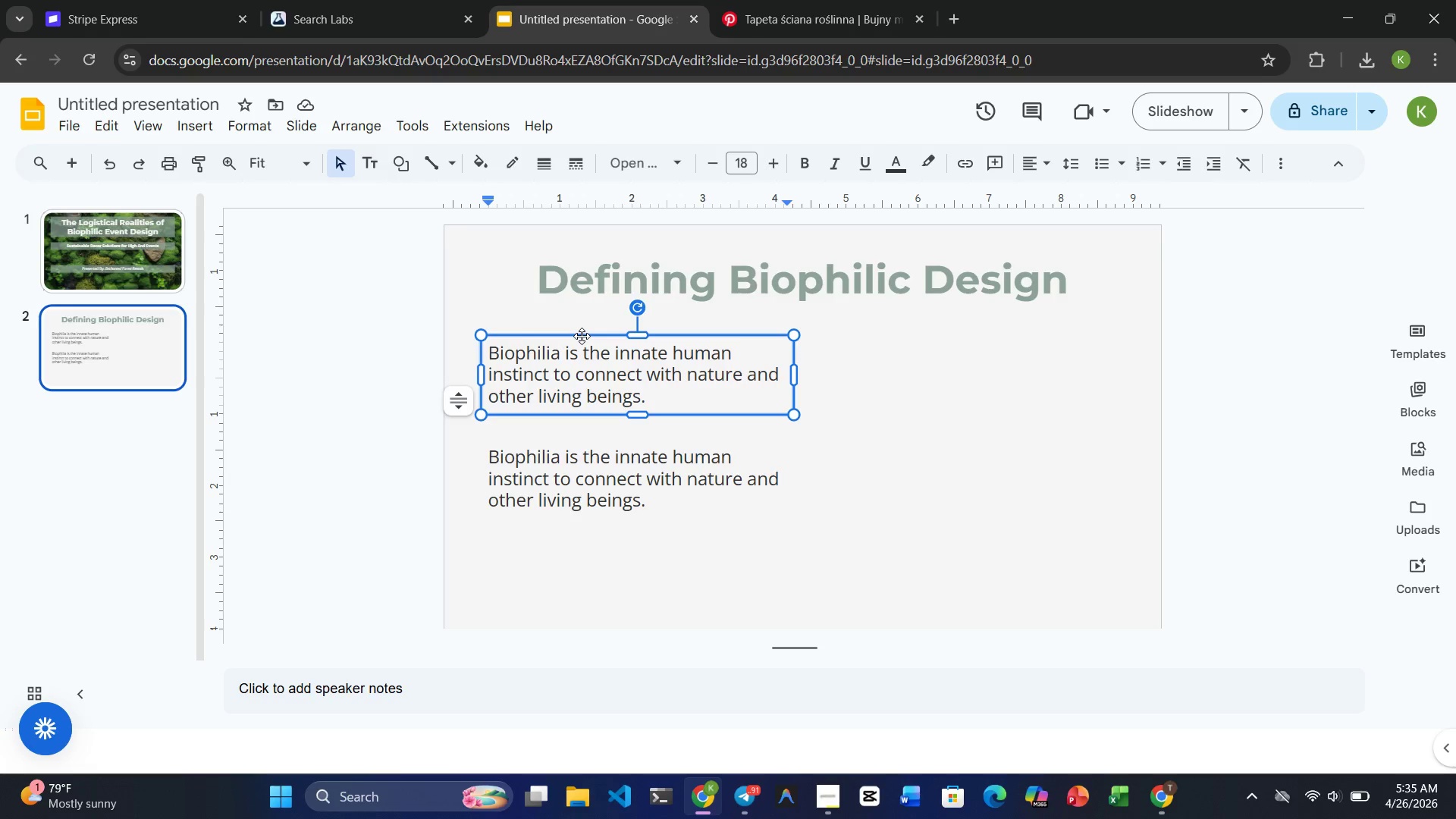 
left_click([631, 499])
 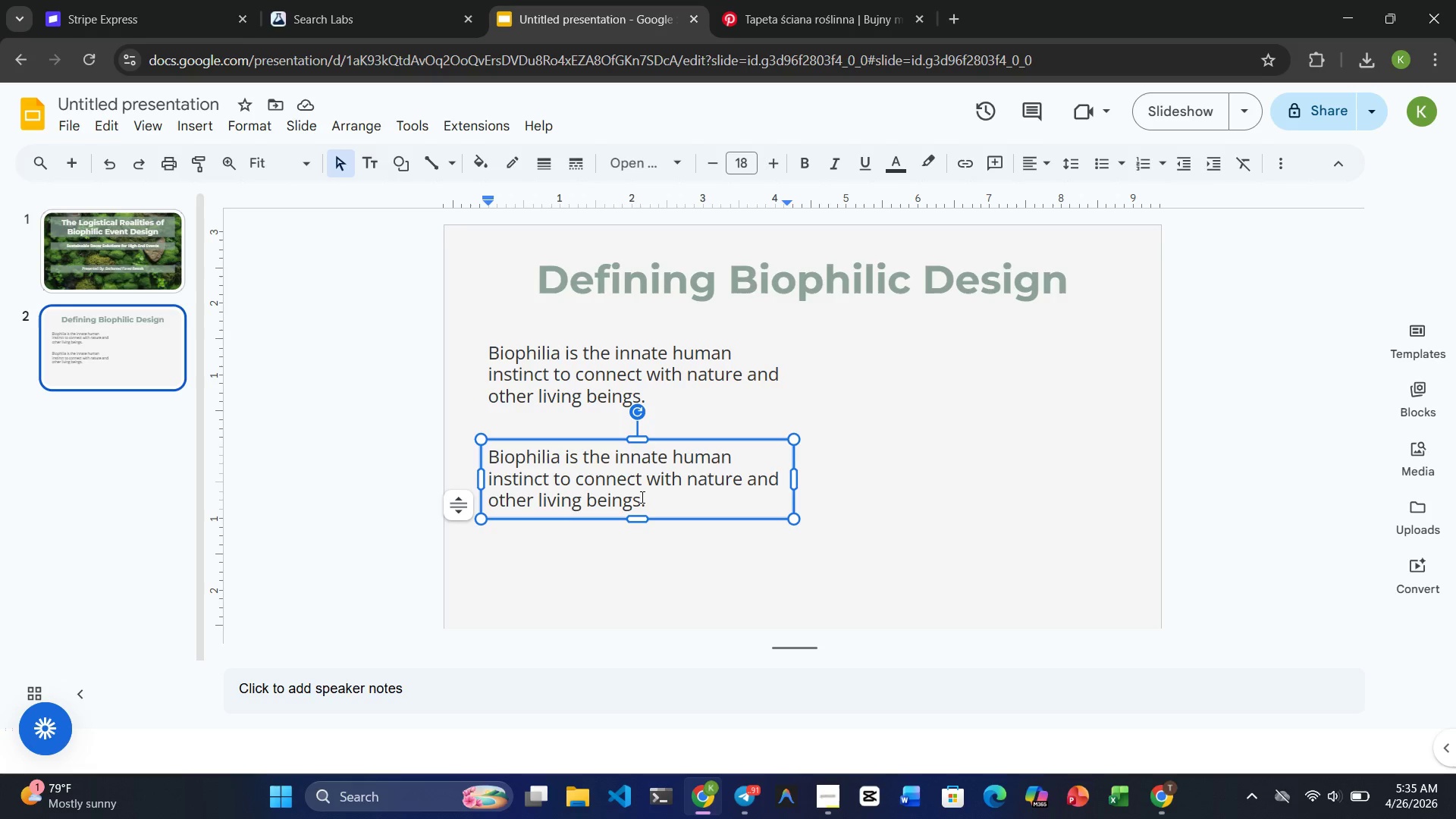 
wait(15.7)
 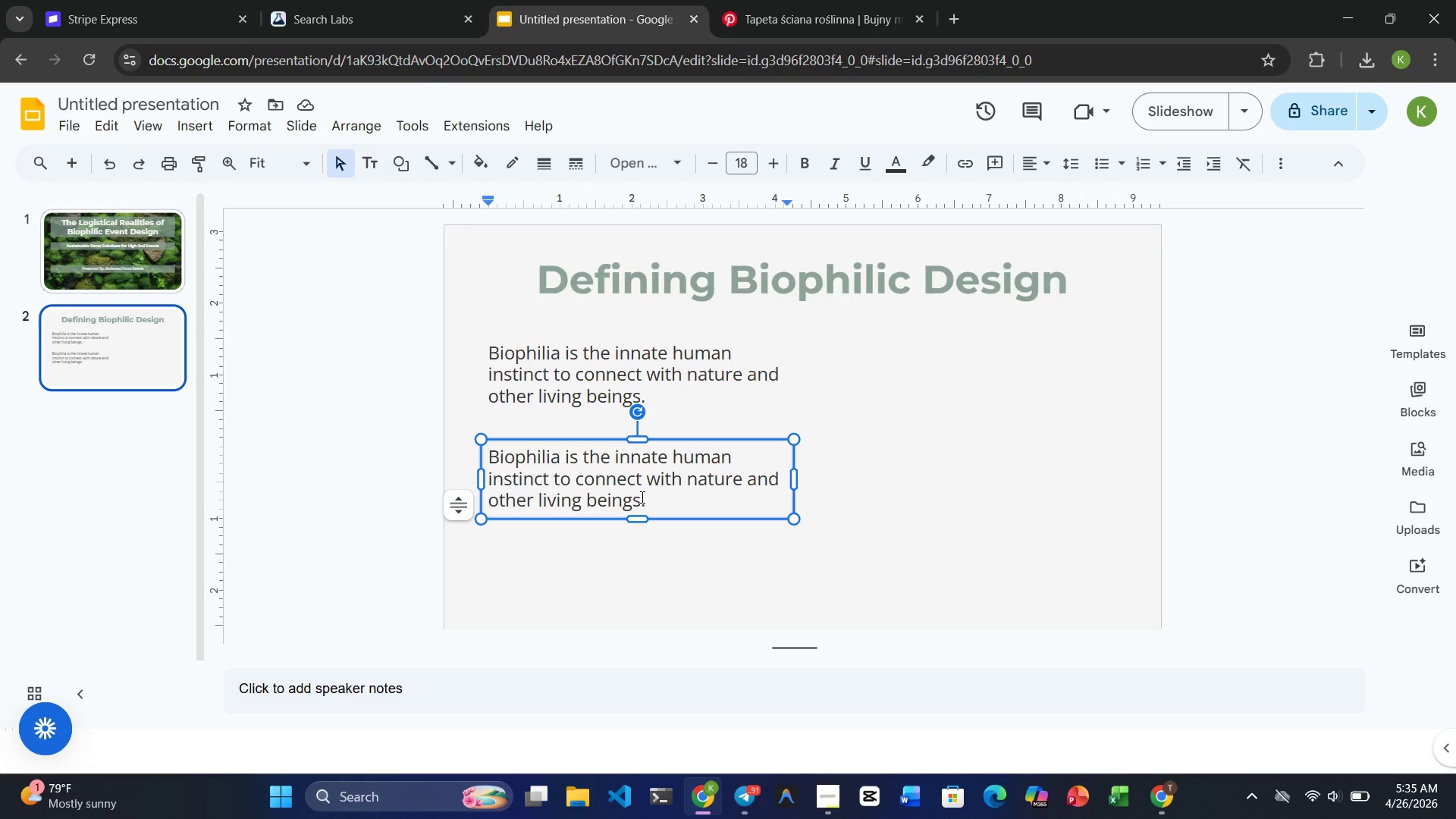 
left_click([638, 499])
 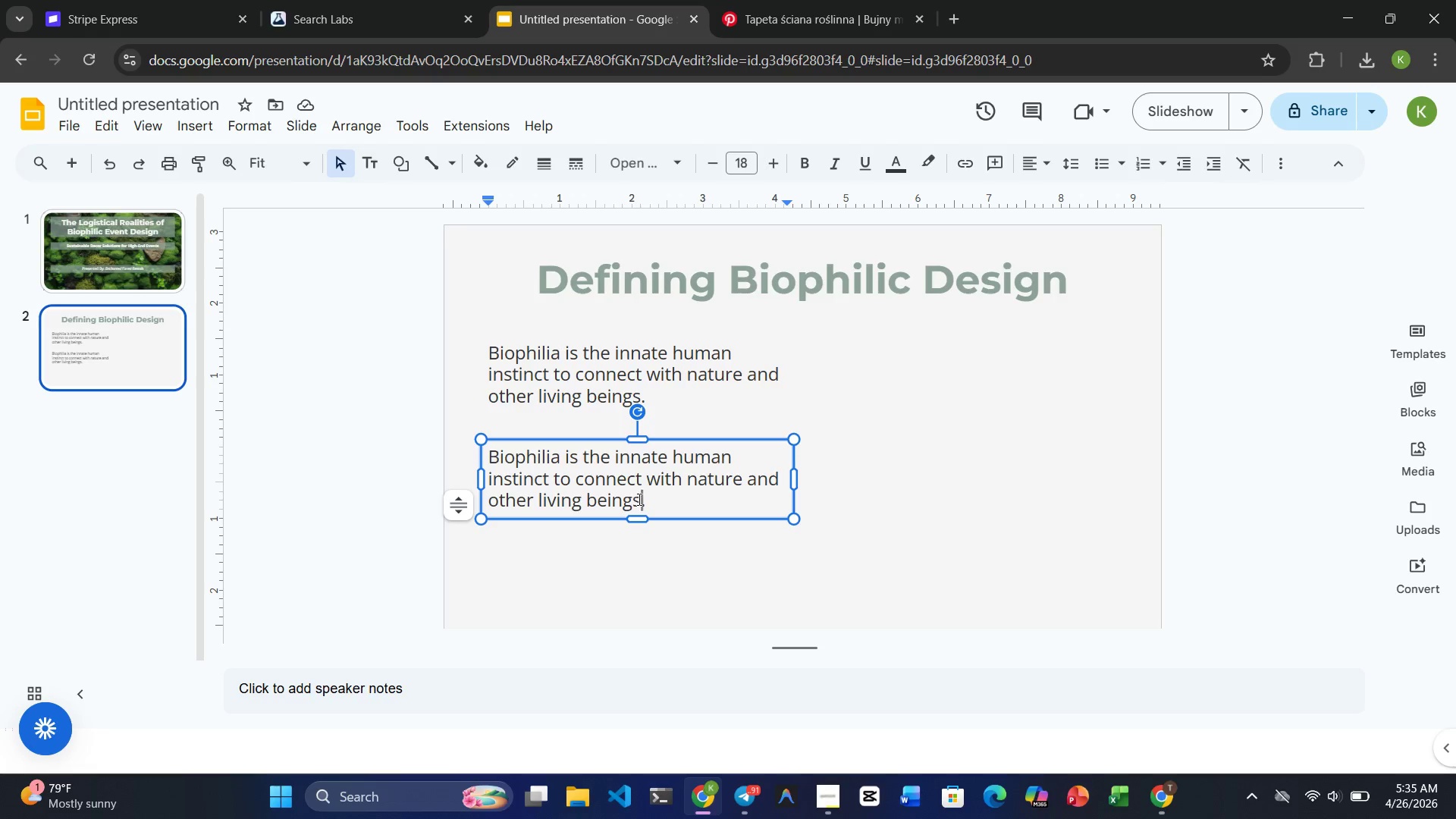 
left_click_drag(start_coordinate=[638, 499], to_coordinate=[461, 455])
 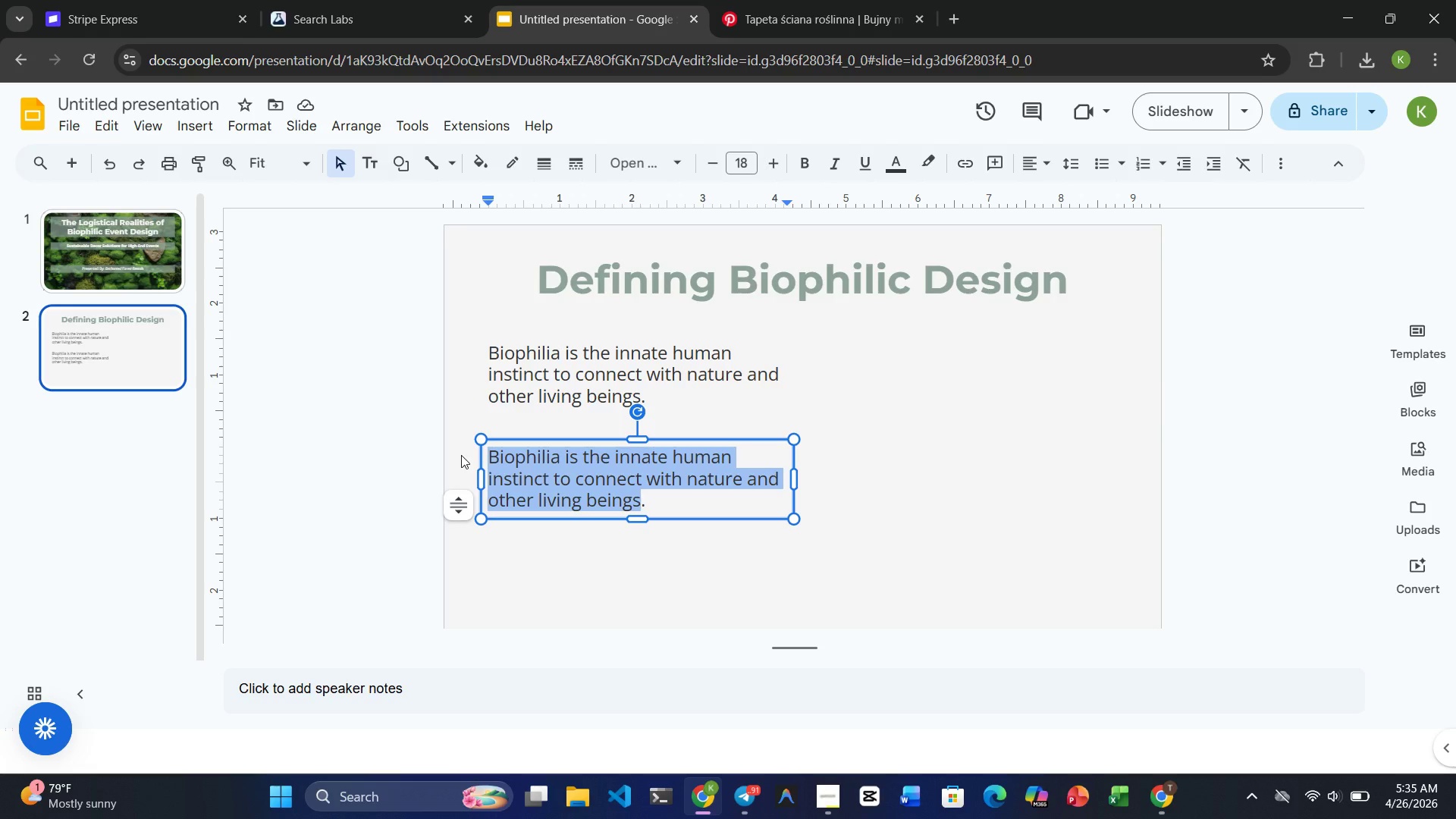 
type(Bringin)
 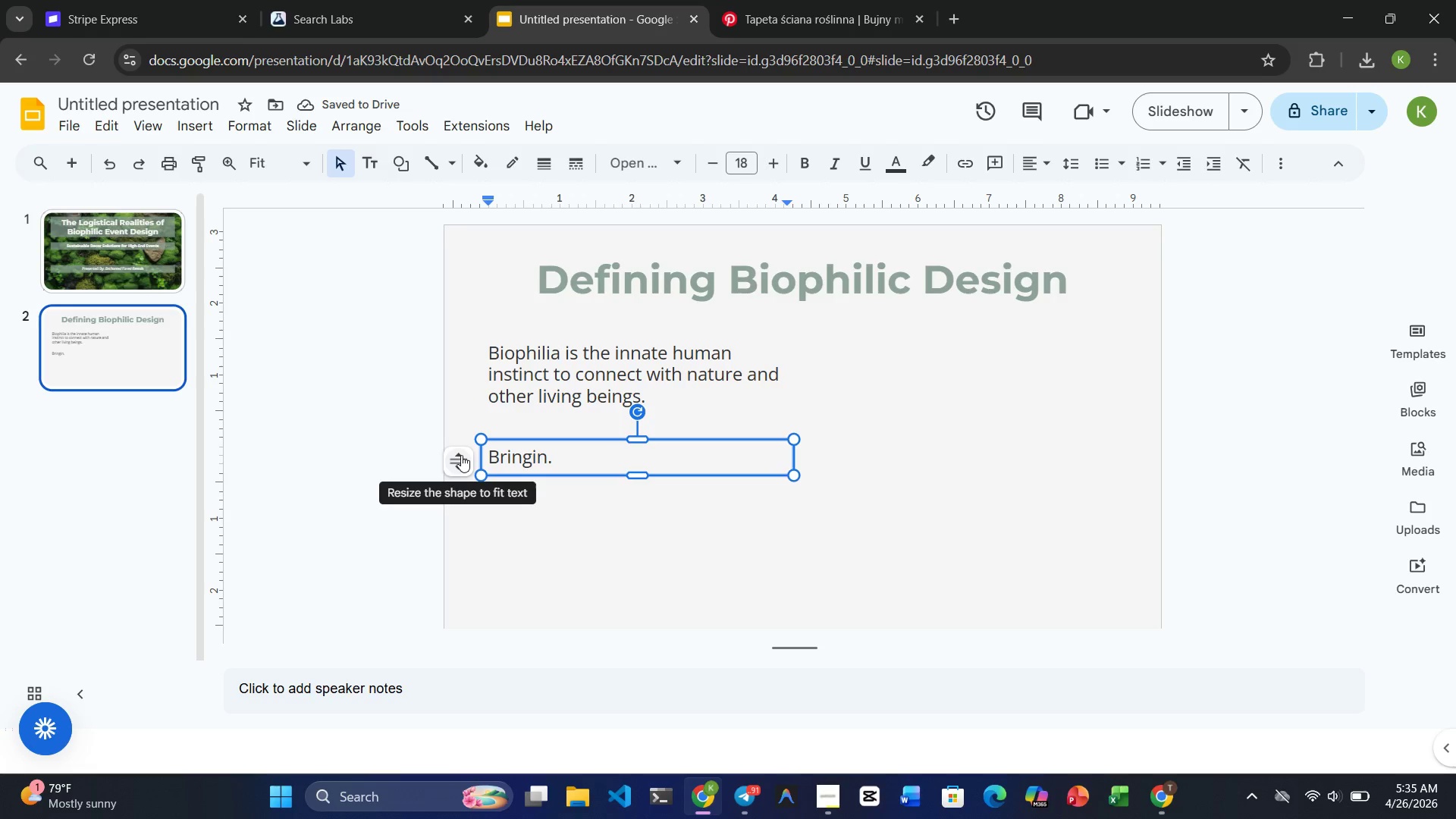 
wait(6.19)
 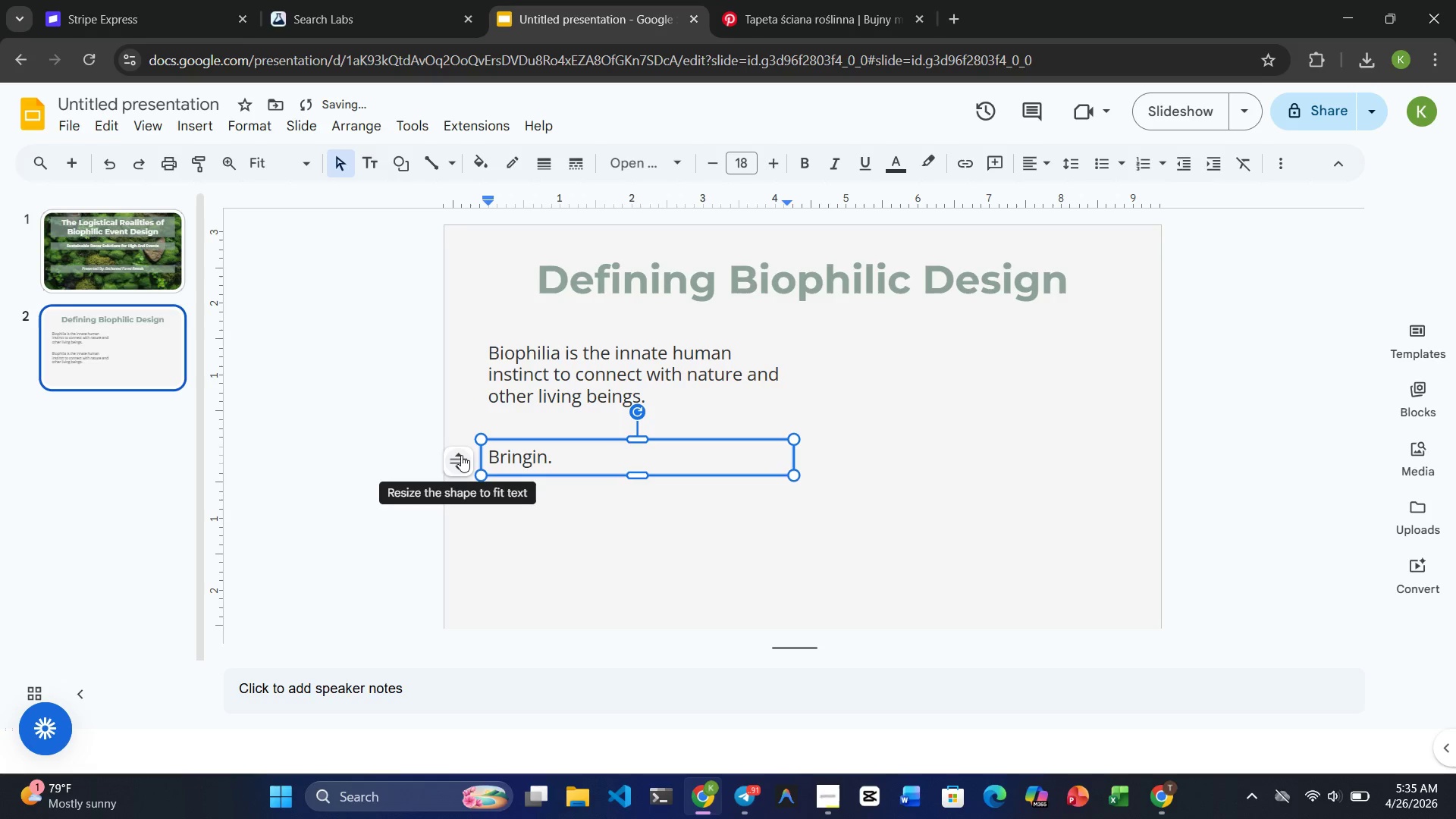 
type(g the outdoors )
 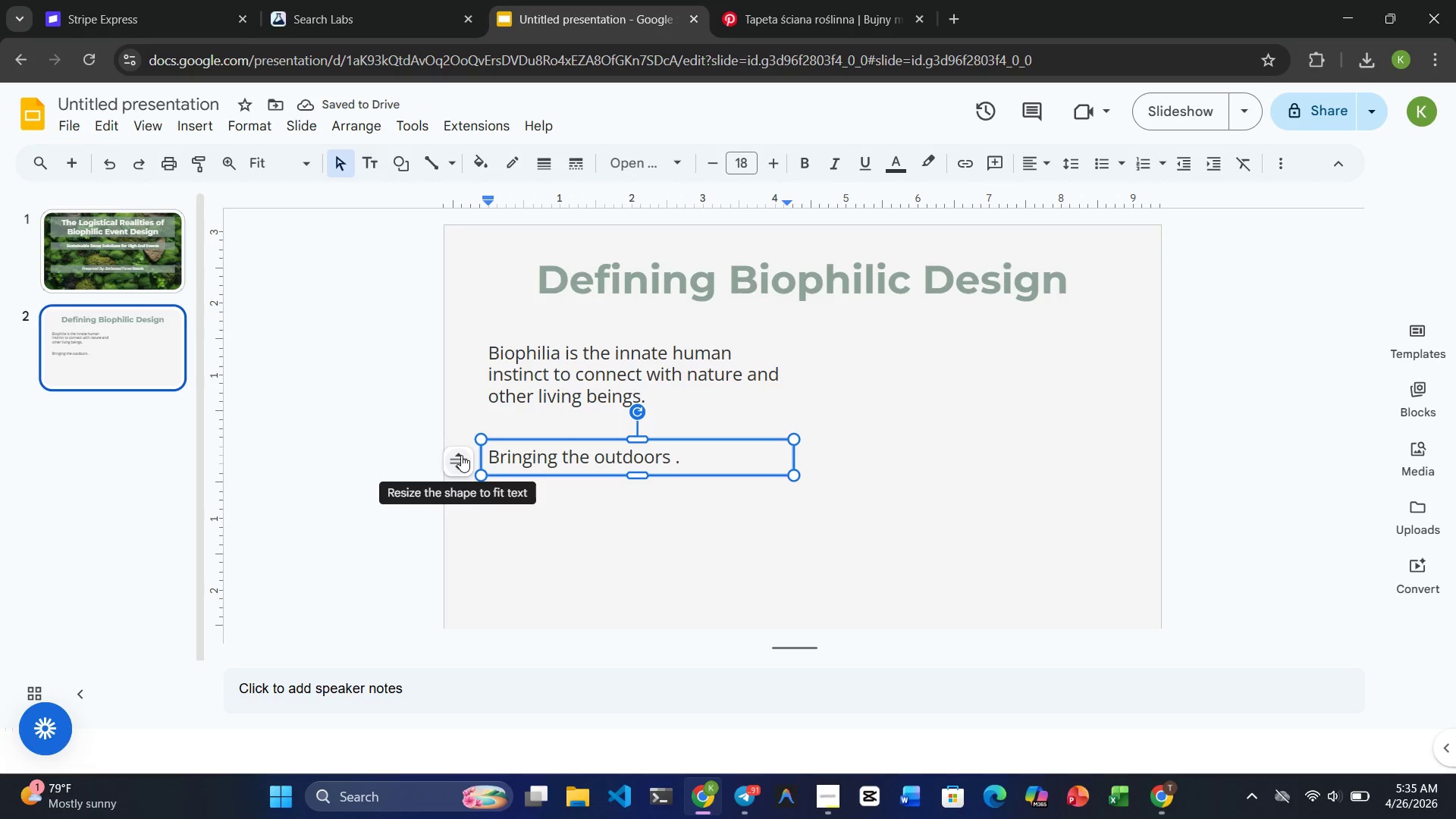 
type(in through live elee)
key(Backspace)
type(em)
key(Backspace)
key(Backspace)
type(mena)
key(Backspace)
type(s)
 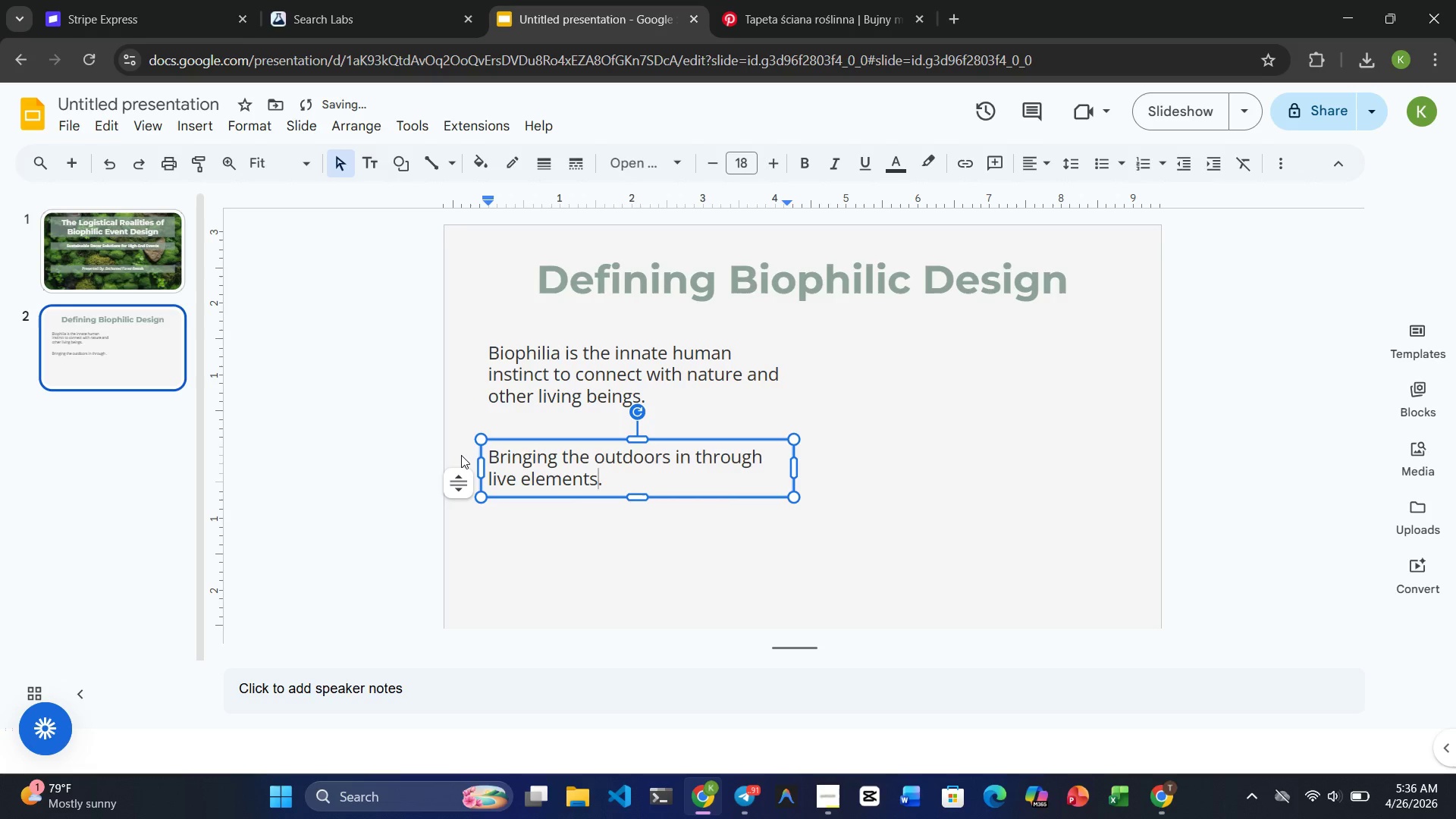 
type(, natural light a)
key(Backspace)
key(Backspace)
type(, and )
 